 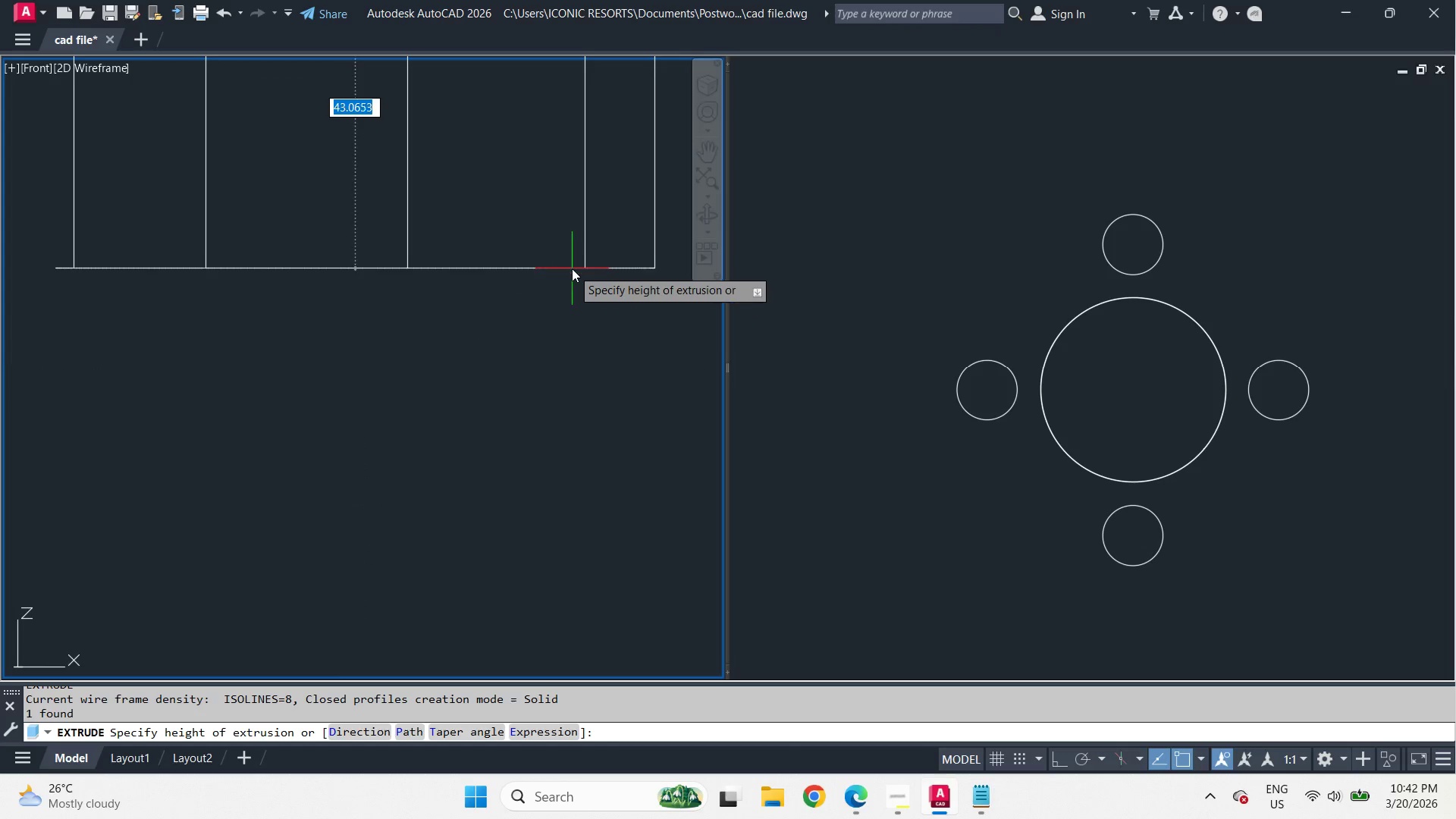 
scroll: coordinate [612, 294], scroll_direction: down, amount: 1.0
 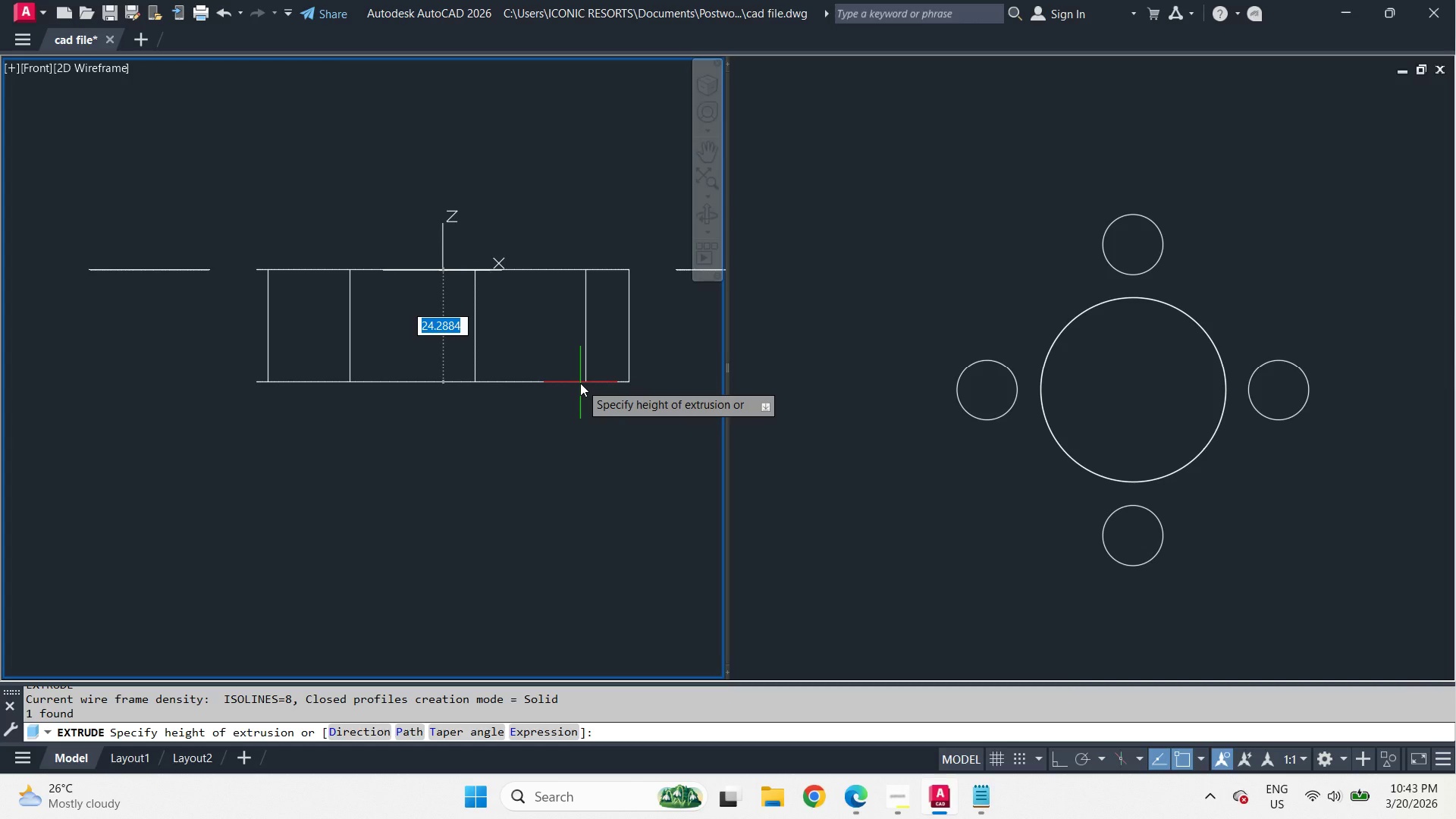 
wait(16.04)
 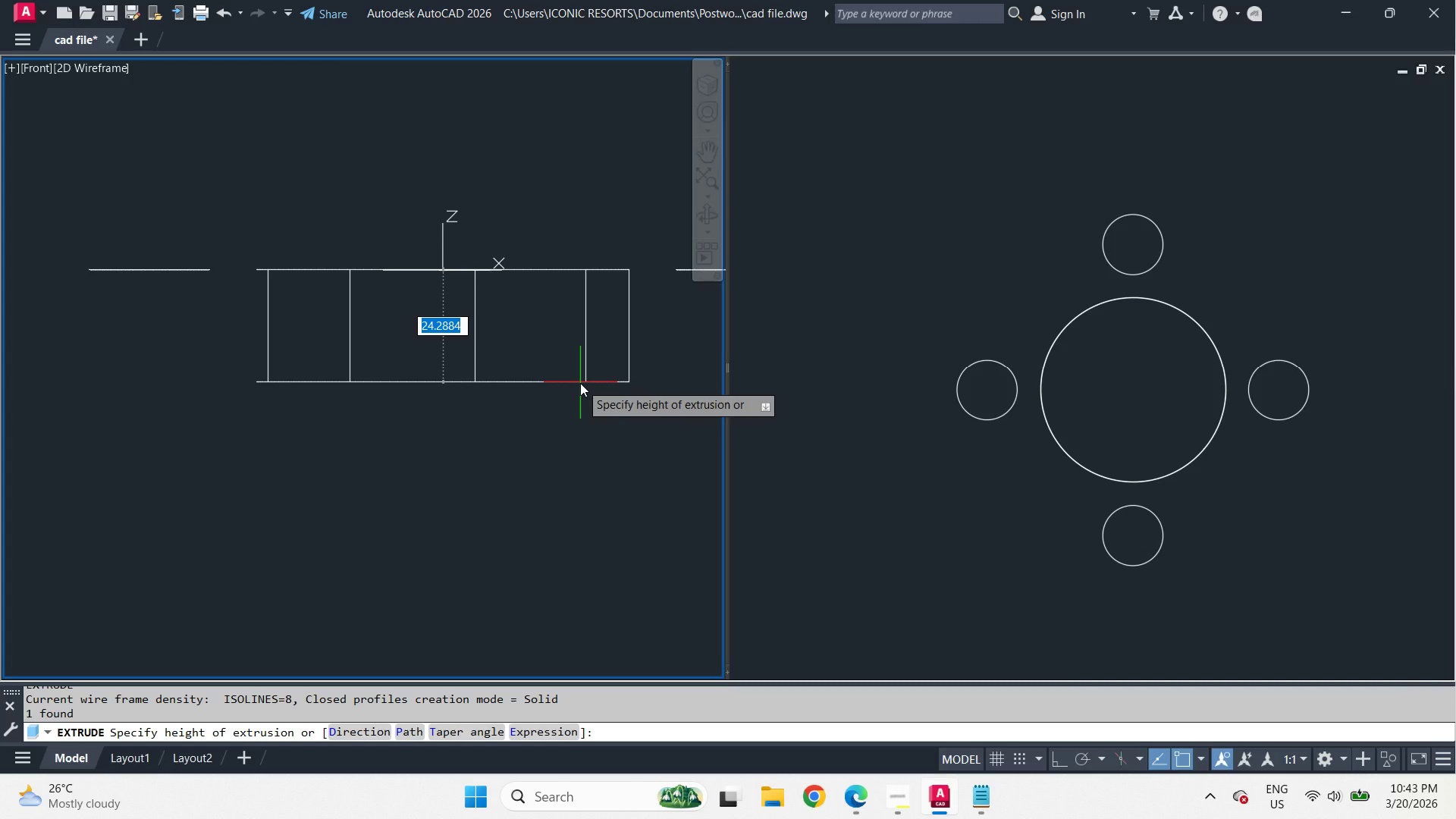 
key(Numpad2)
 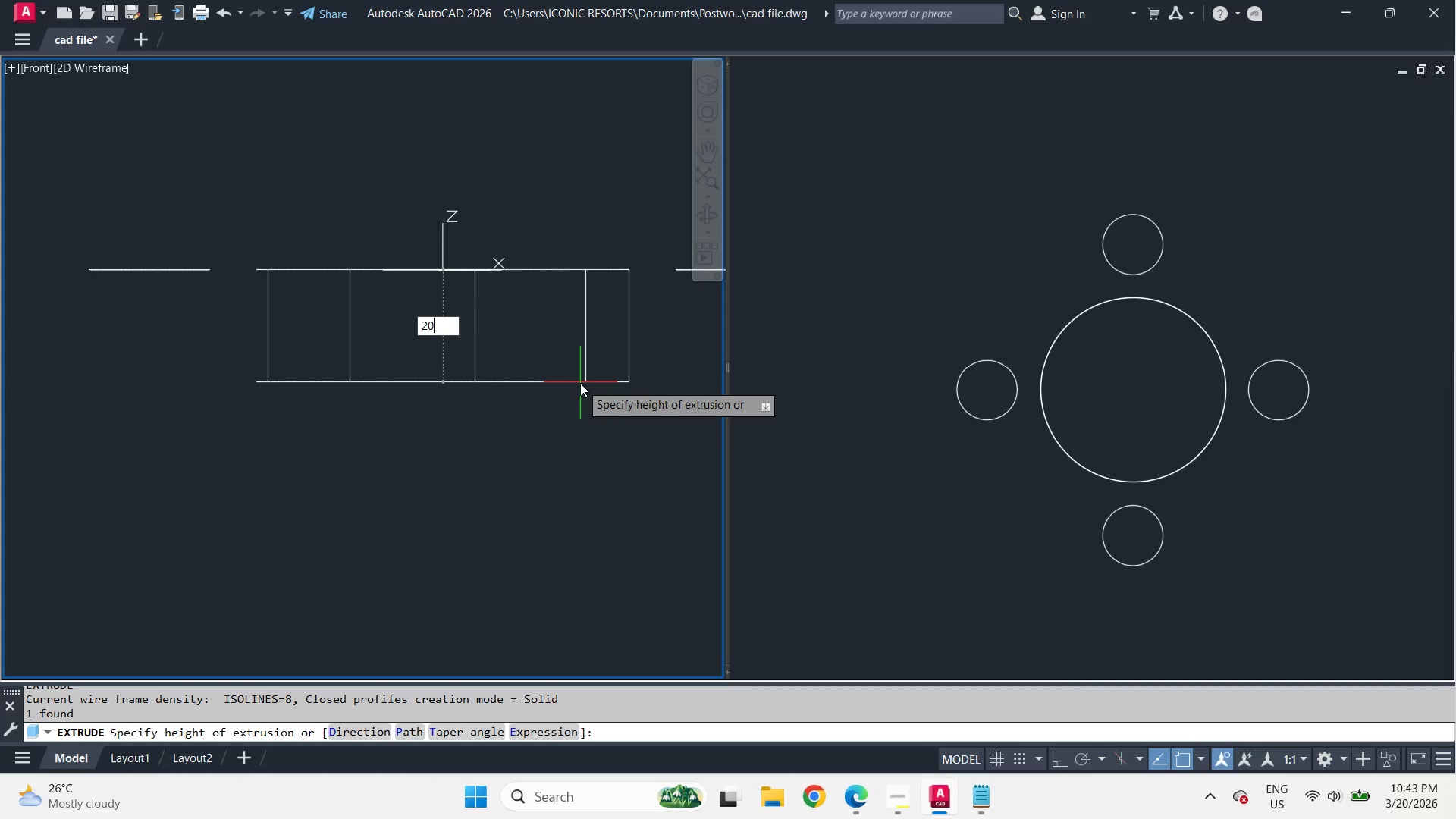 
key(Numpad0)
 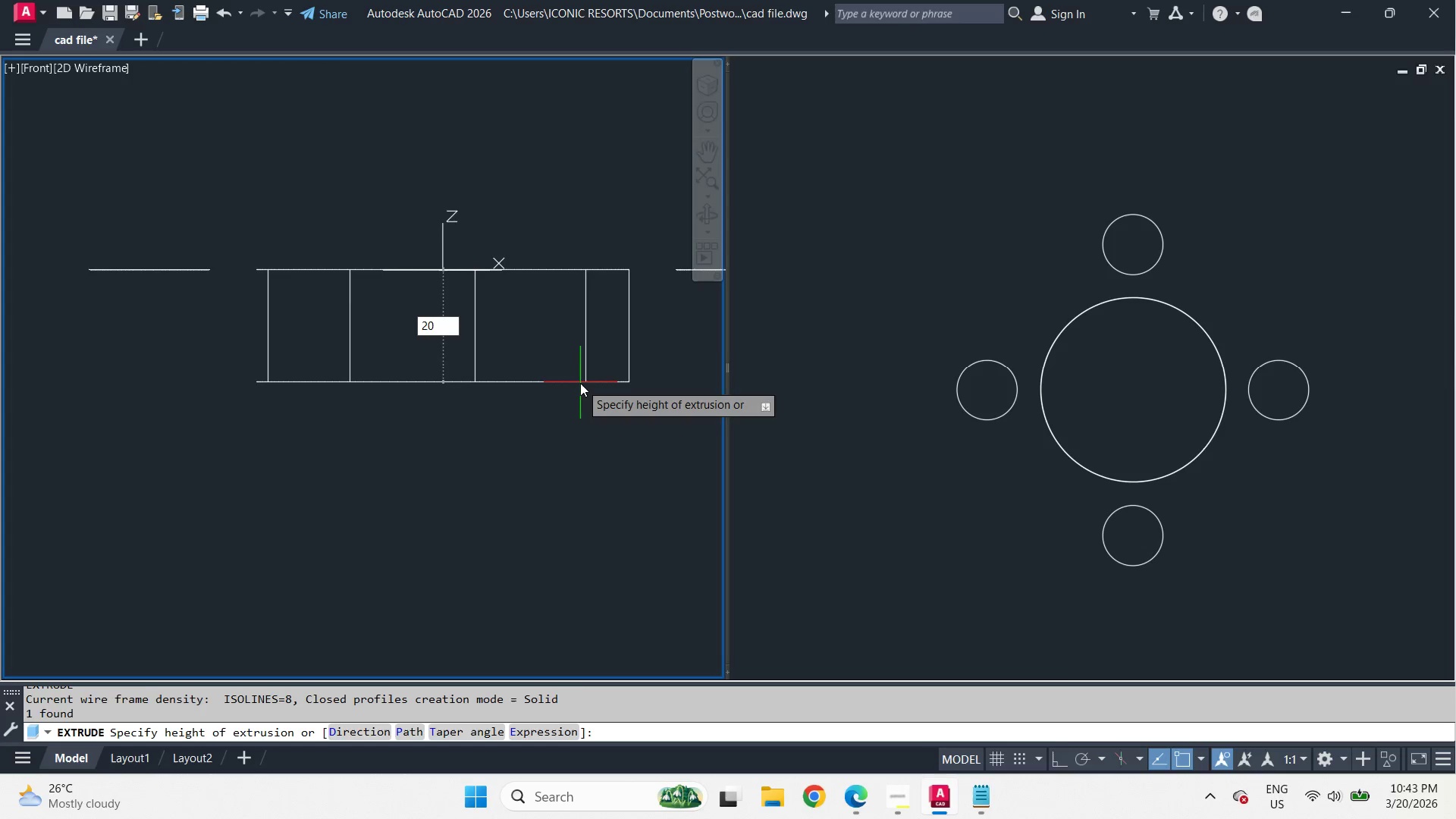 
key(NumpadEnter)
 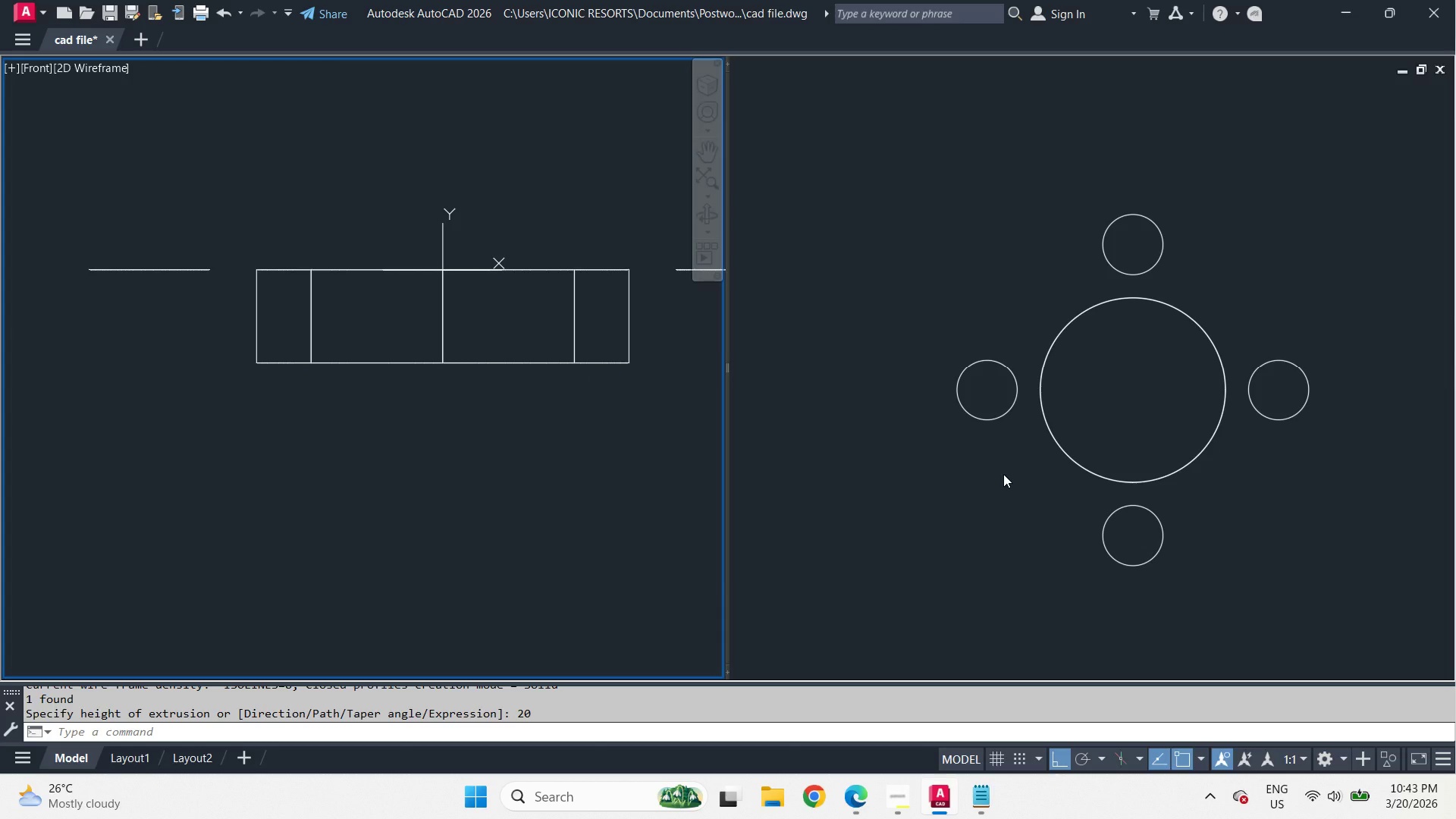 
wait(10.7)
 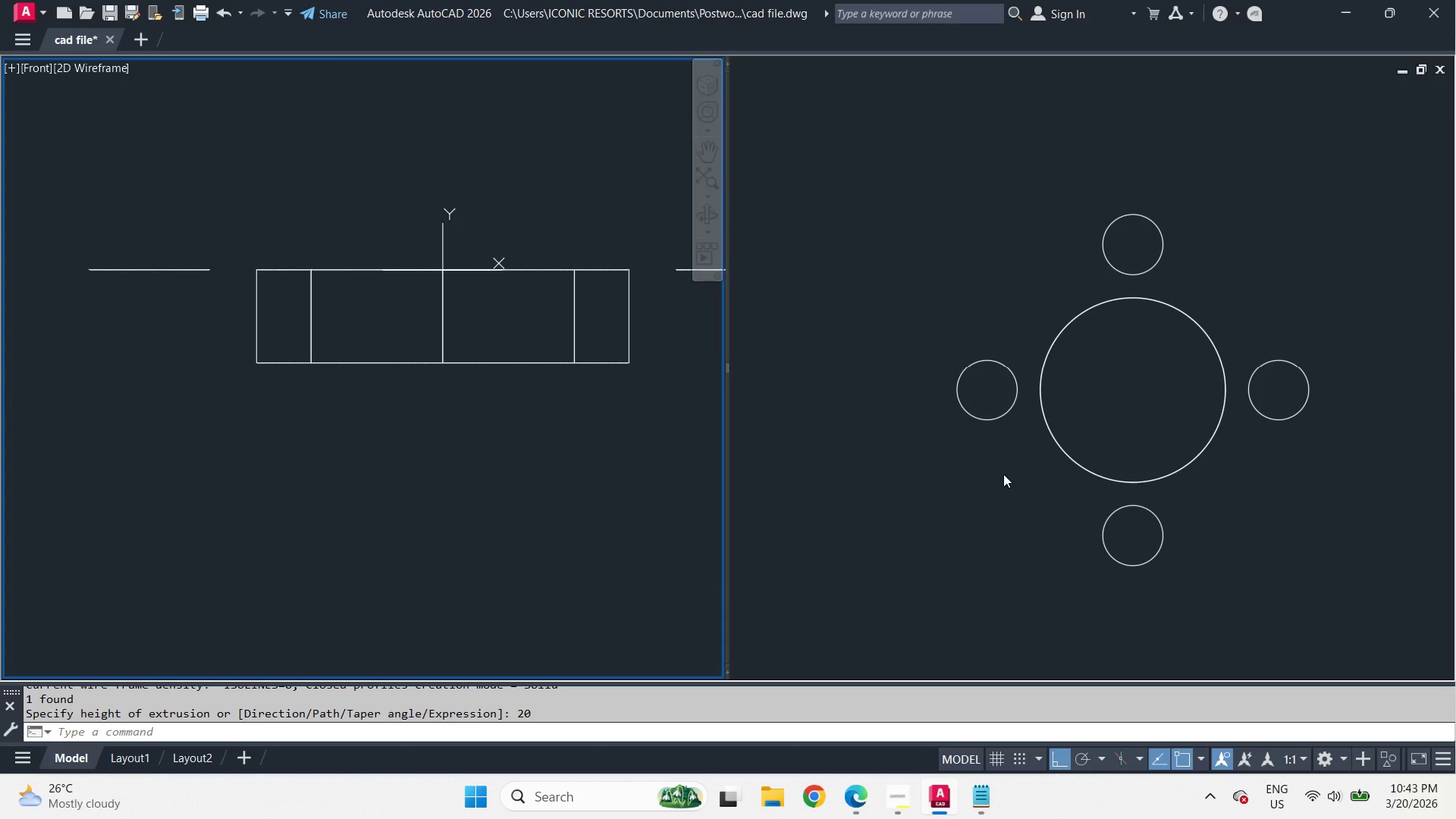 
left_click([1003, 474])
 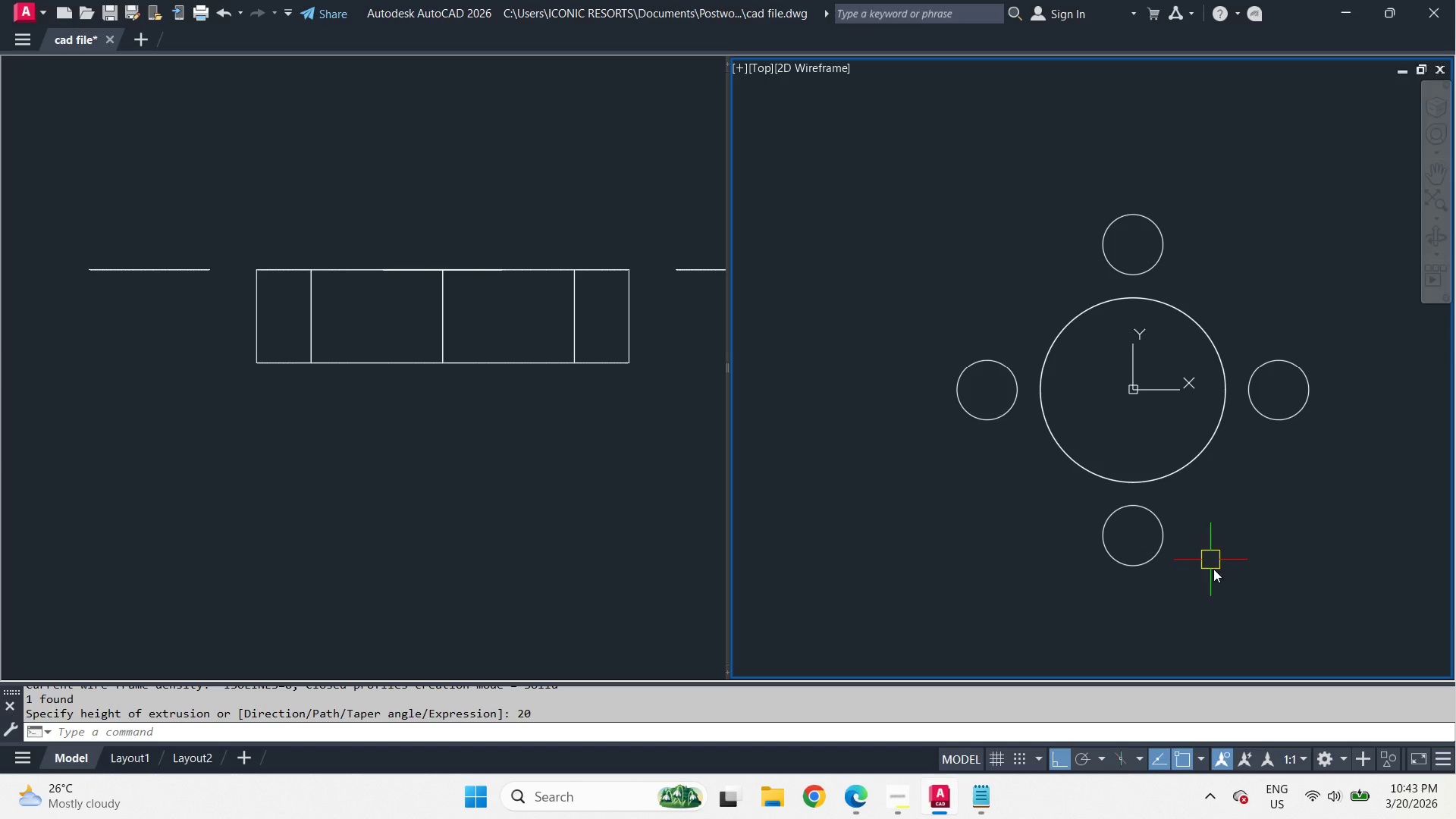 
left_click_drag(start_coordinate=[1216, 578], to_coordinate=[1210, 572])
 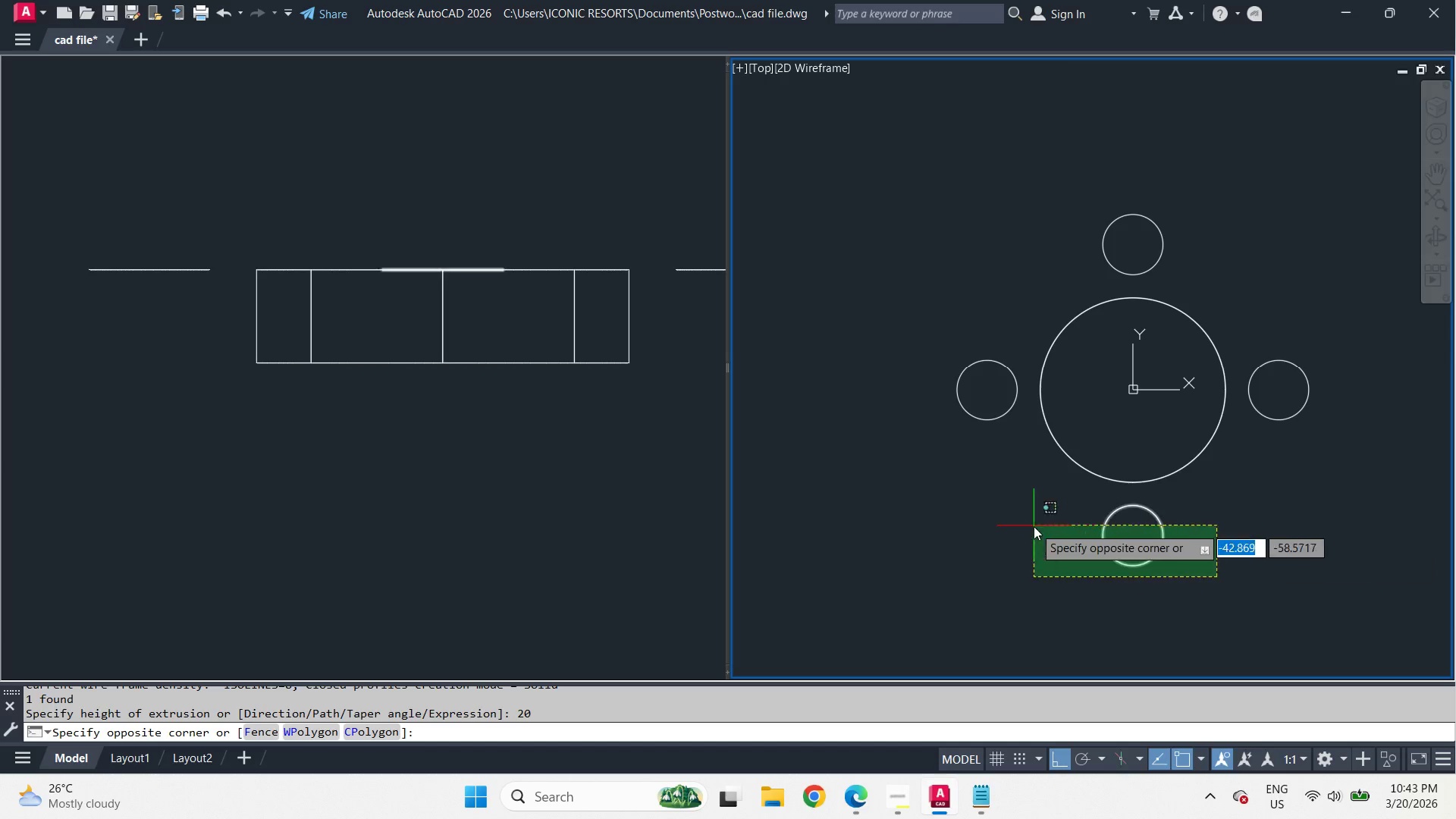 
double_click([1034, 526])
 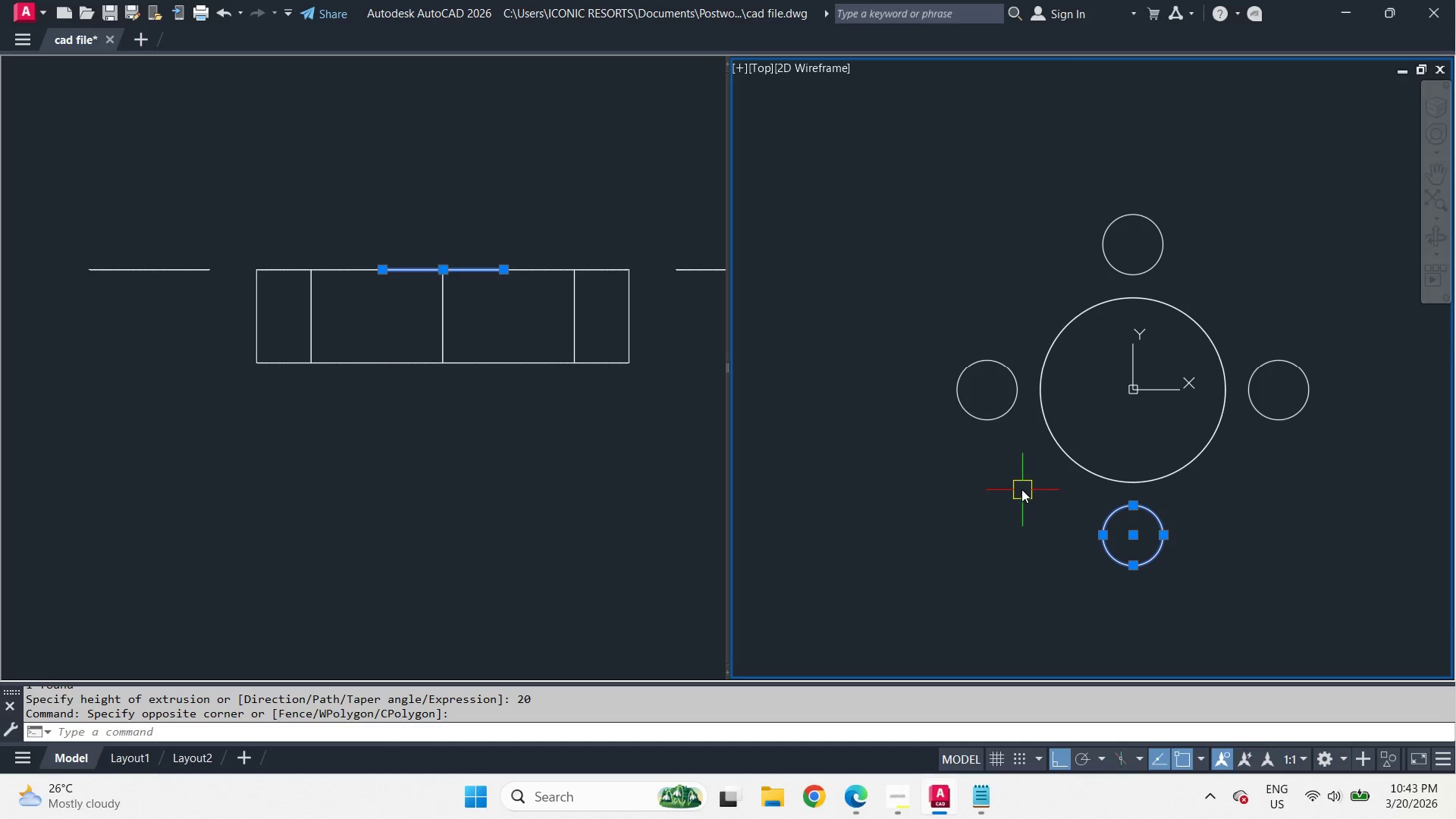 
hold_key(key=ControlLeft, duration=1.95)
left_click([1005, 422])
 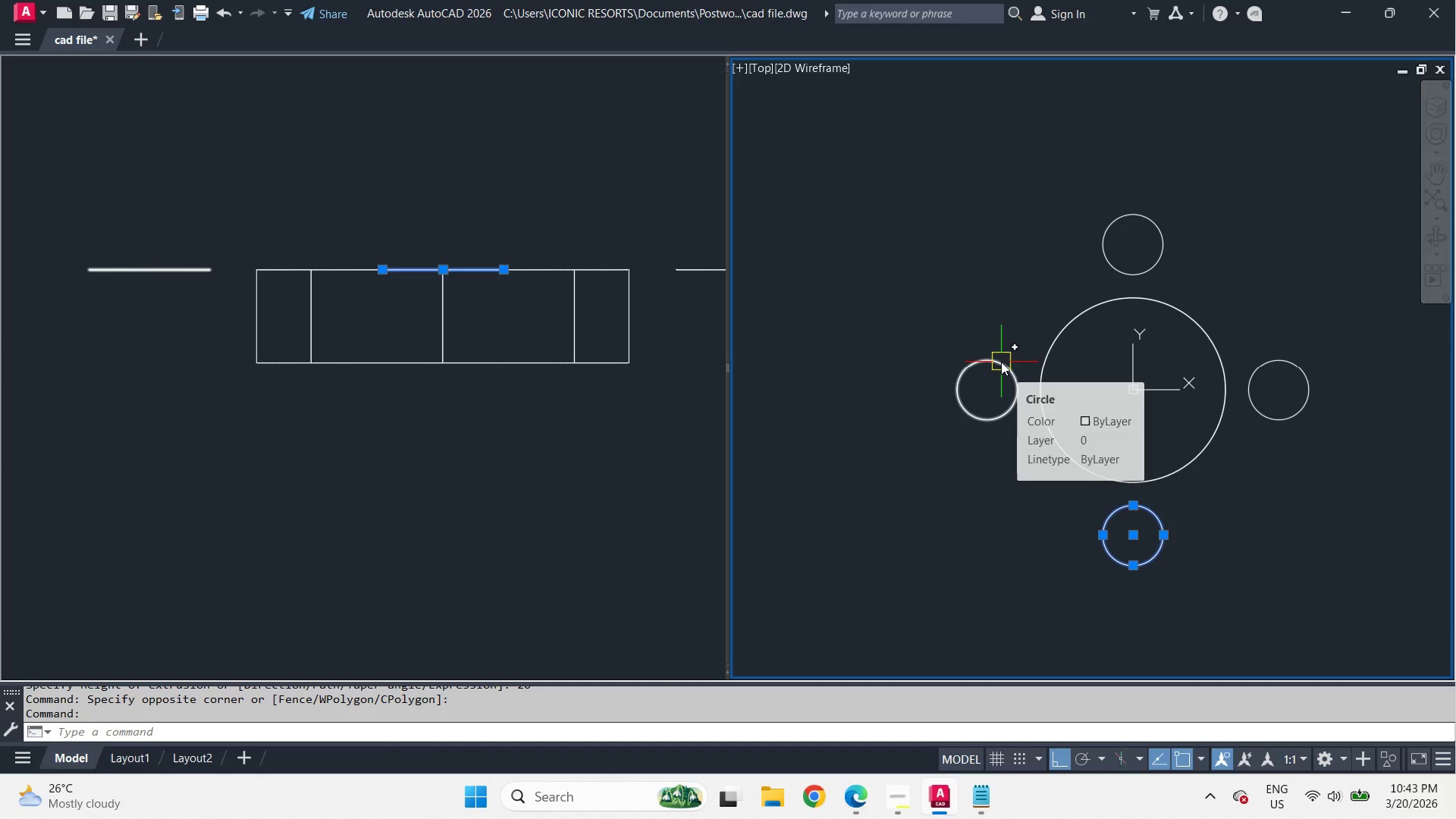 
left_click([1001, 362])
 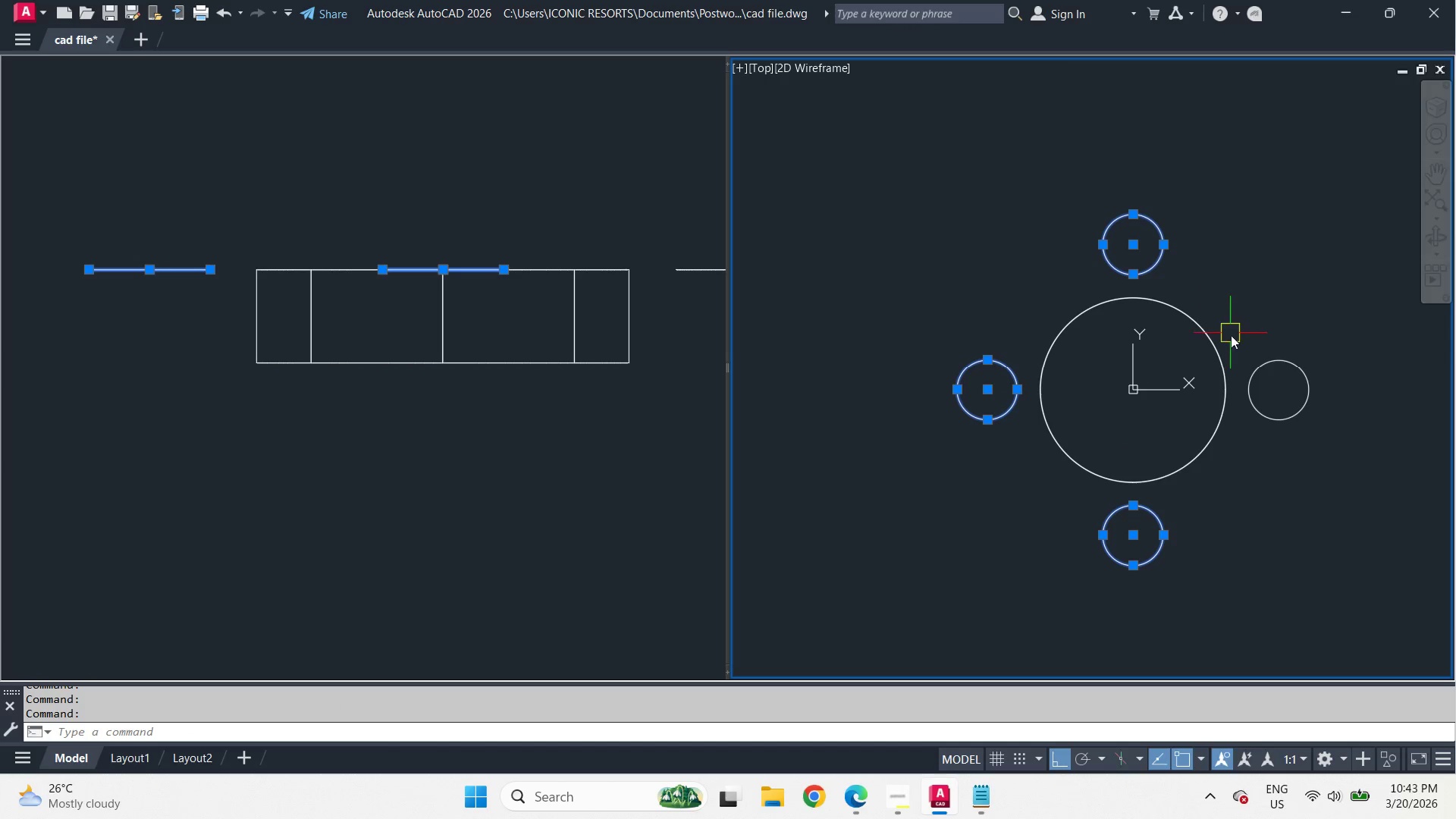 
left_click([1271, 368])
 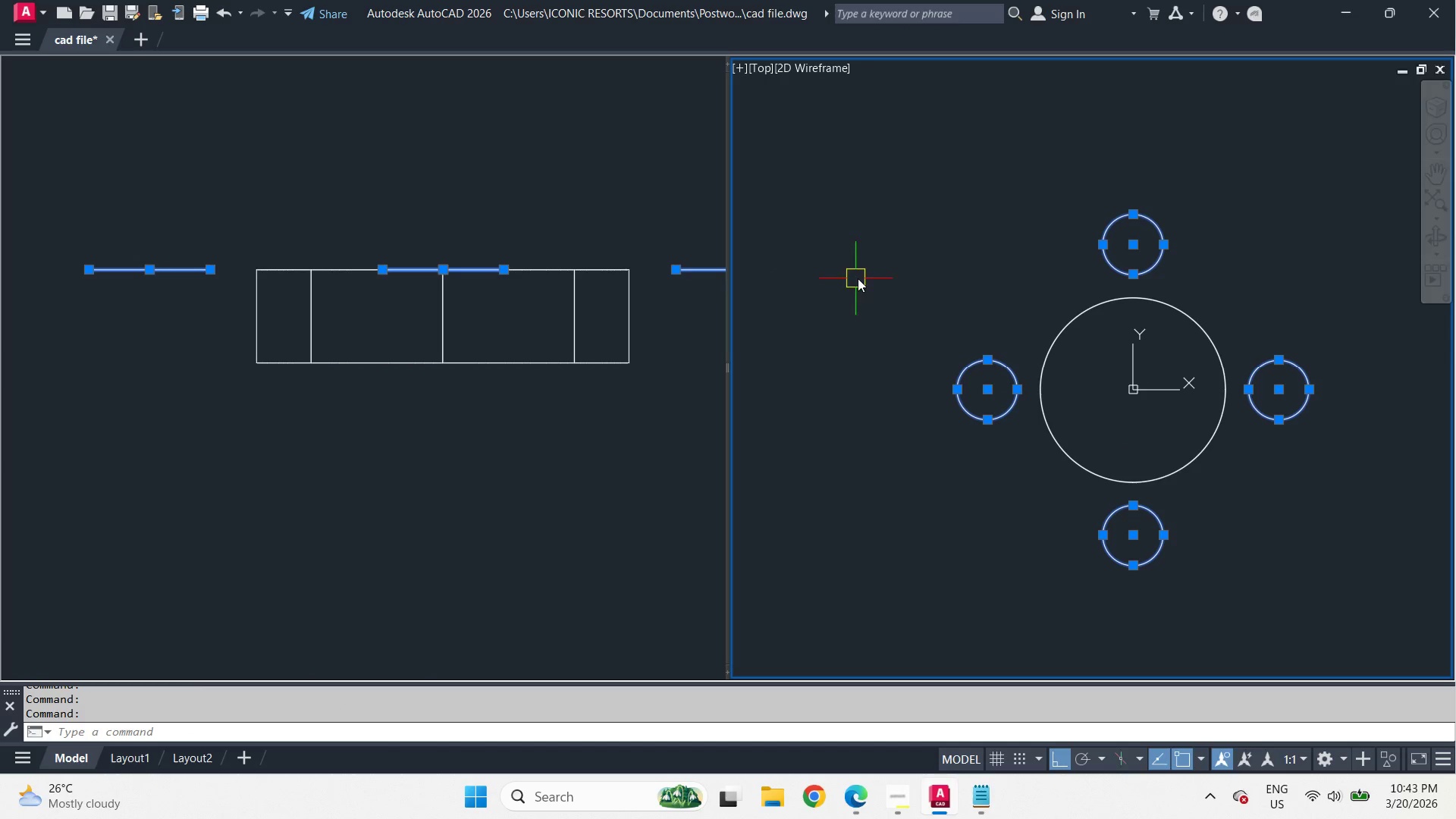 
type(ext )
 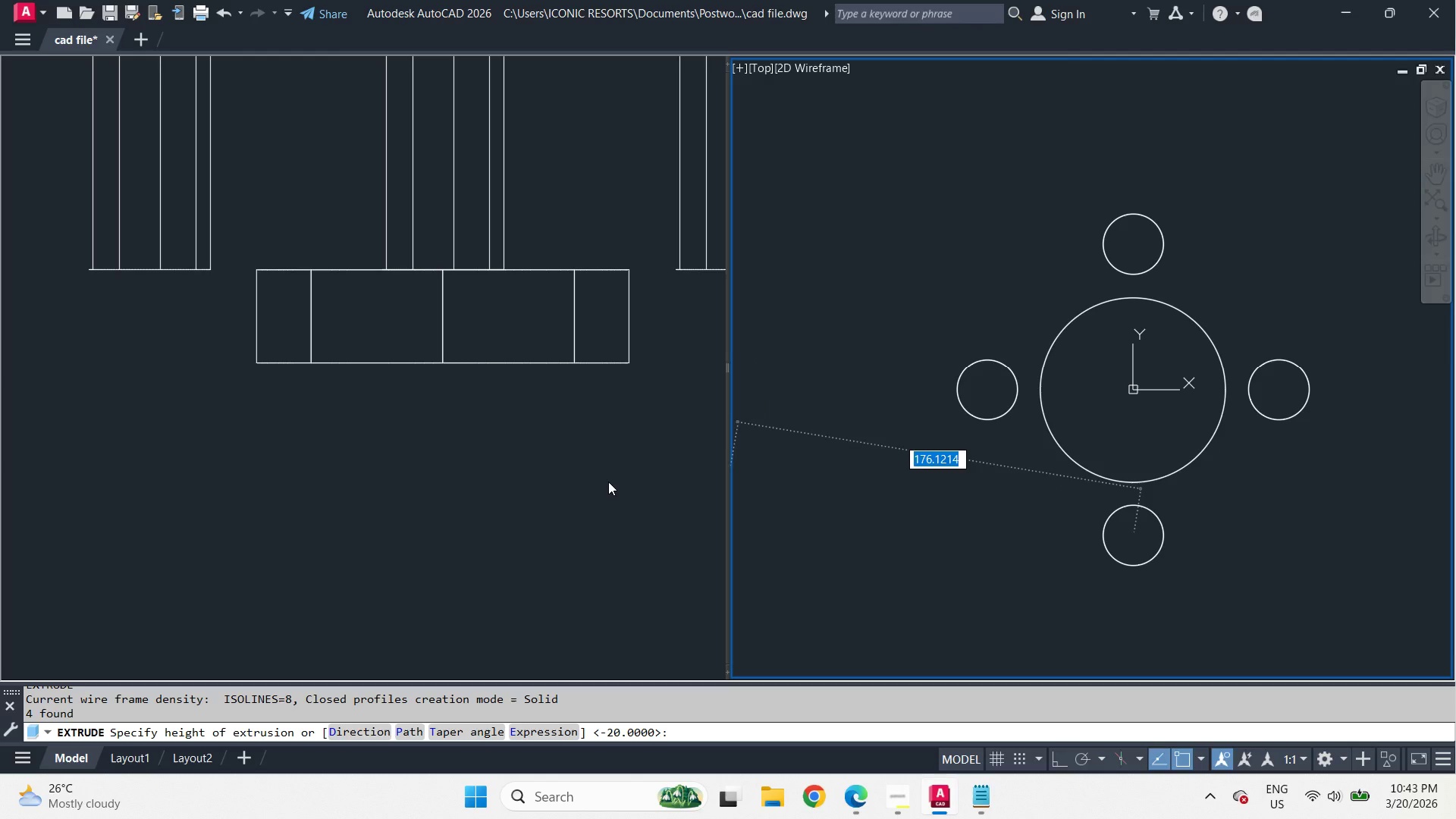 
left_click([607, 485])
 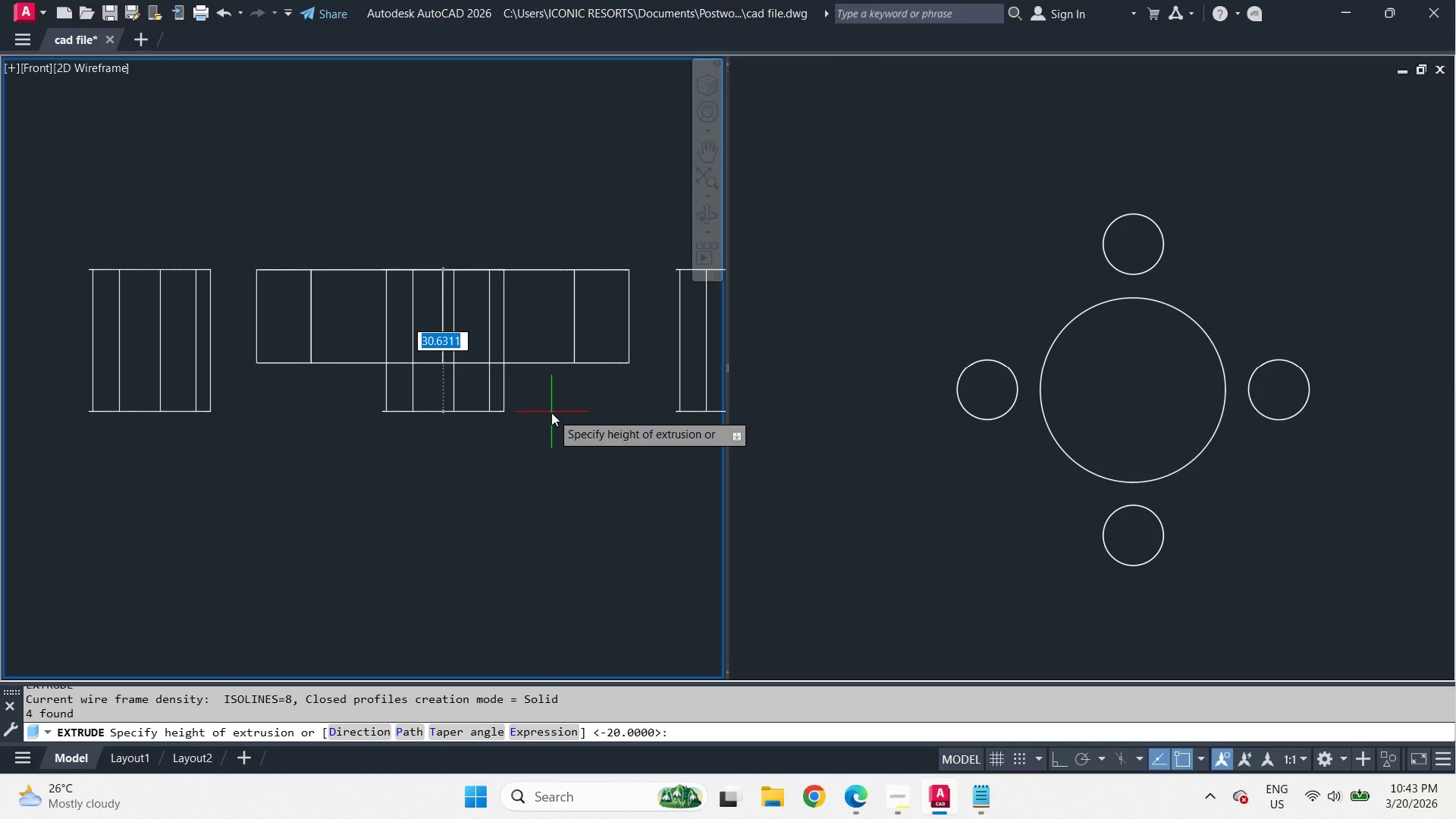 
key(Numpad1)
 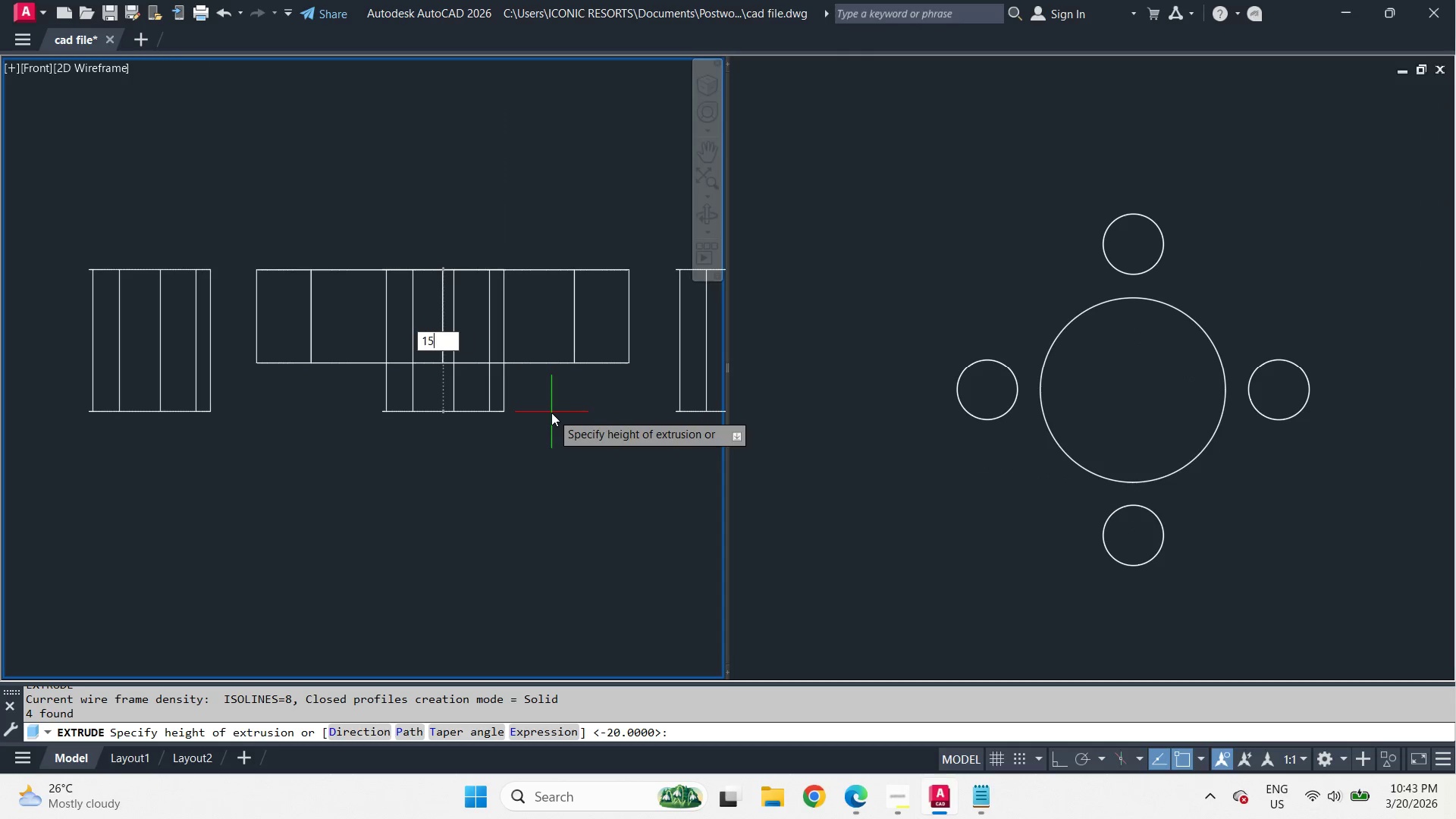 
key(Numpad5)
 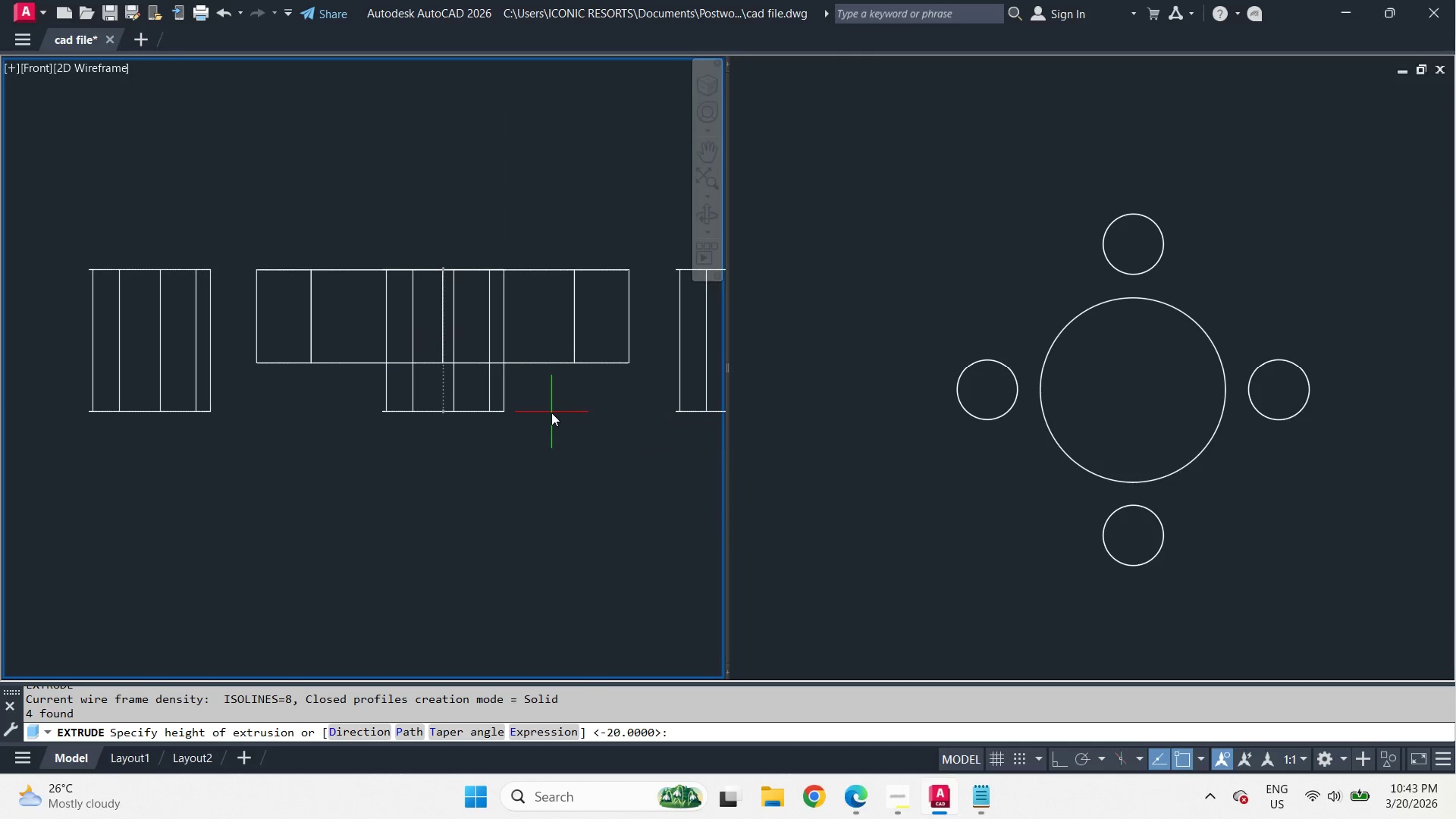 
key(NumpadEnter)
 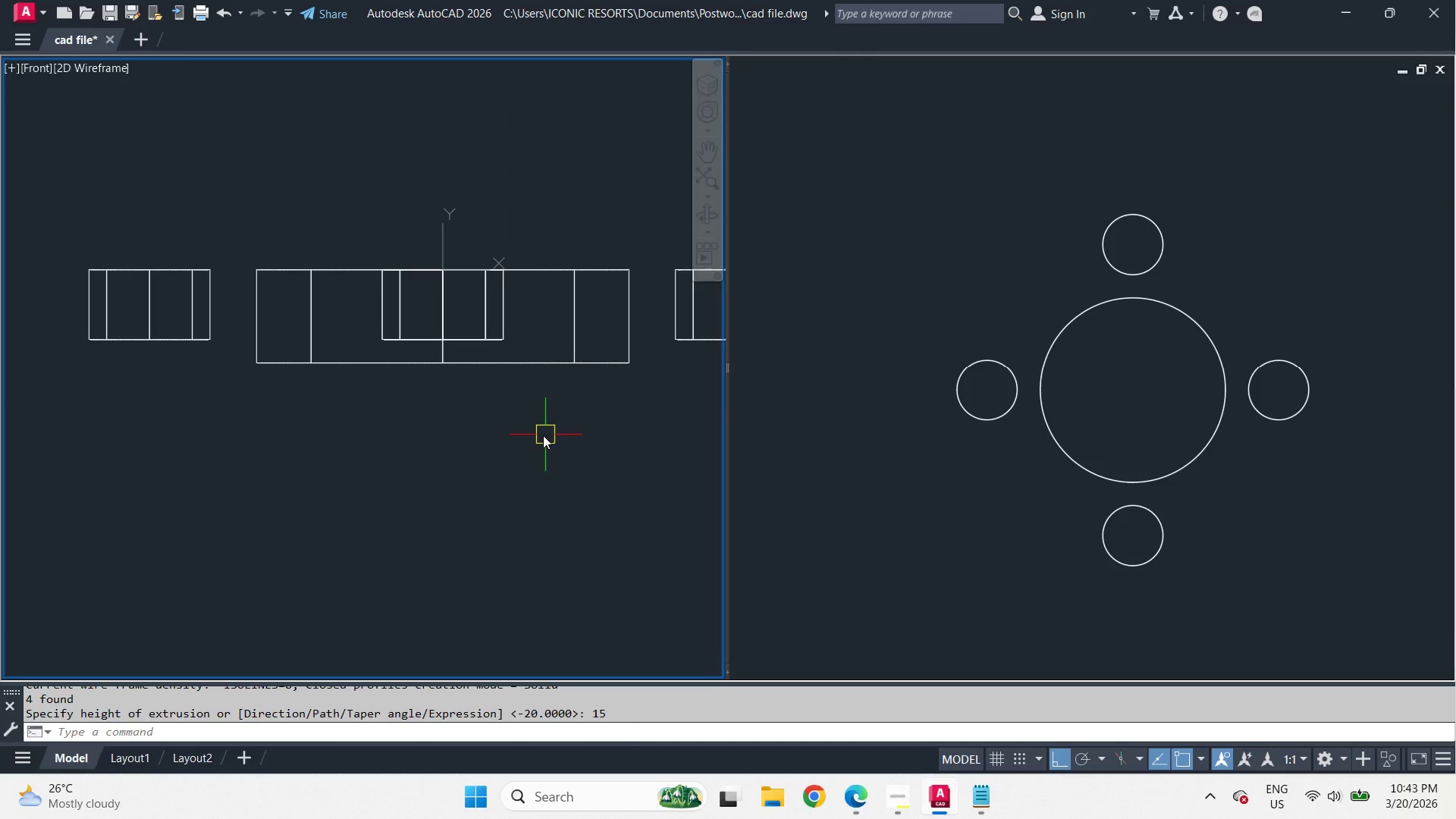 
scroll: coordinate [331, 480], scroll_direction: down, amount: 1.0
 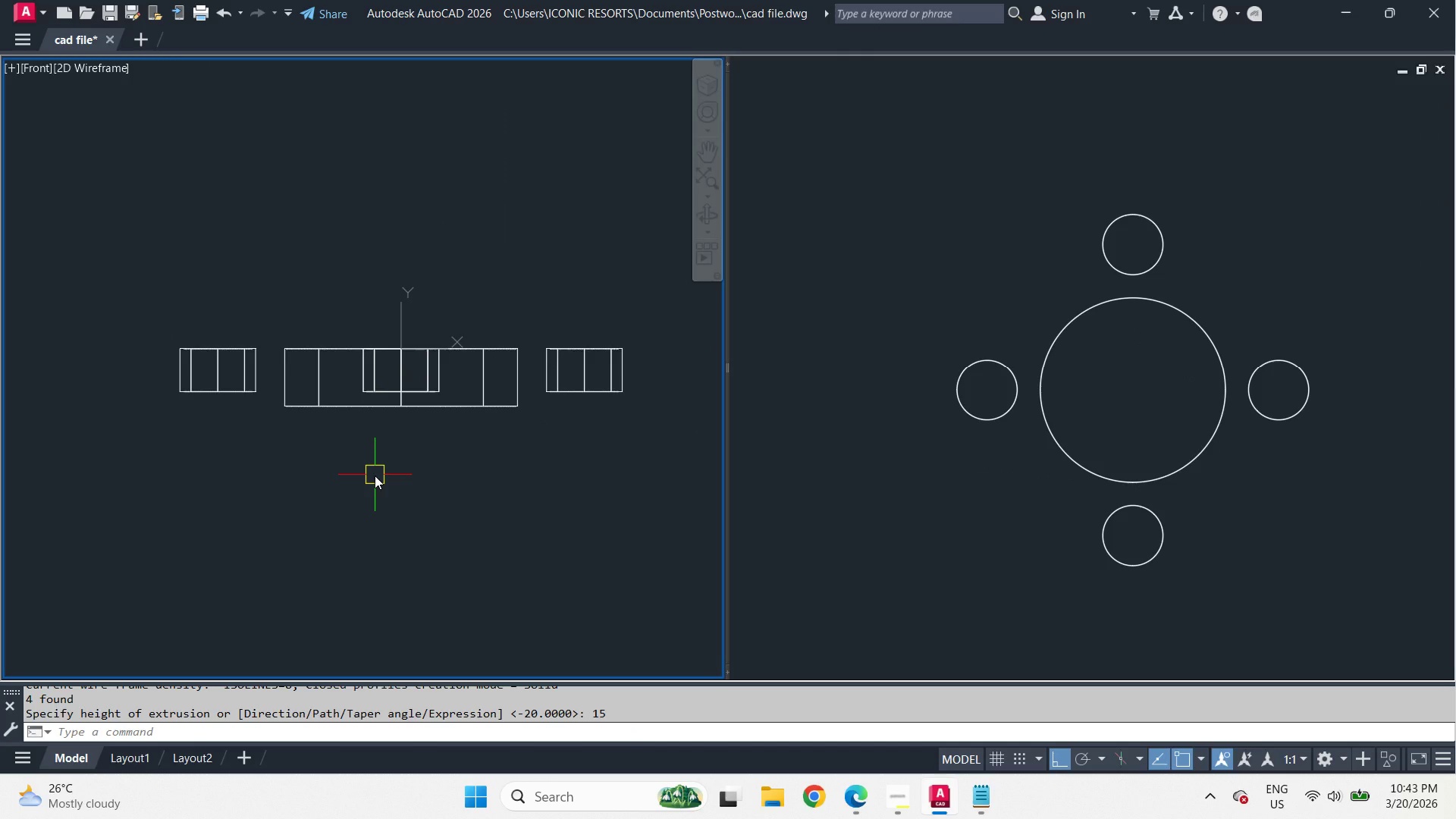 
scroll: coordinate [375, 475], scroll_direction: up, amount: 1.0
 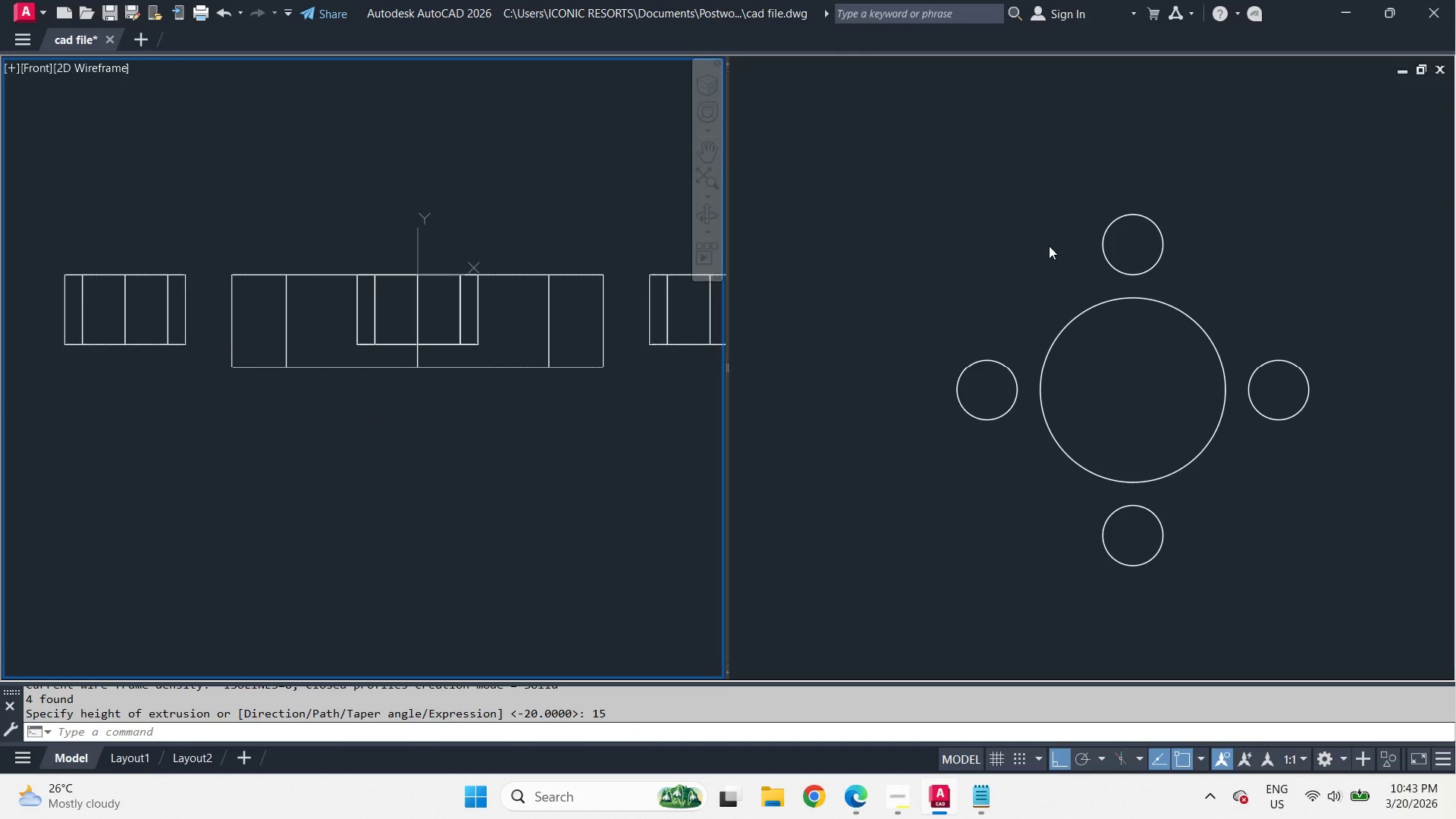 
left_click([1050, 246])
 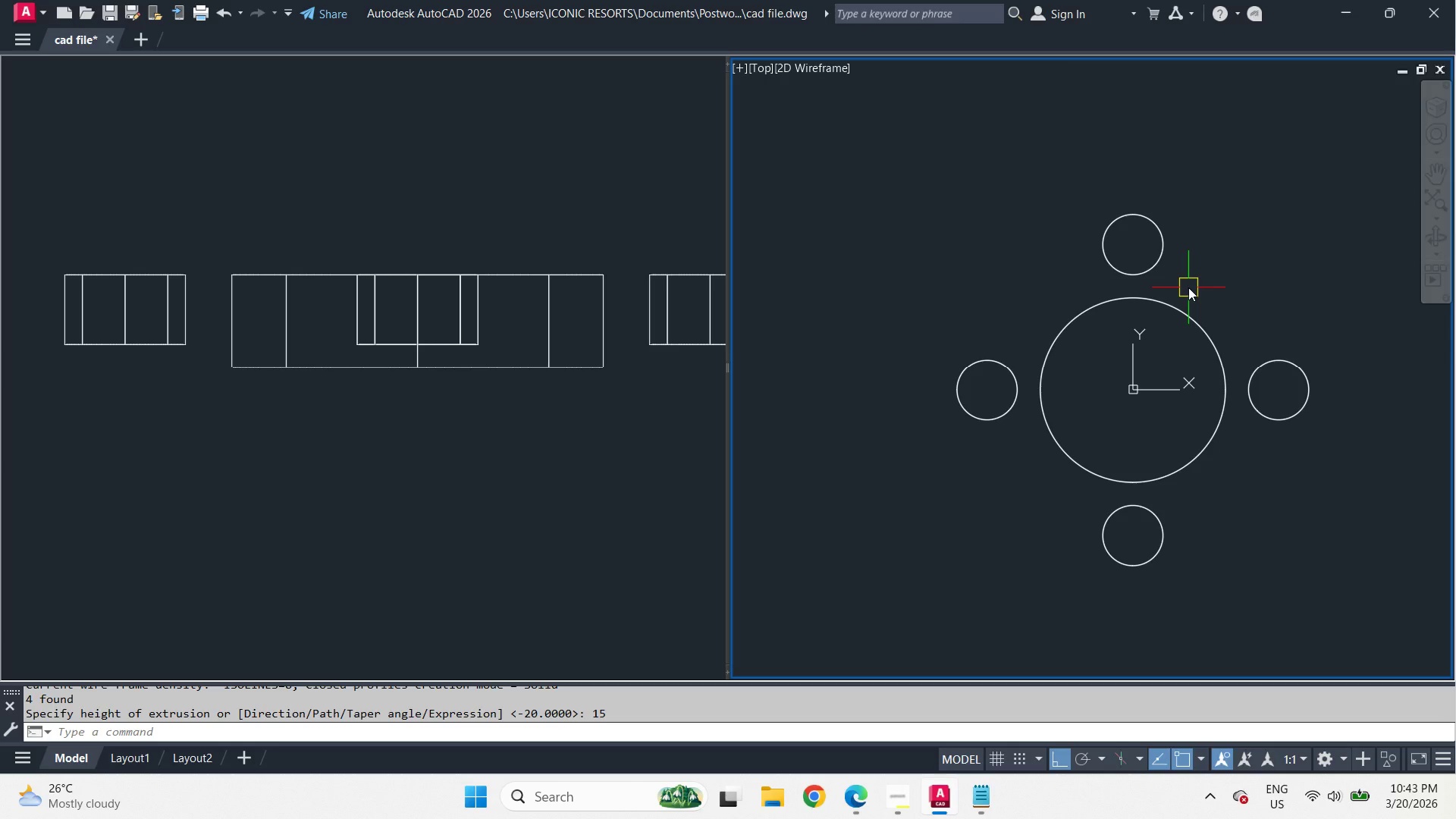 
wait(20.2)
 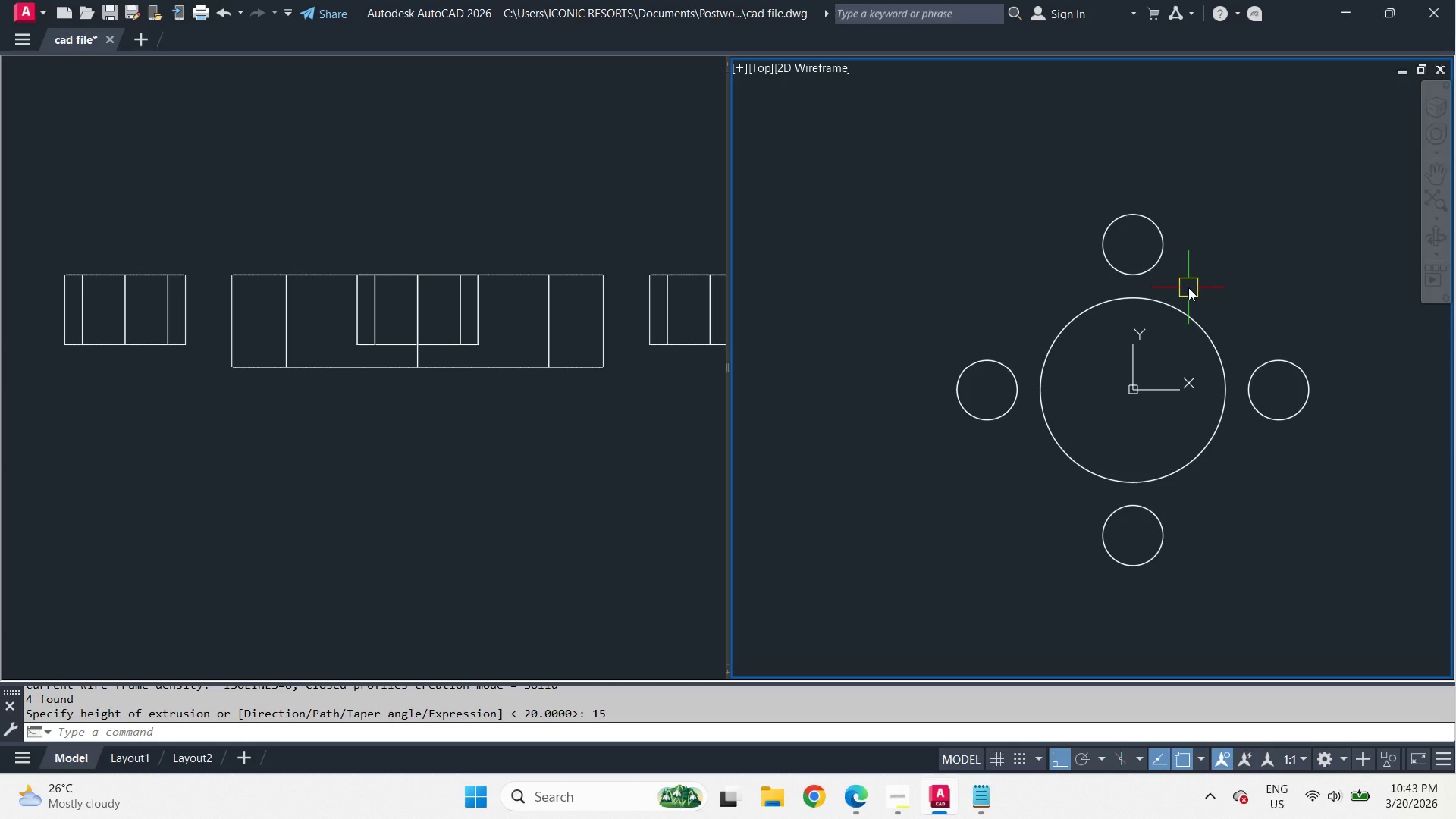 
type(rec )
 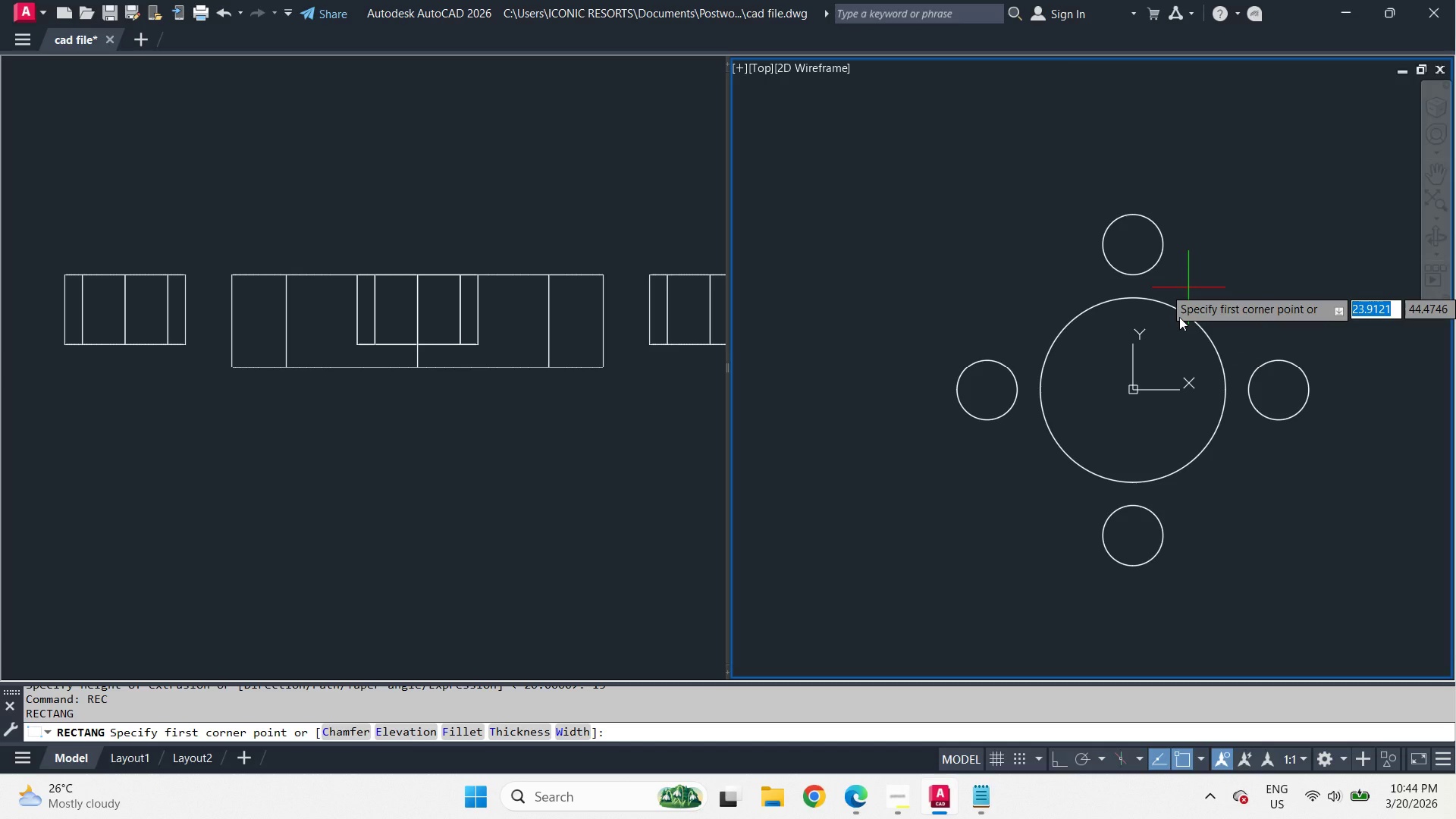 
key(Space)
 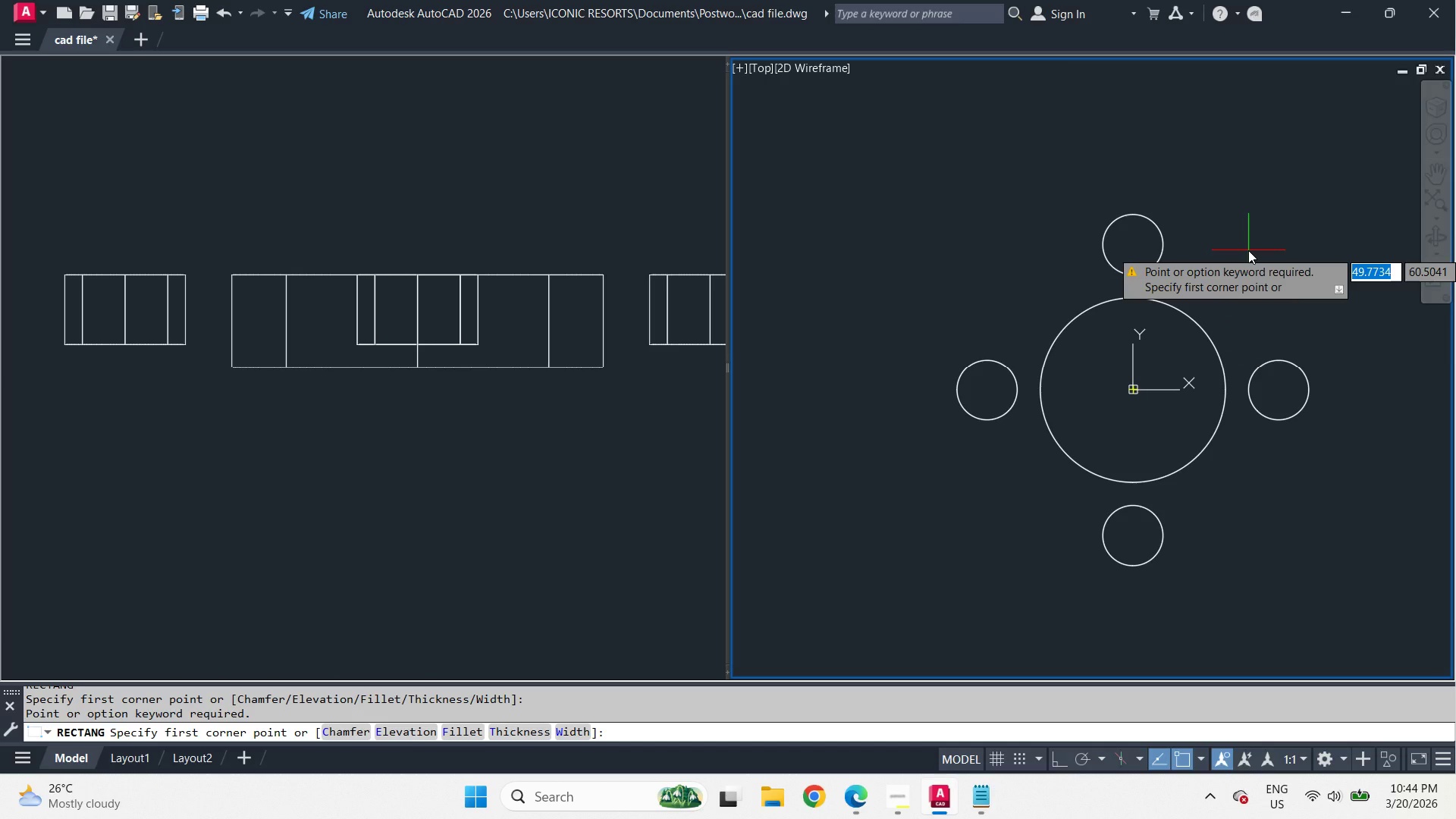 
key(Numpad0)
 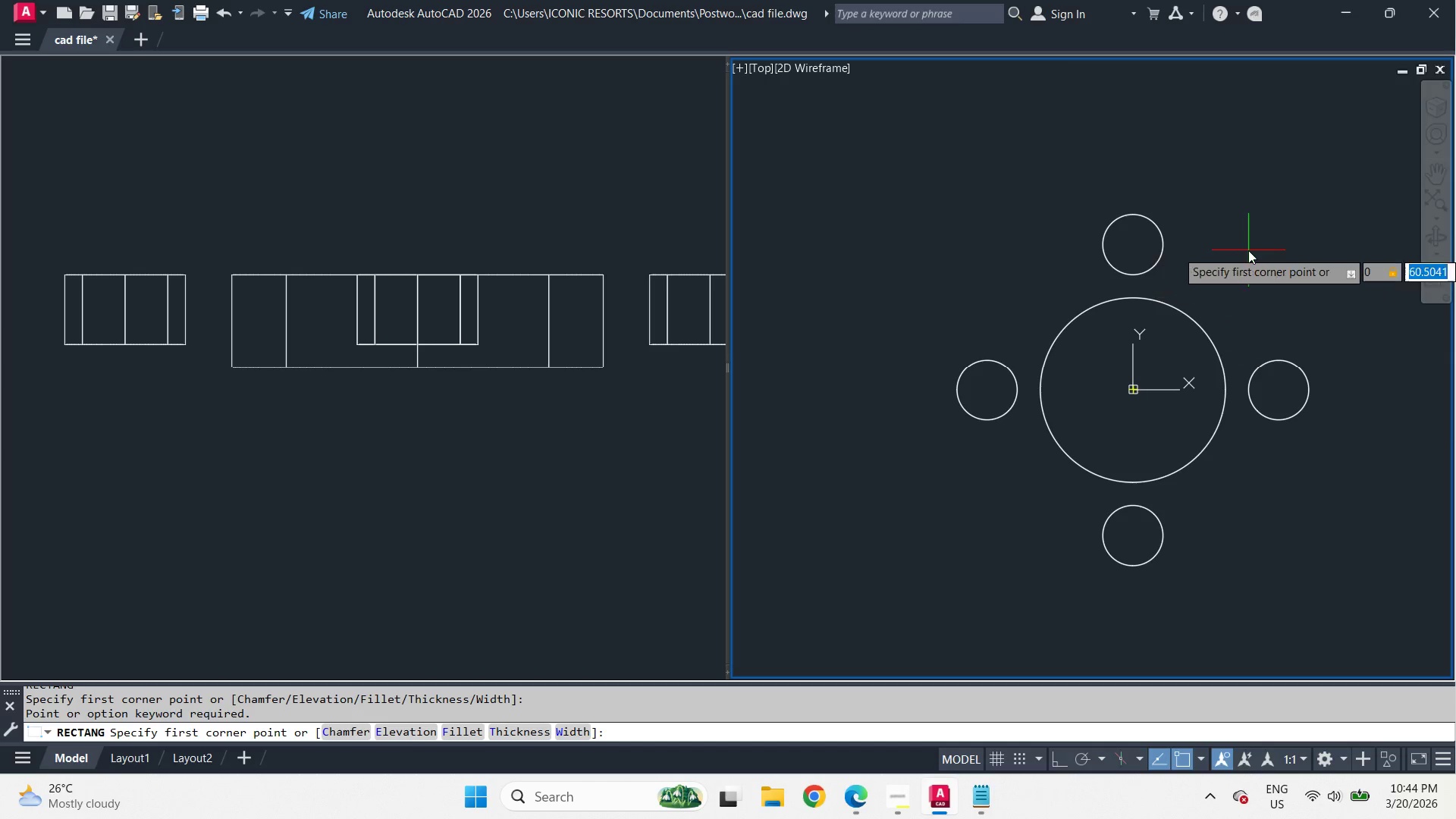 
key(Comma)
 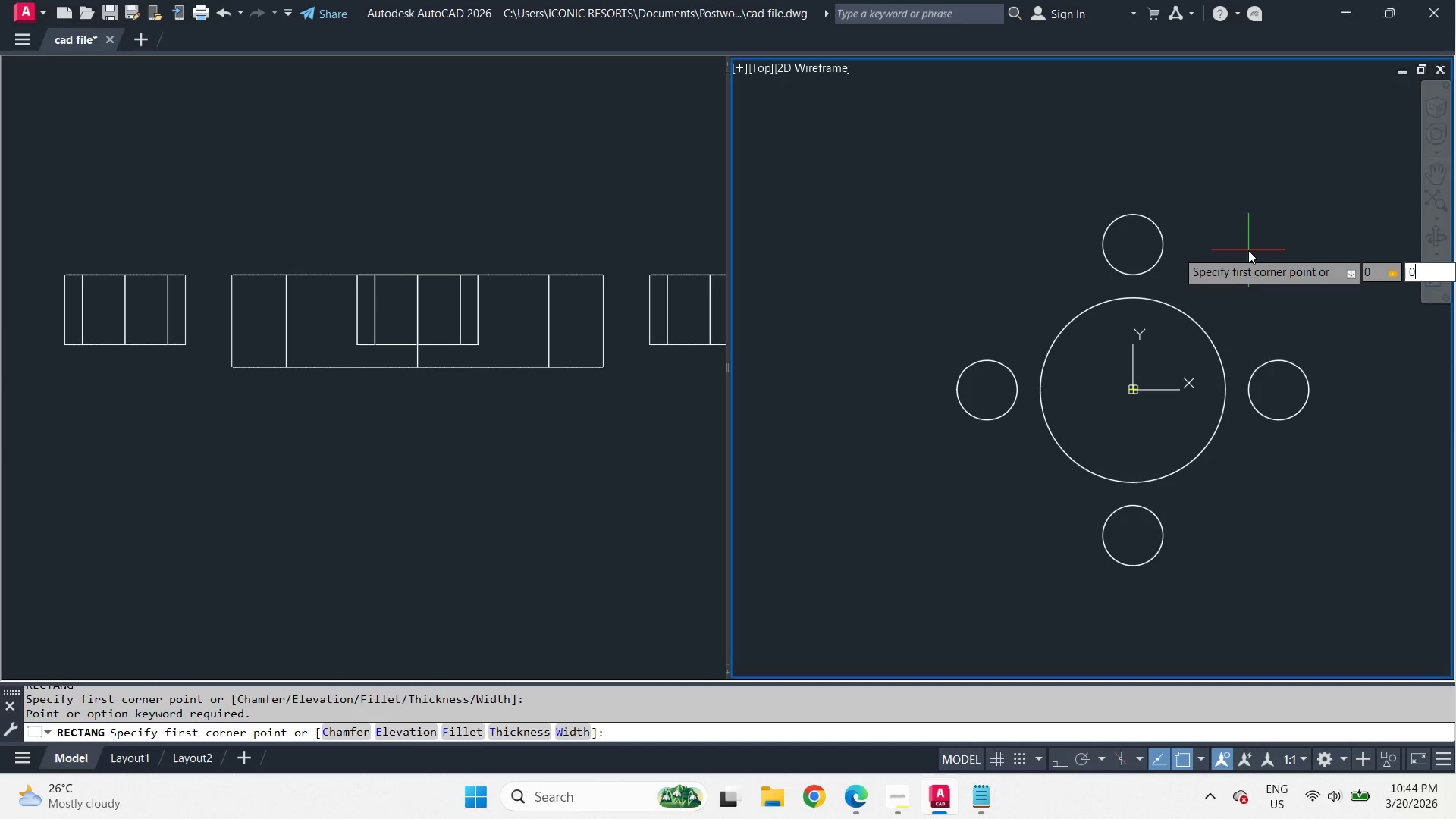 
key(Numpad0)
 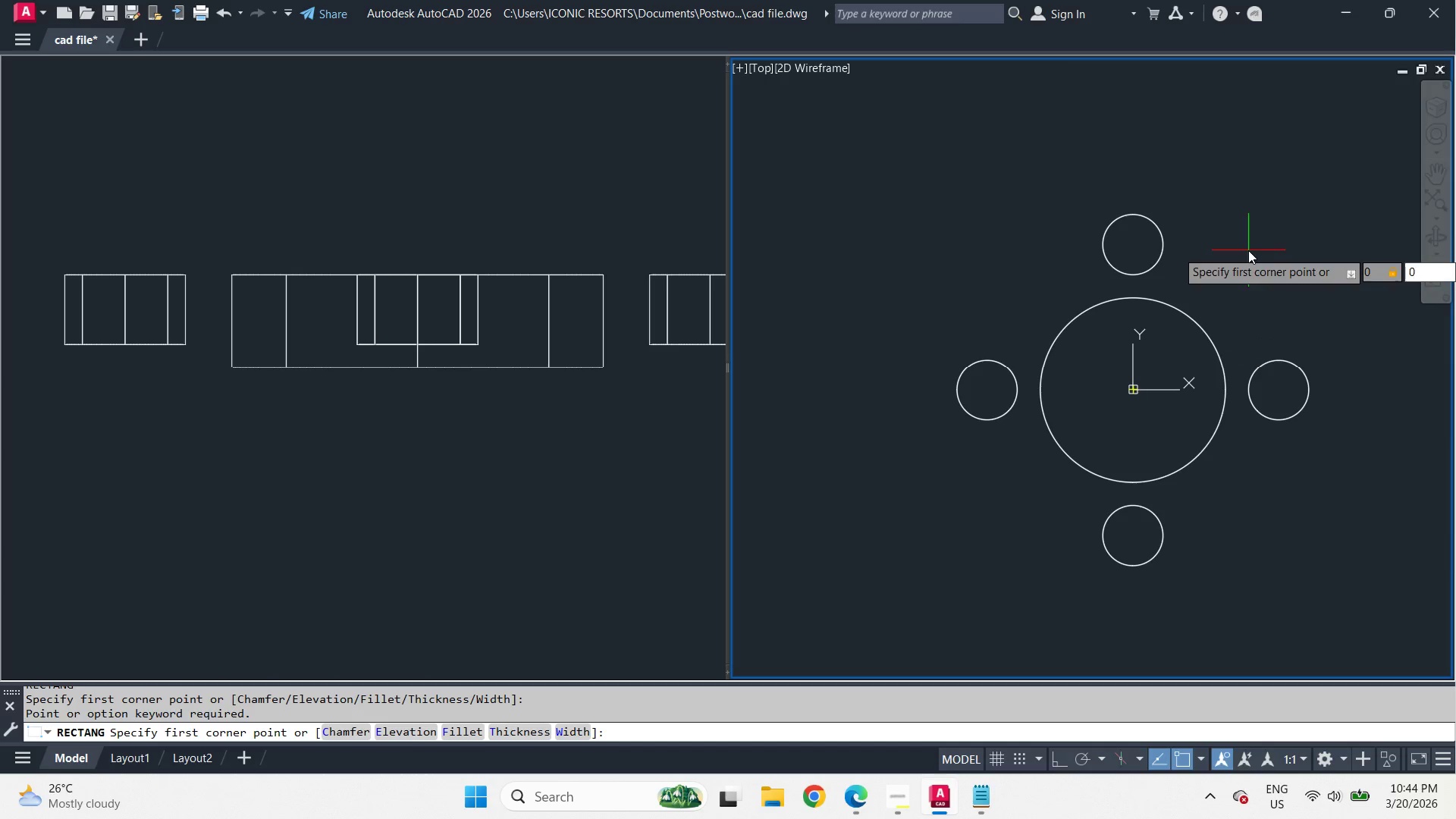 
key(NumpadEnter)
 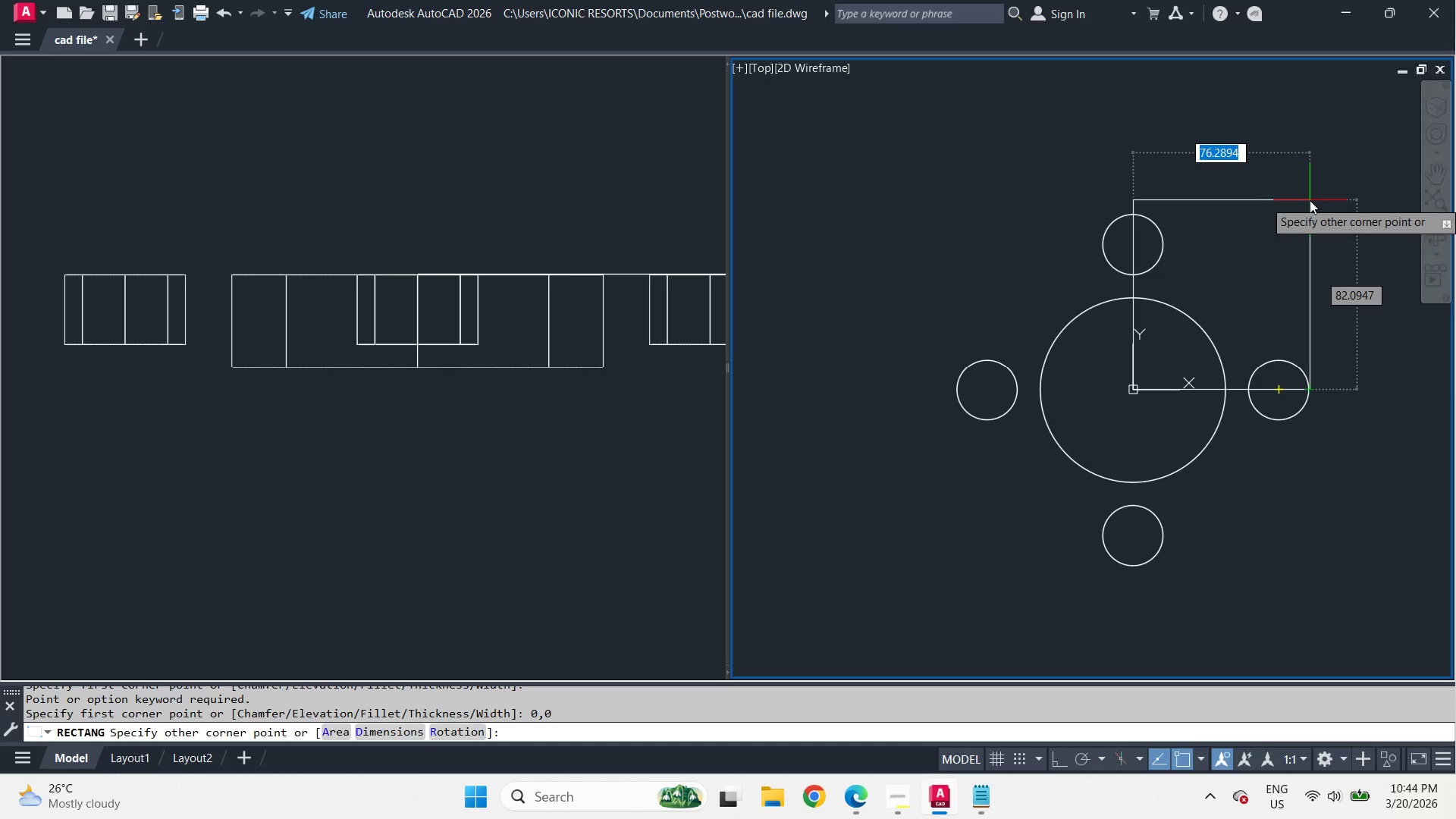 
wait(15.56)
 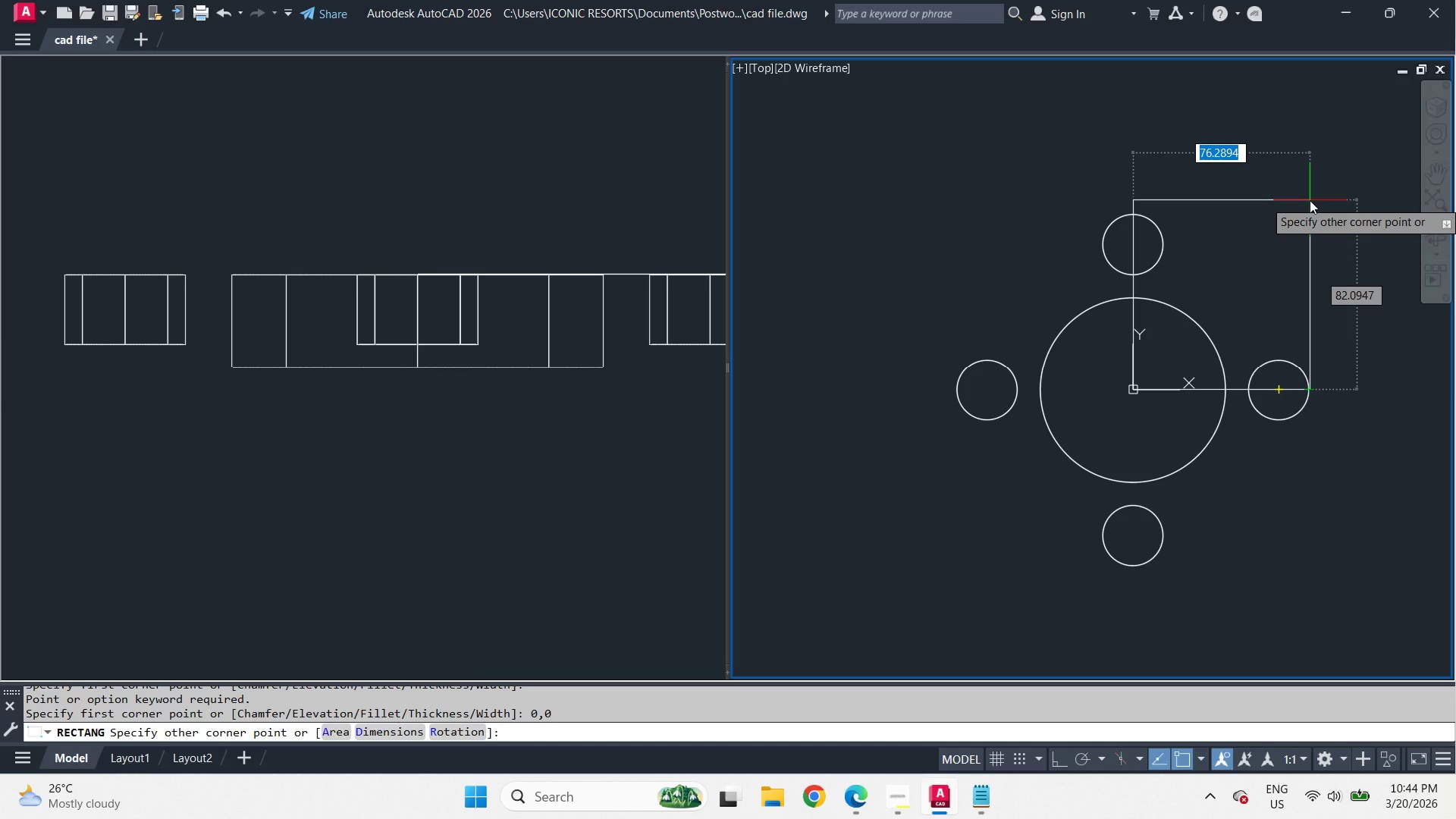 
key(Numpad8)
 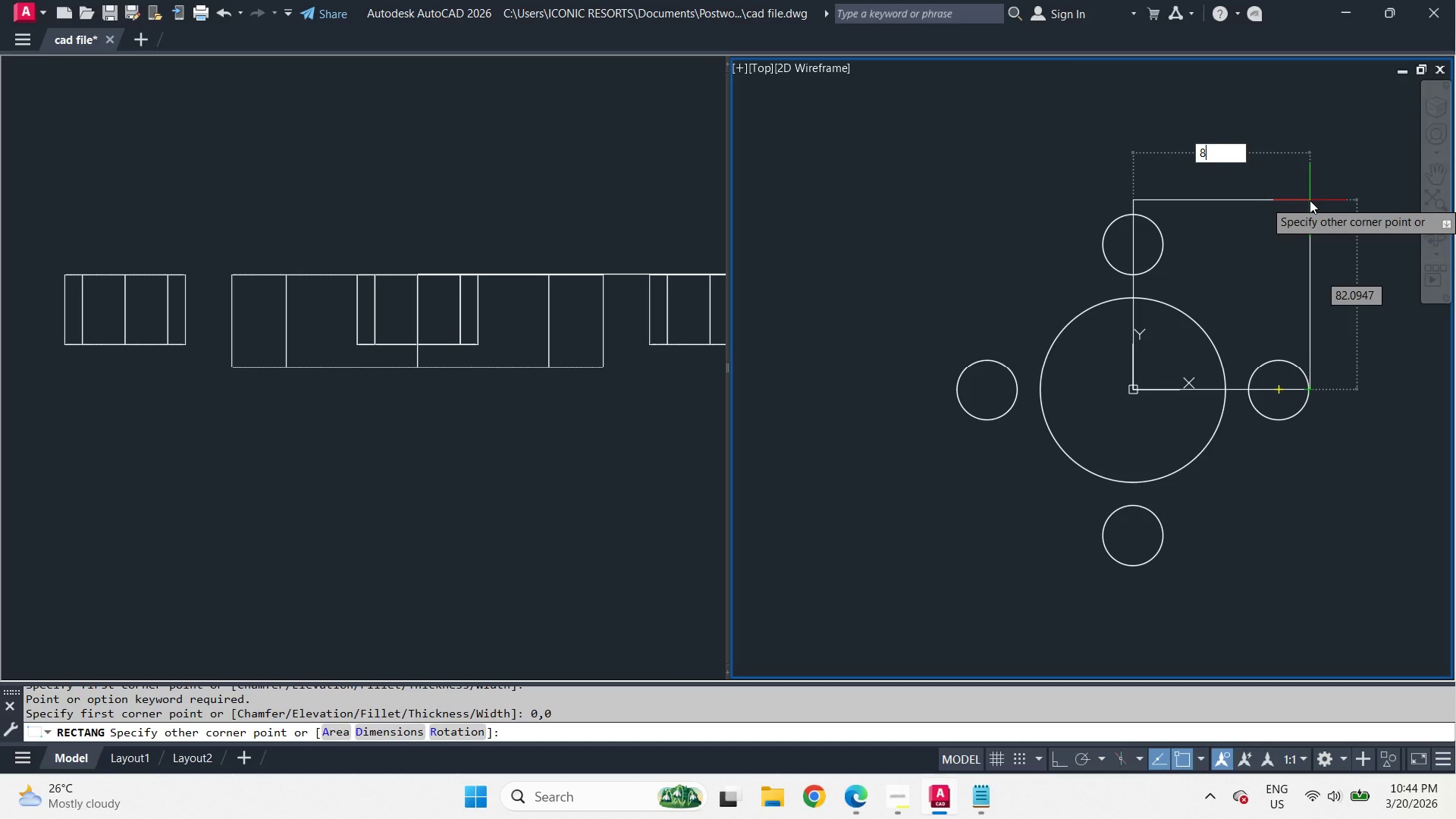 
key(Numpad6)
 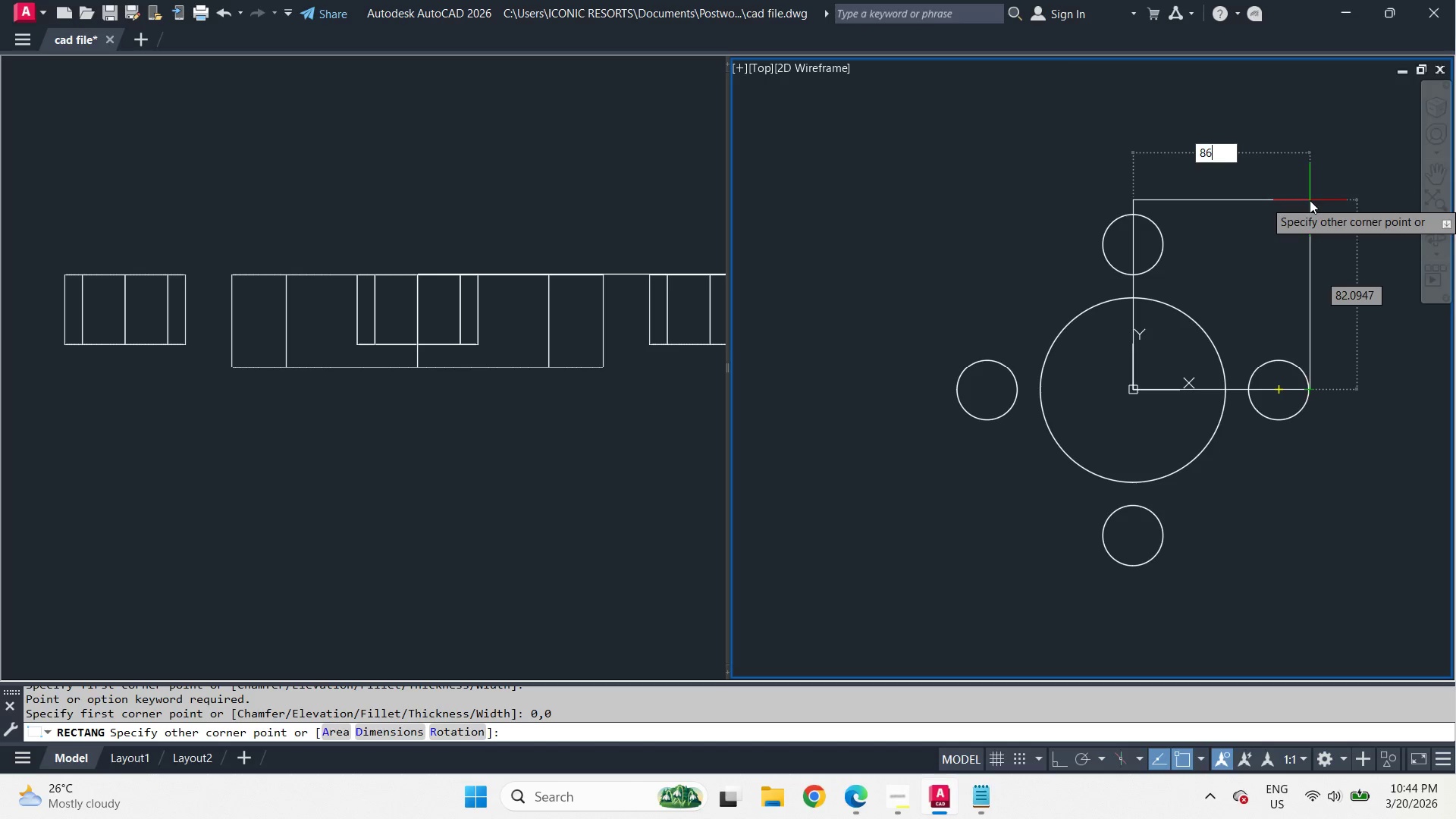 
key(Tab)
 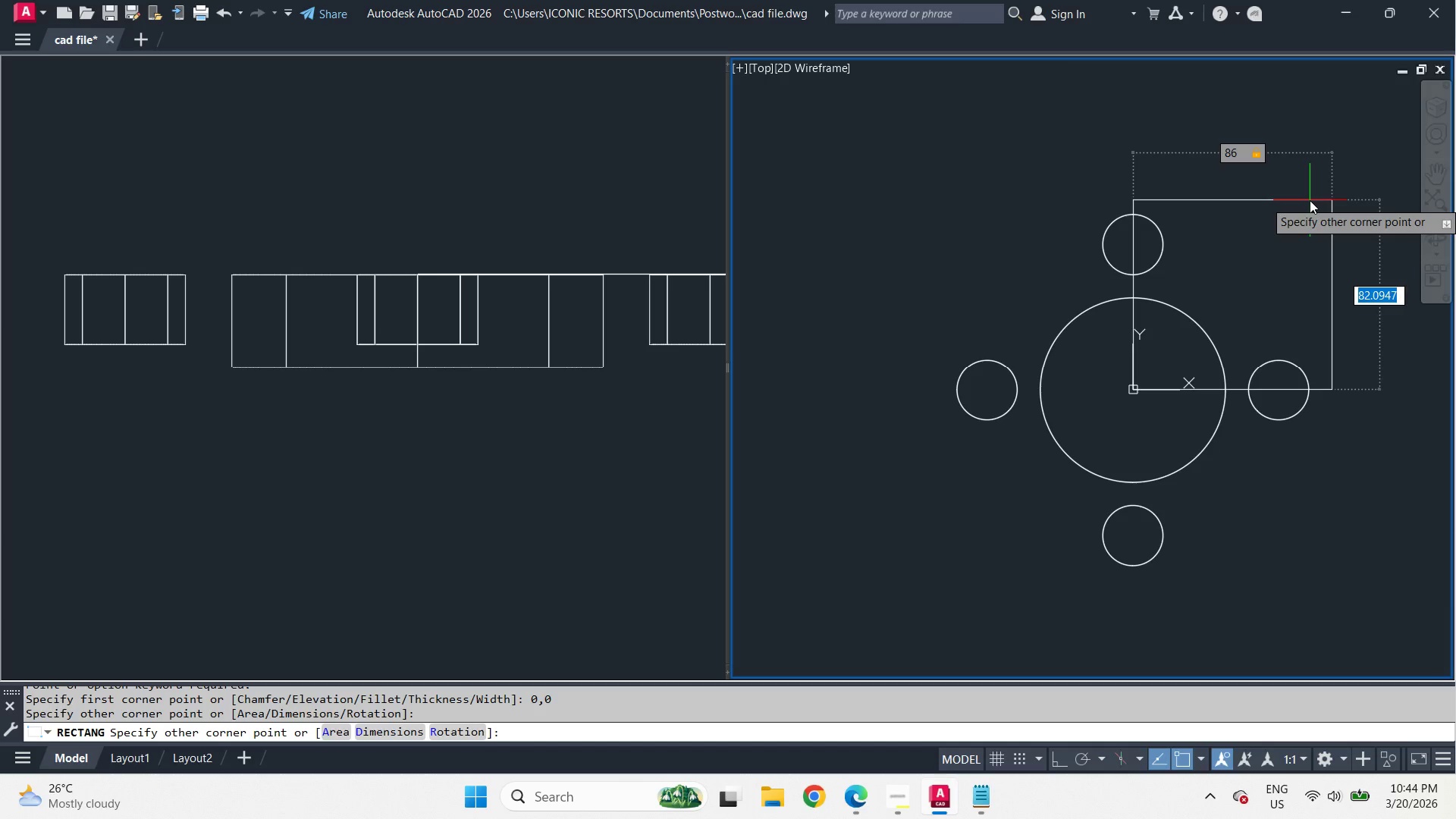 
key(Numpad8)
 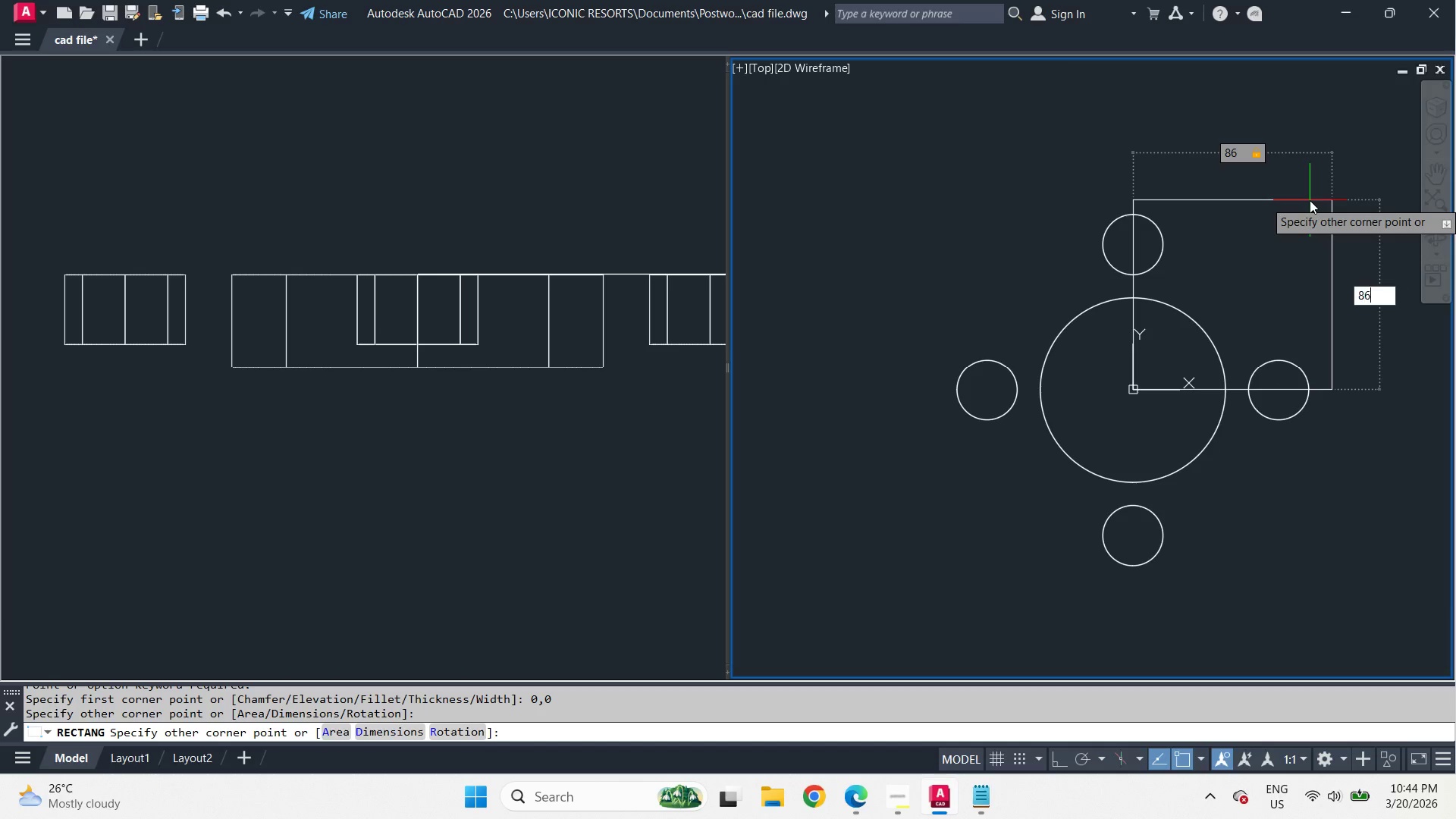 
key(Numpad6)
 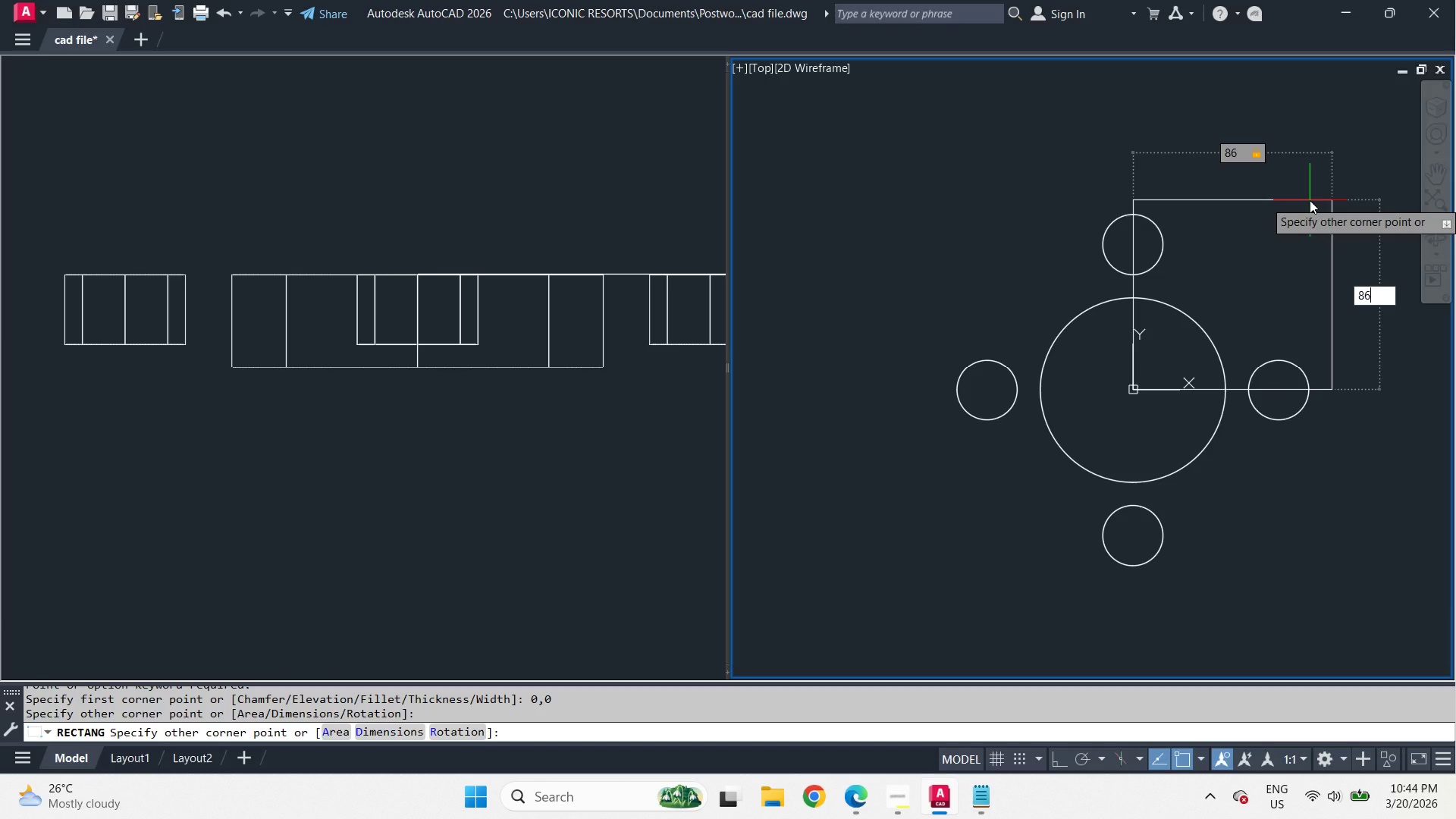 
key(NumpadEnter)
 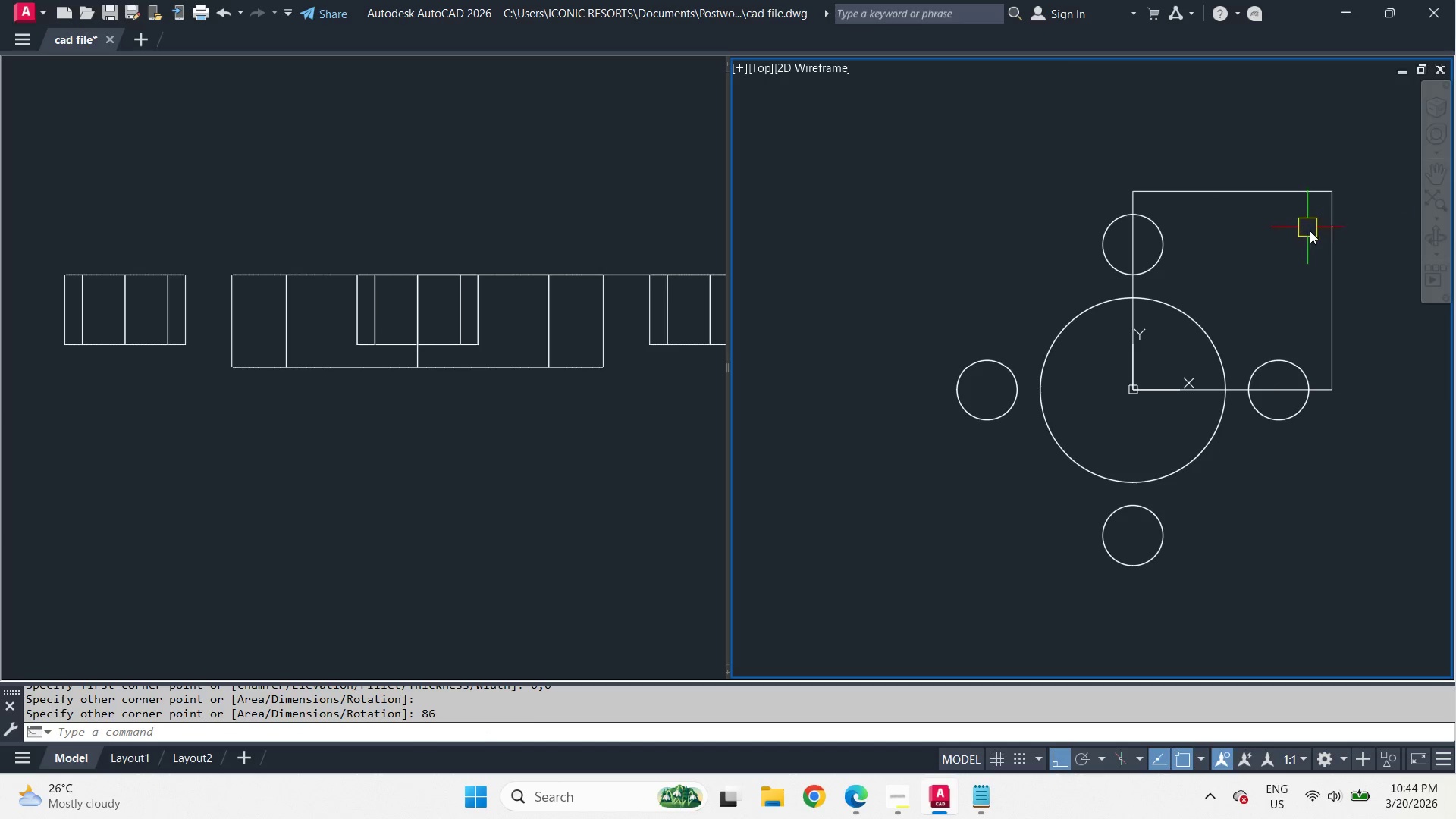 
left_click([1326, 240])
 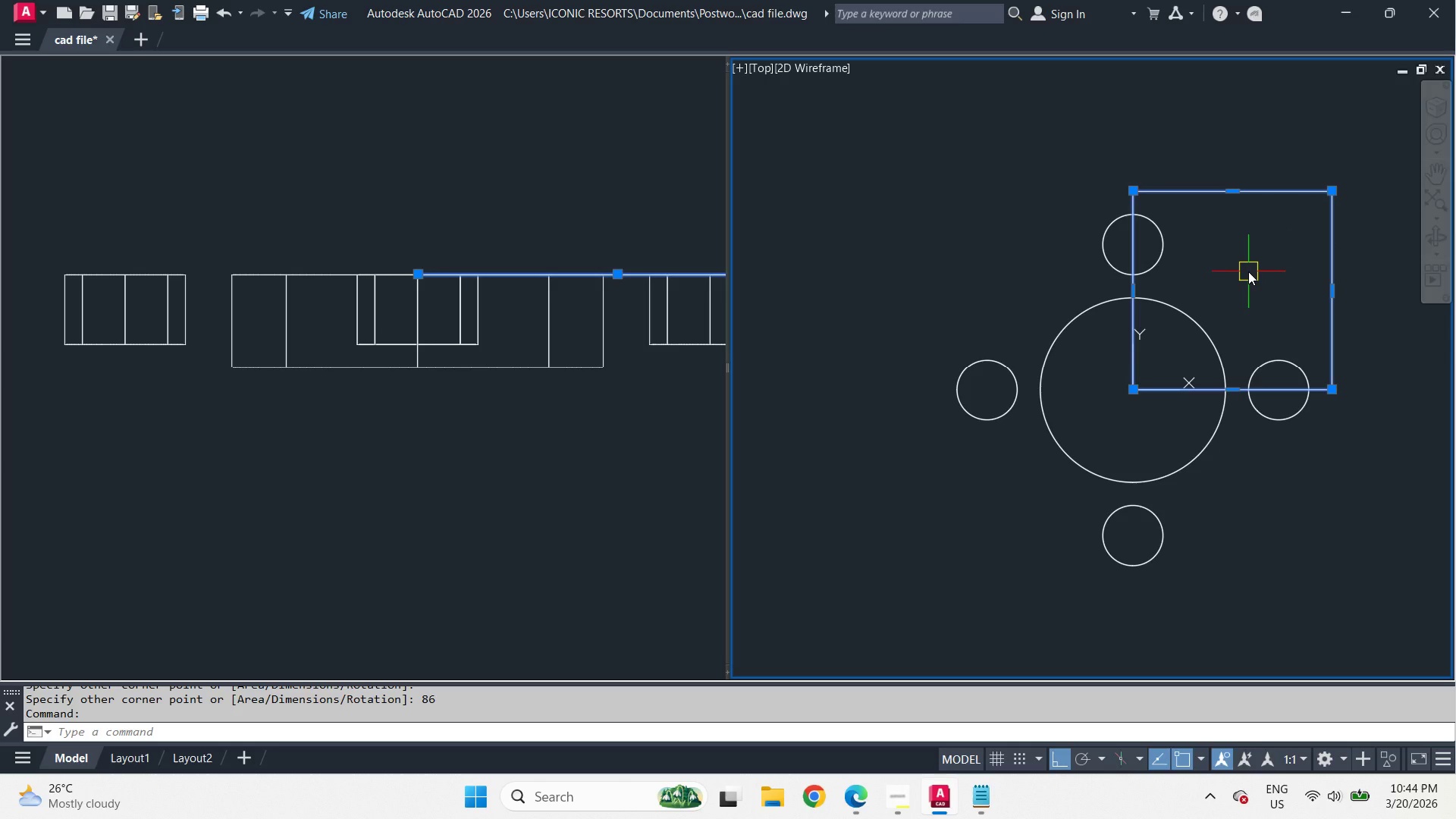 
wait(20.47)
 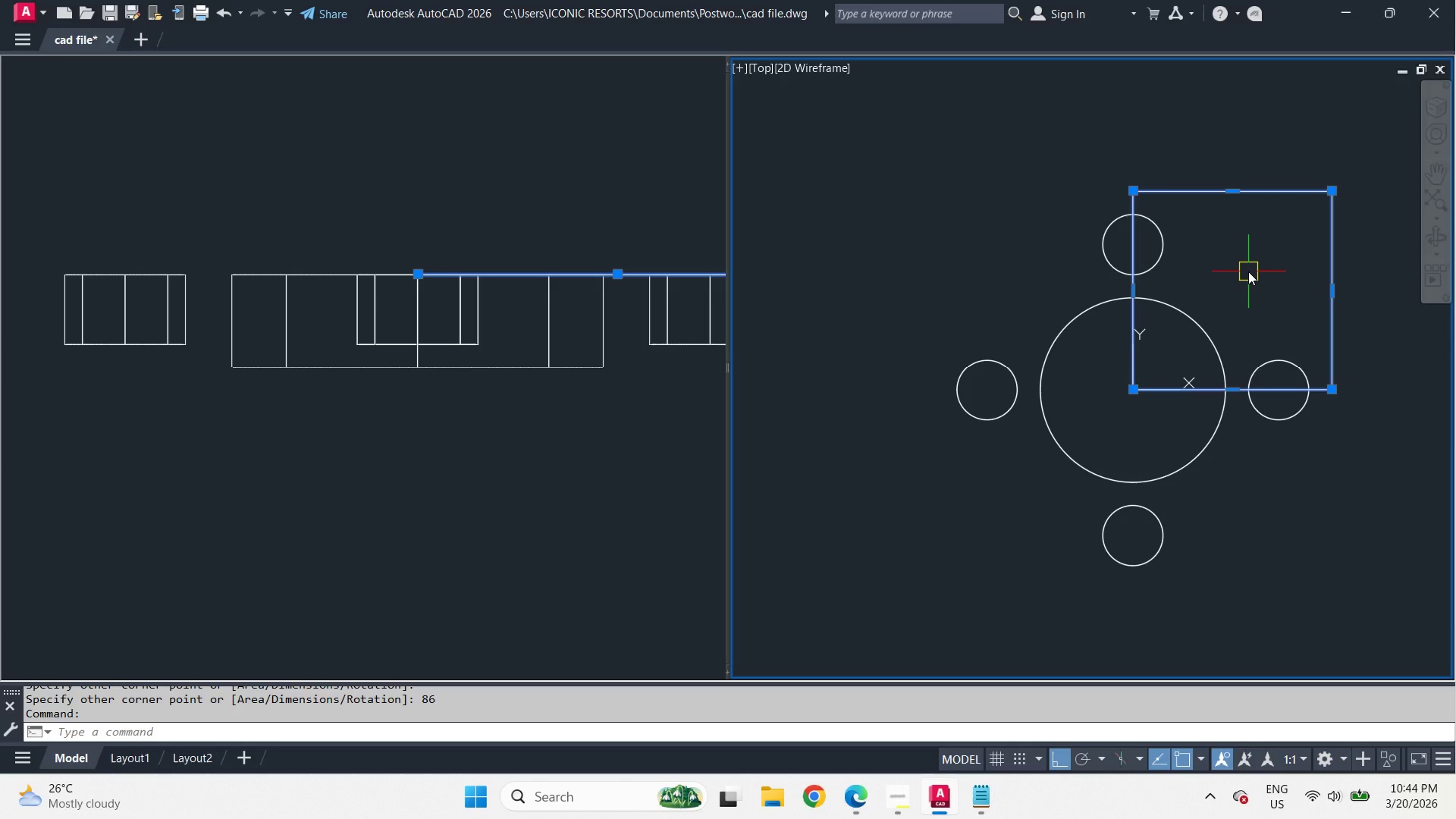 
key(C)
 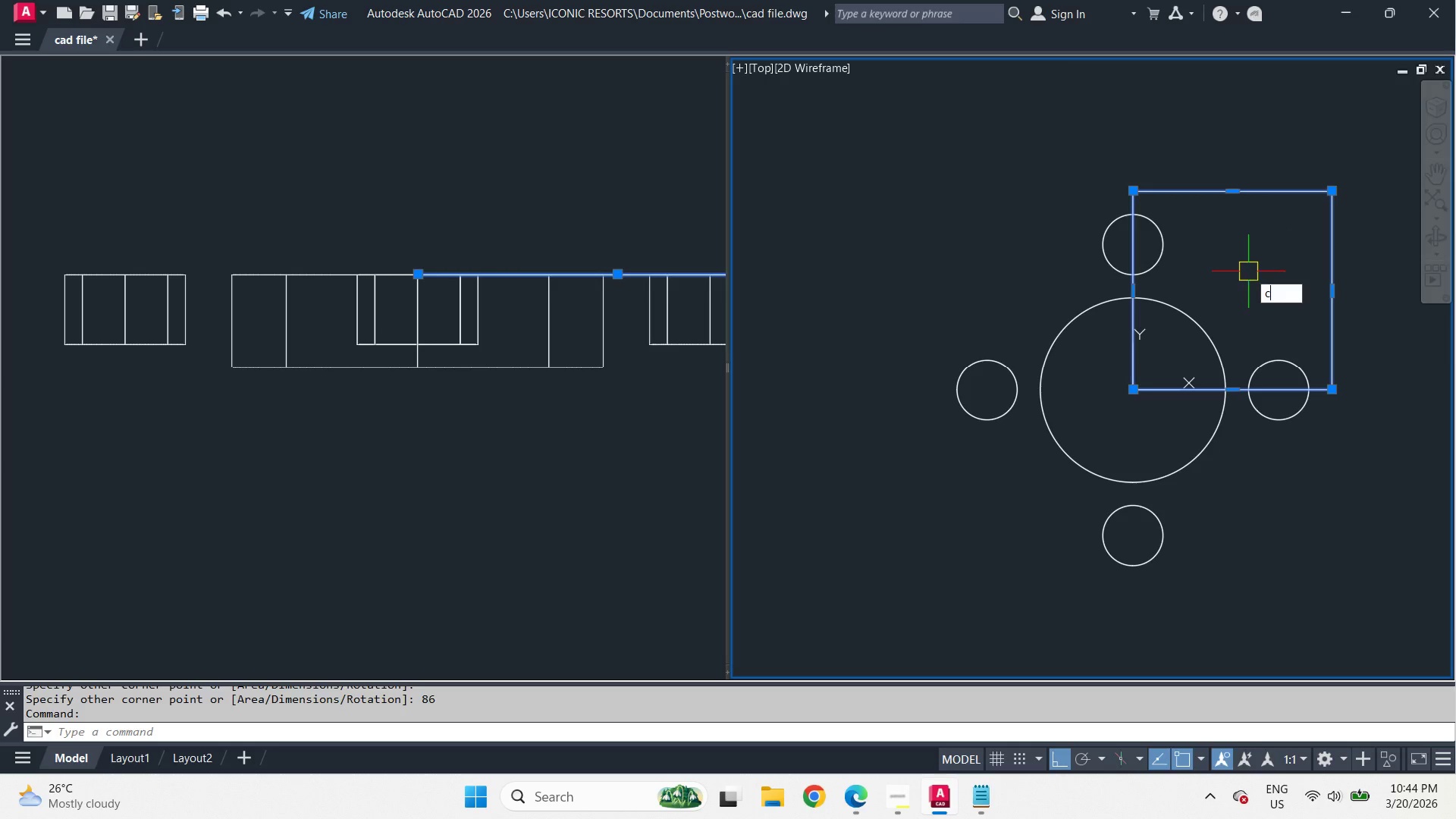 
key(Space)
 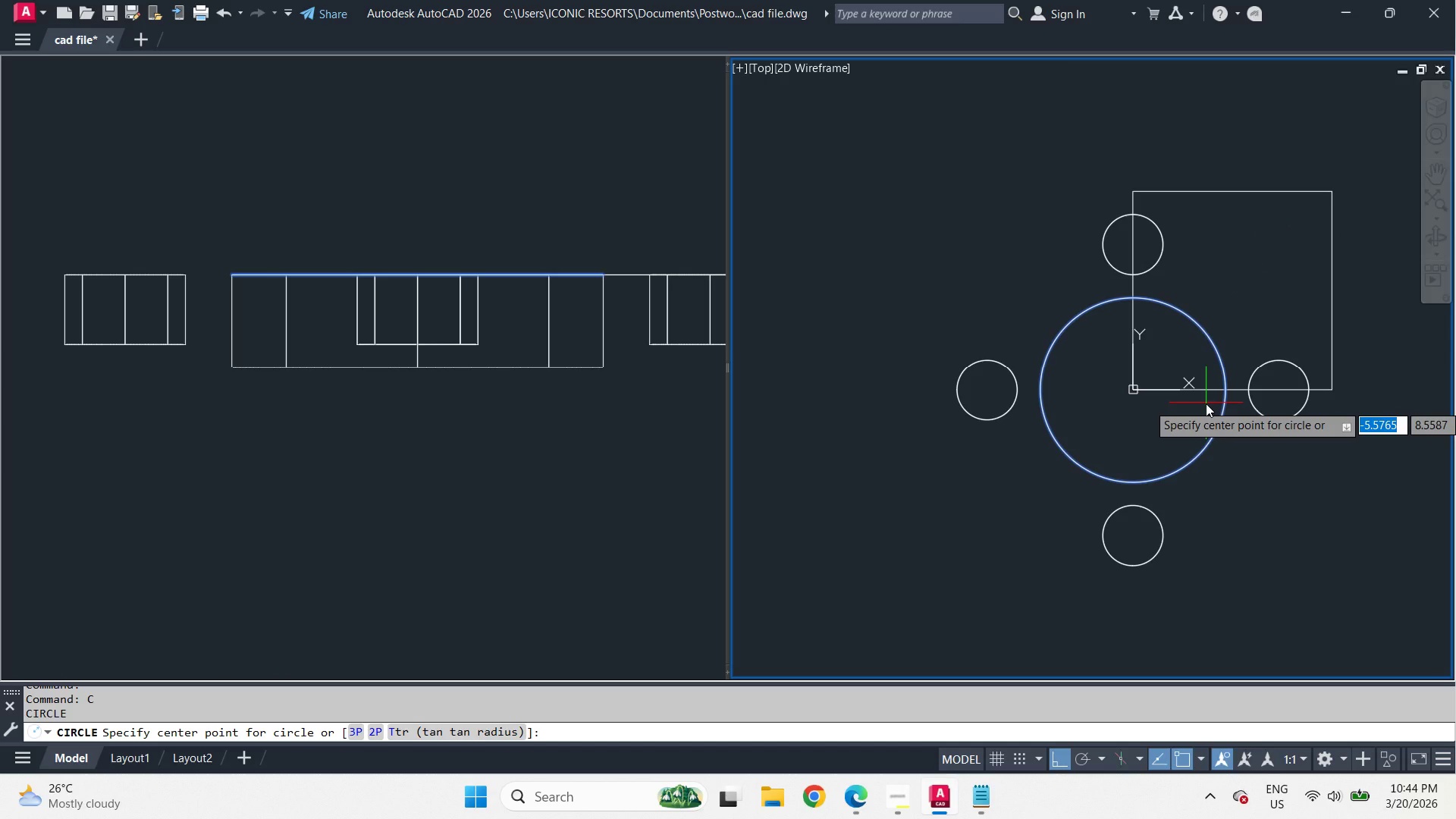 
key(Numpad0)
 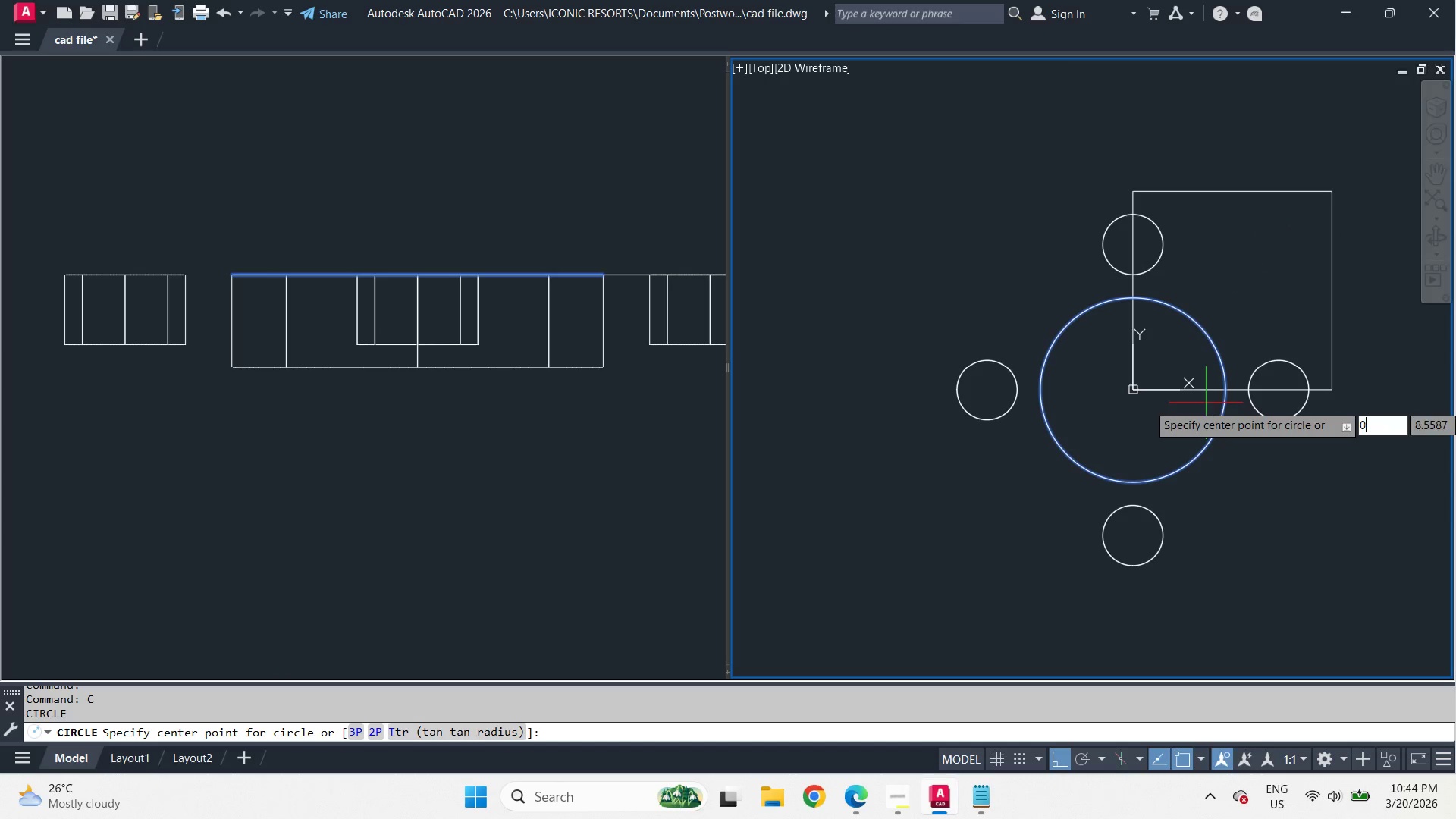 
key(Comma)
 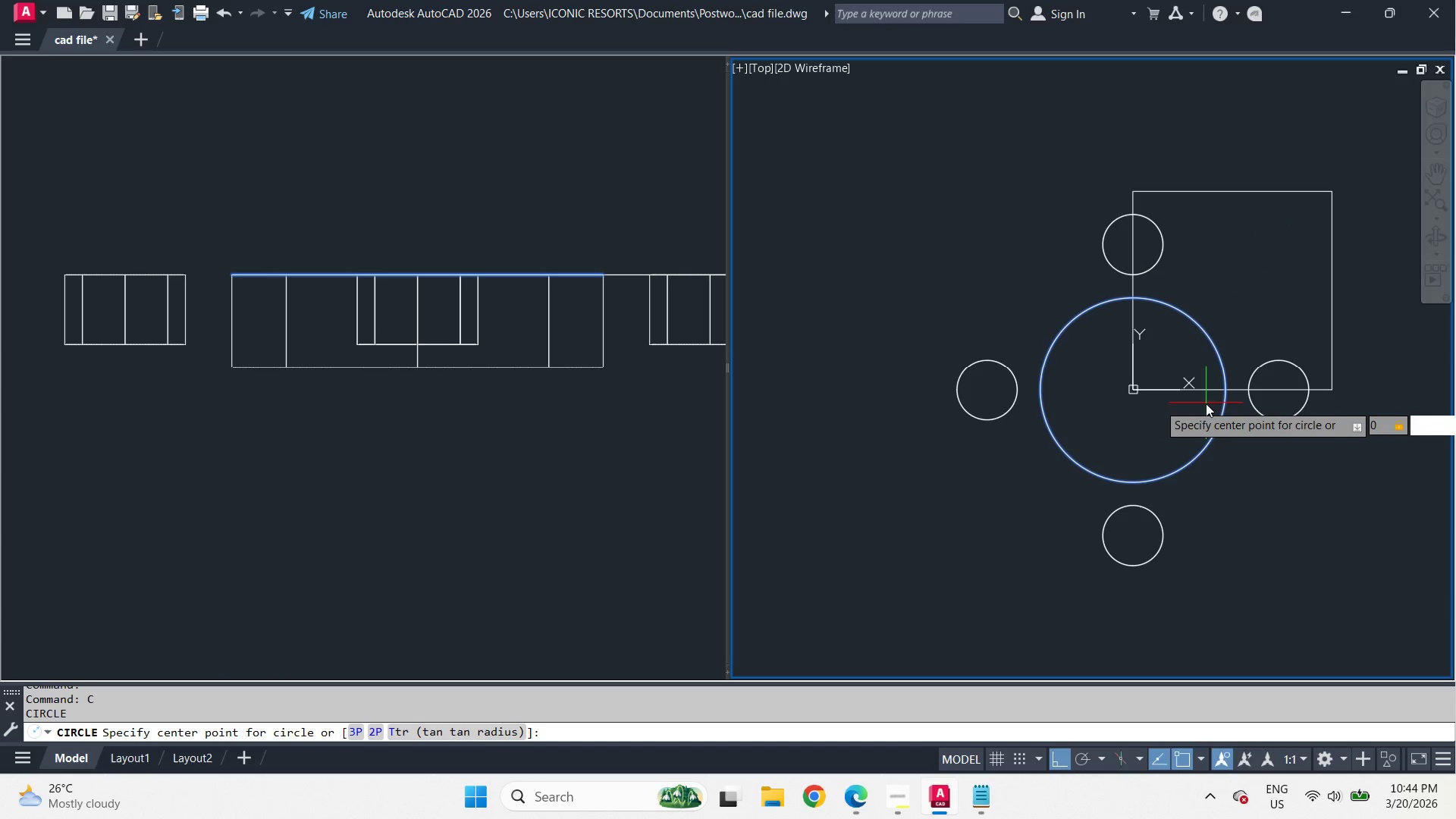 
key(Numpad0)
 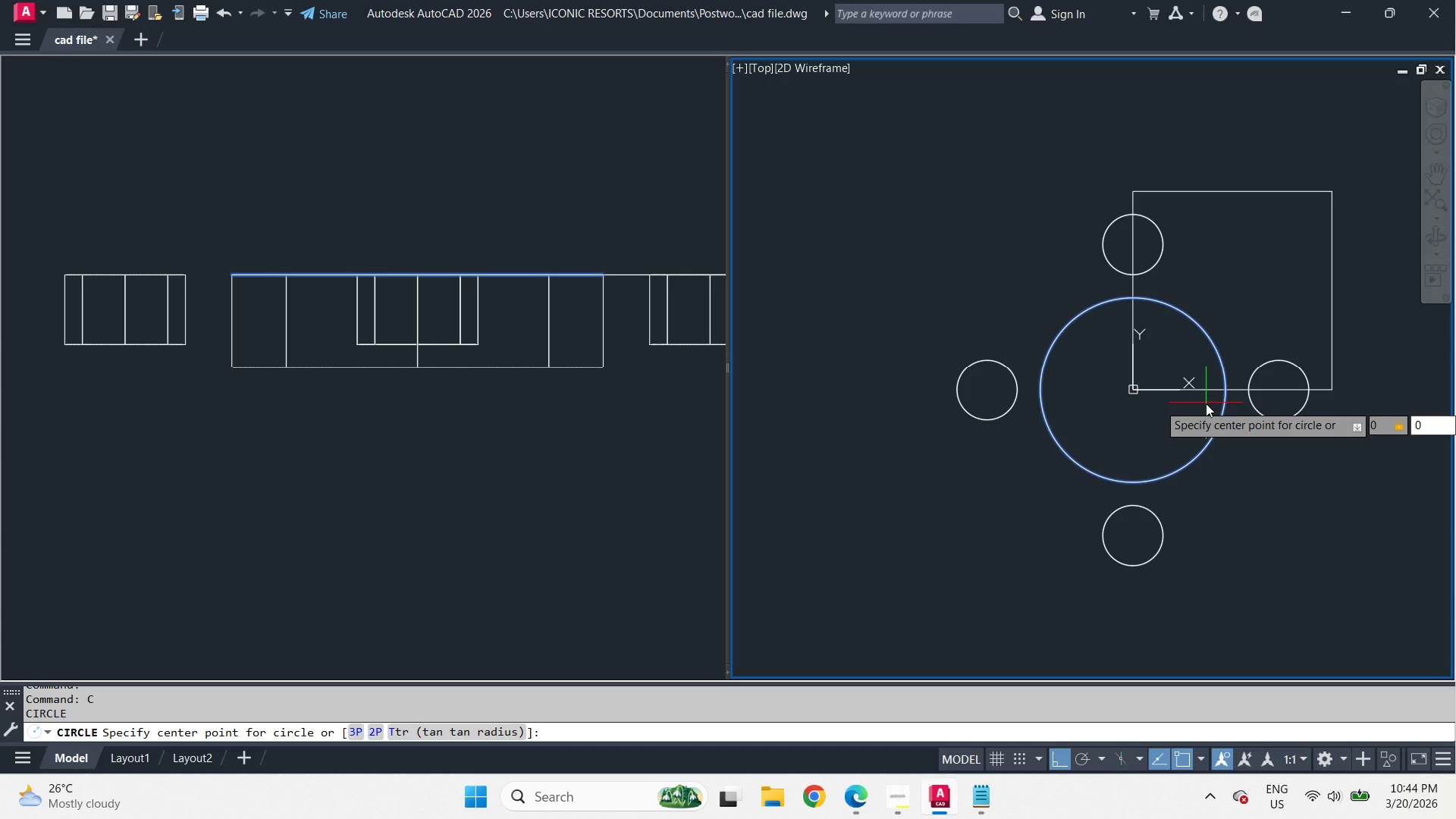 
key(NumpadEnter)
 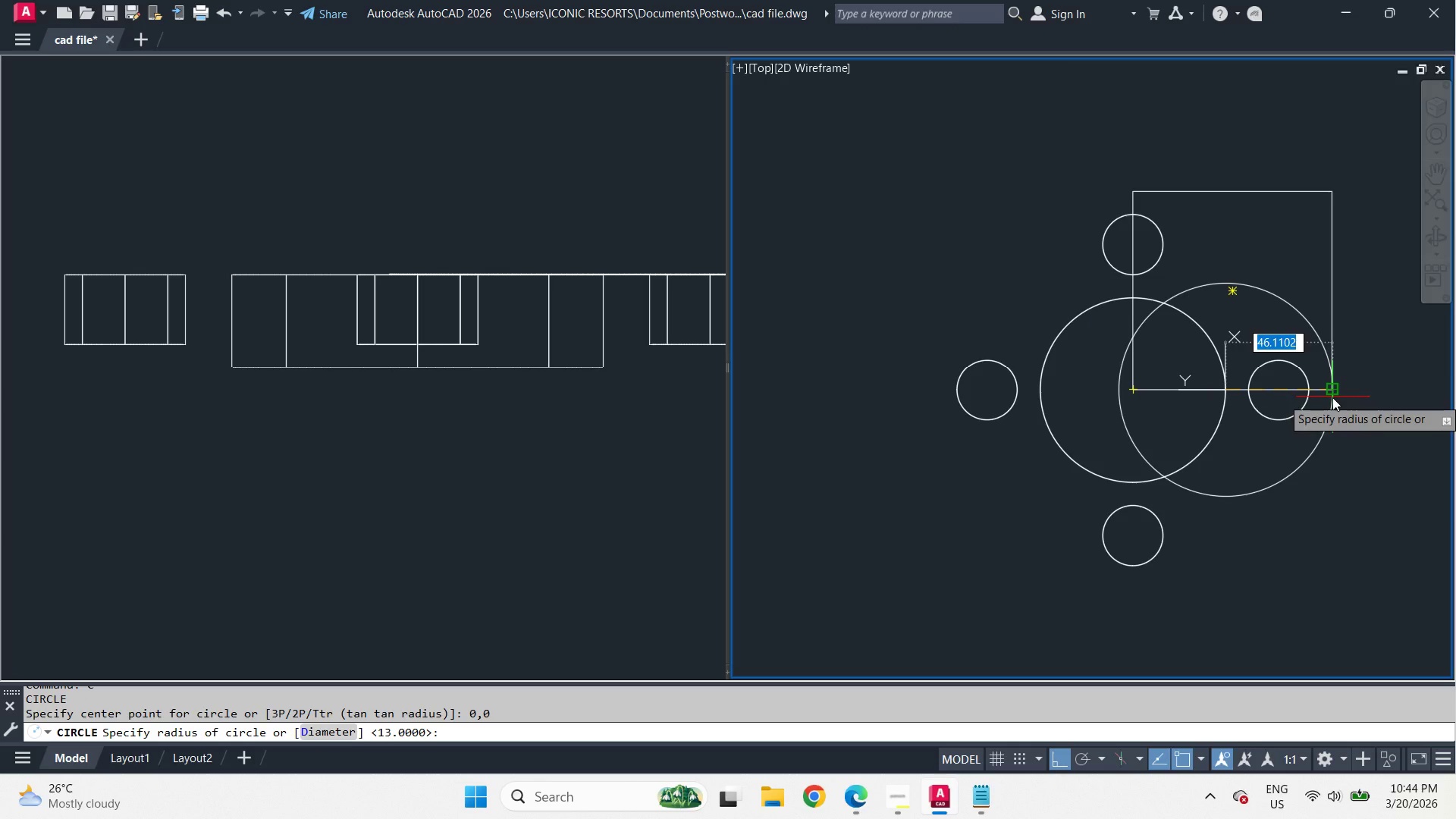 
key(Escape)
 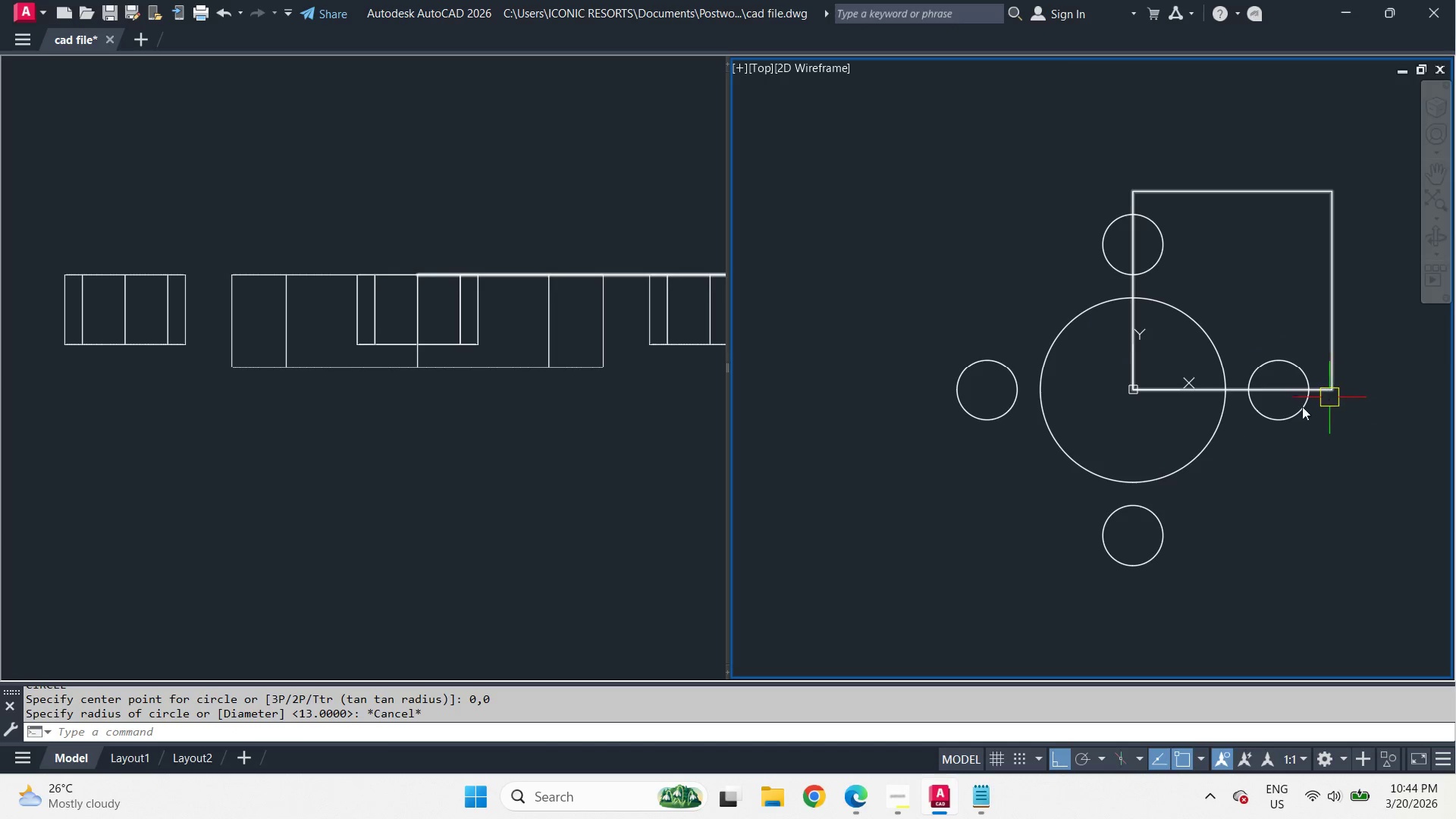 
key(C)
 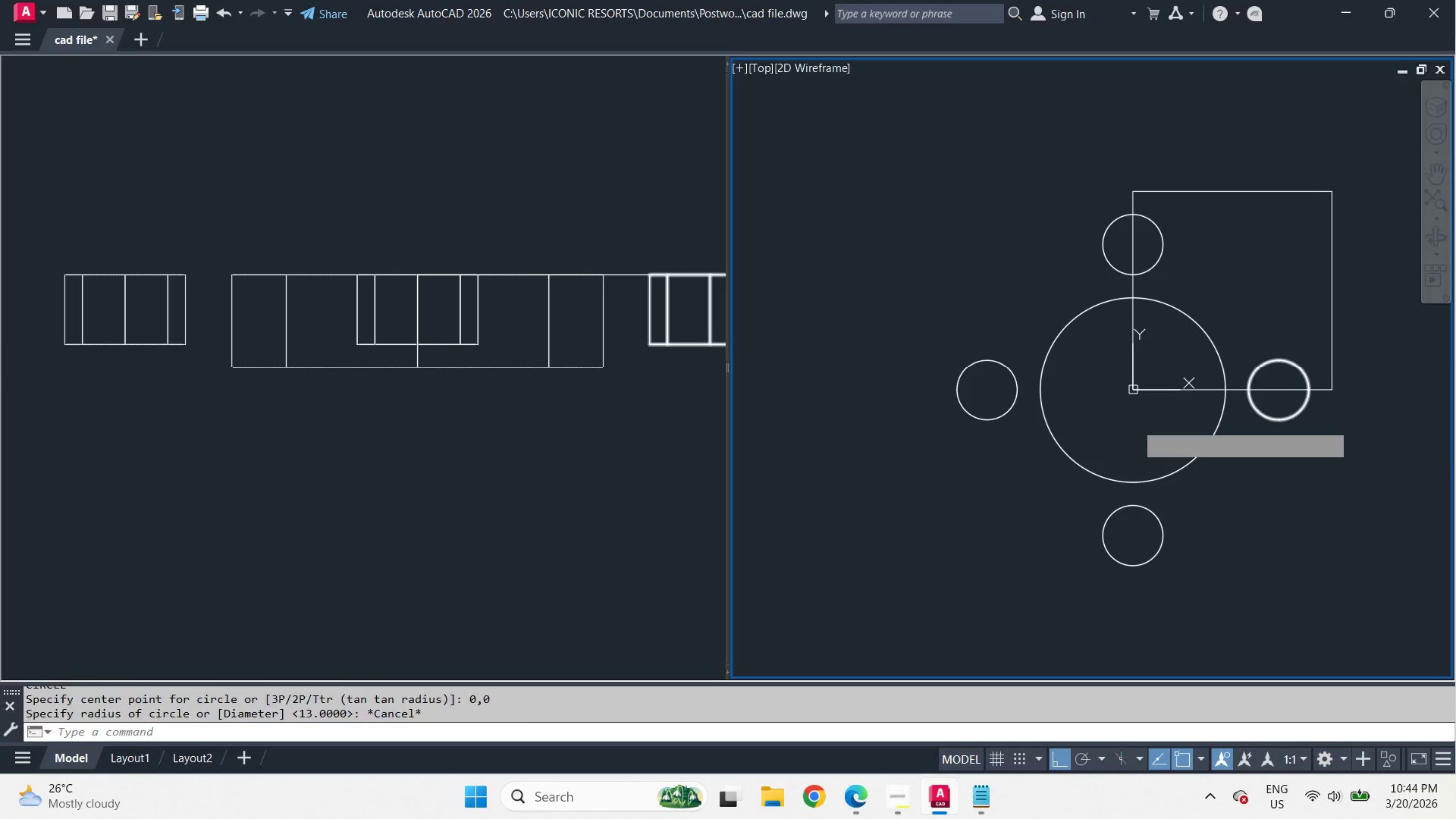 
key(Space)
 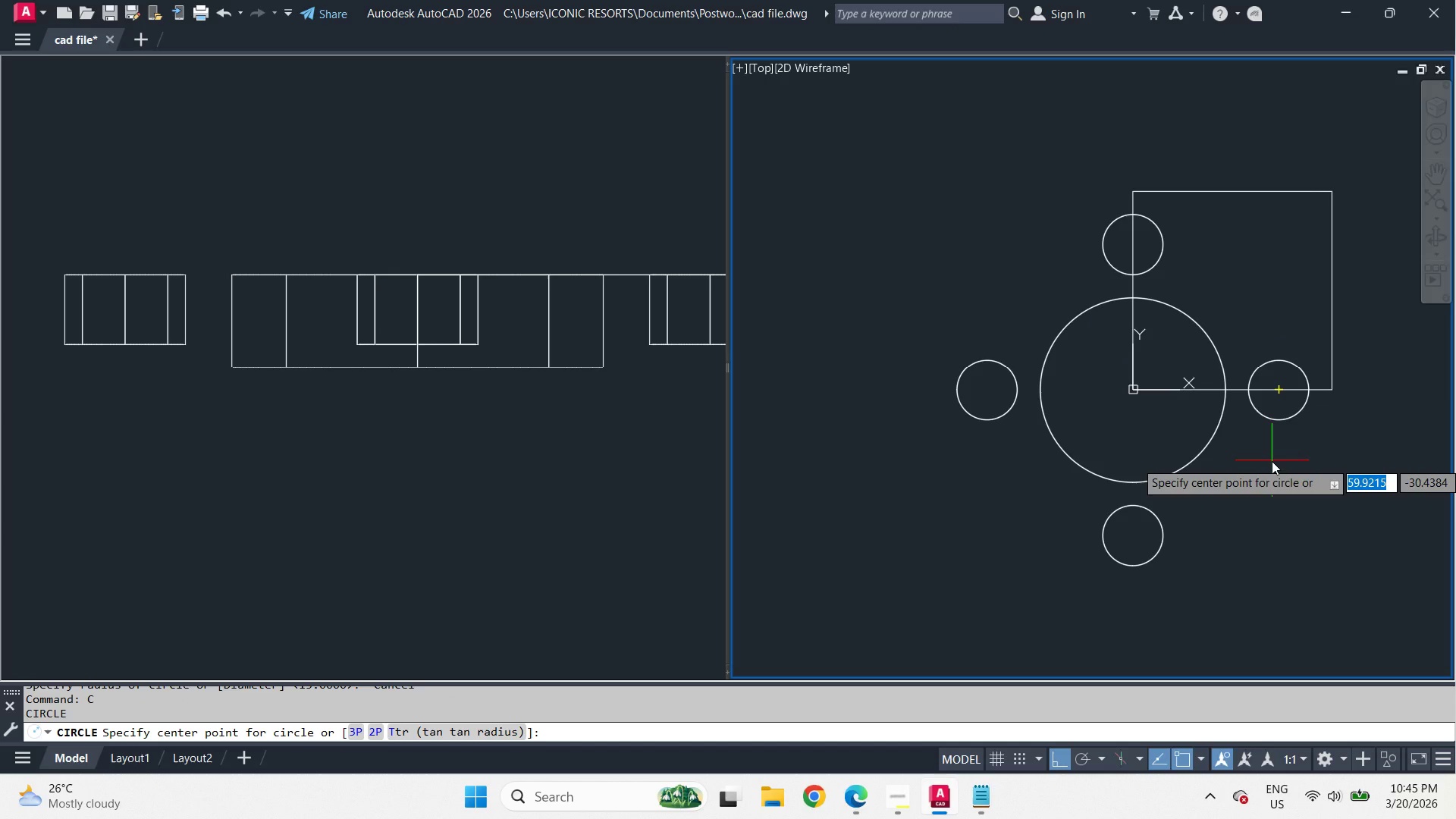 
key(Numpad0)
 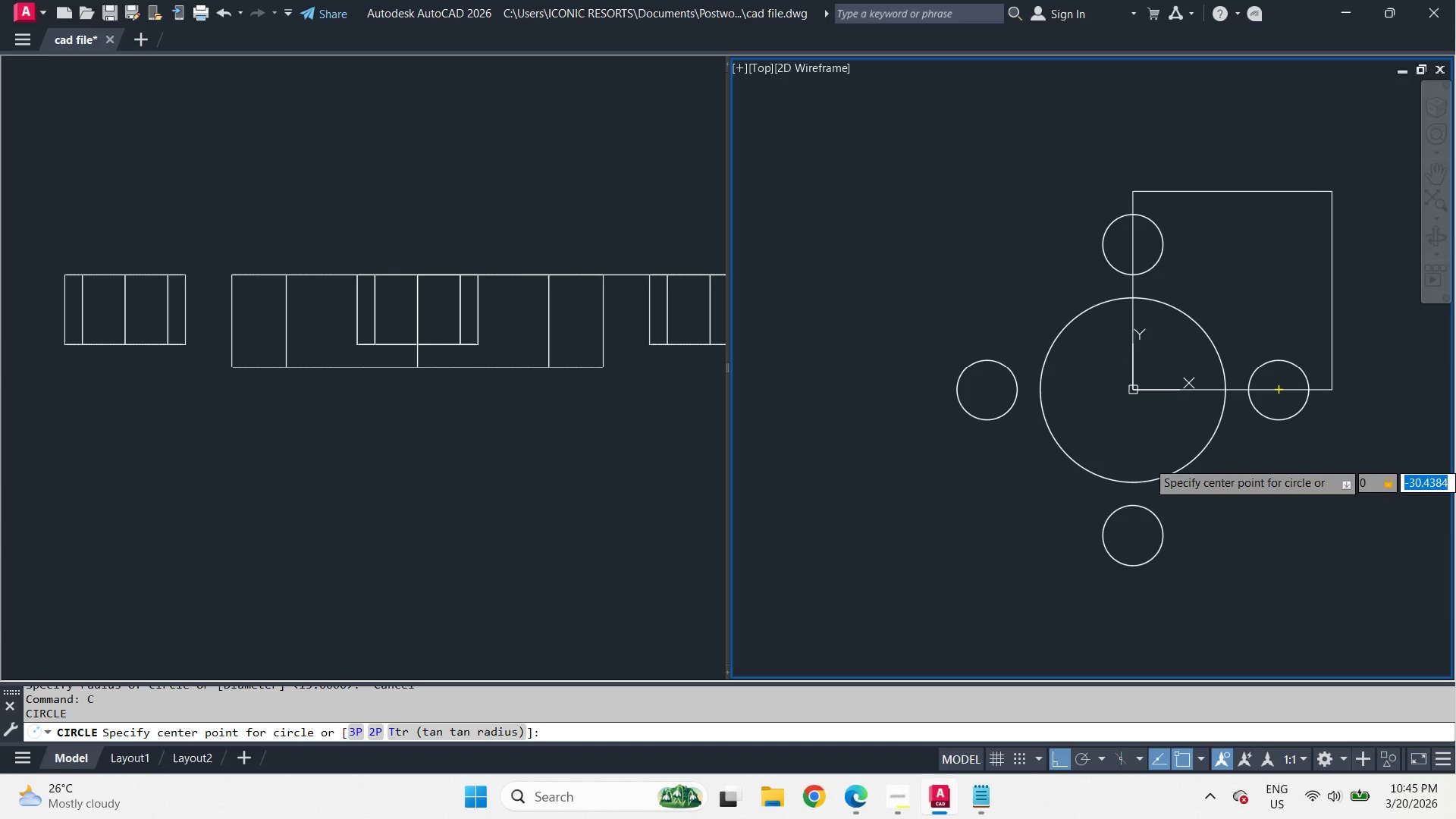 
key(Comma)
 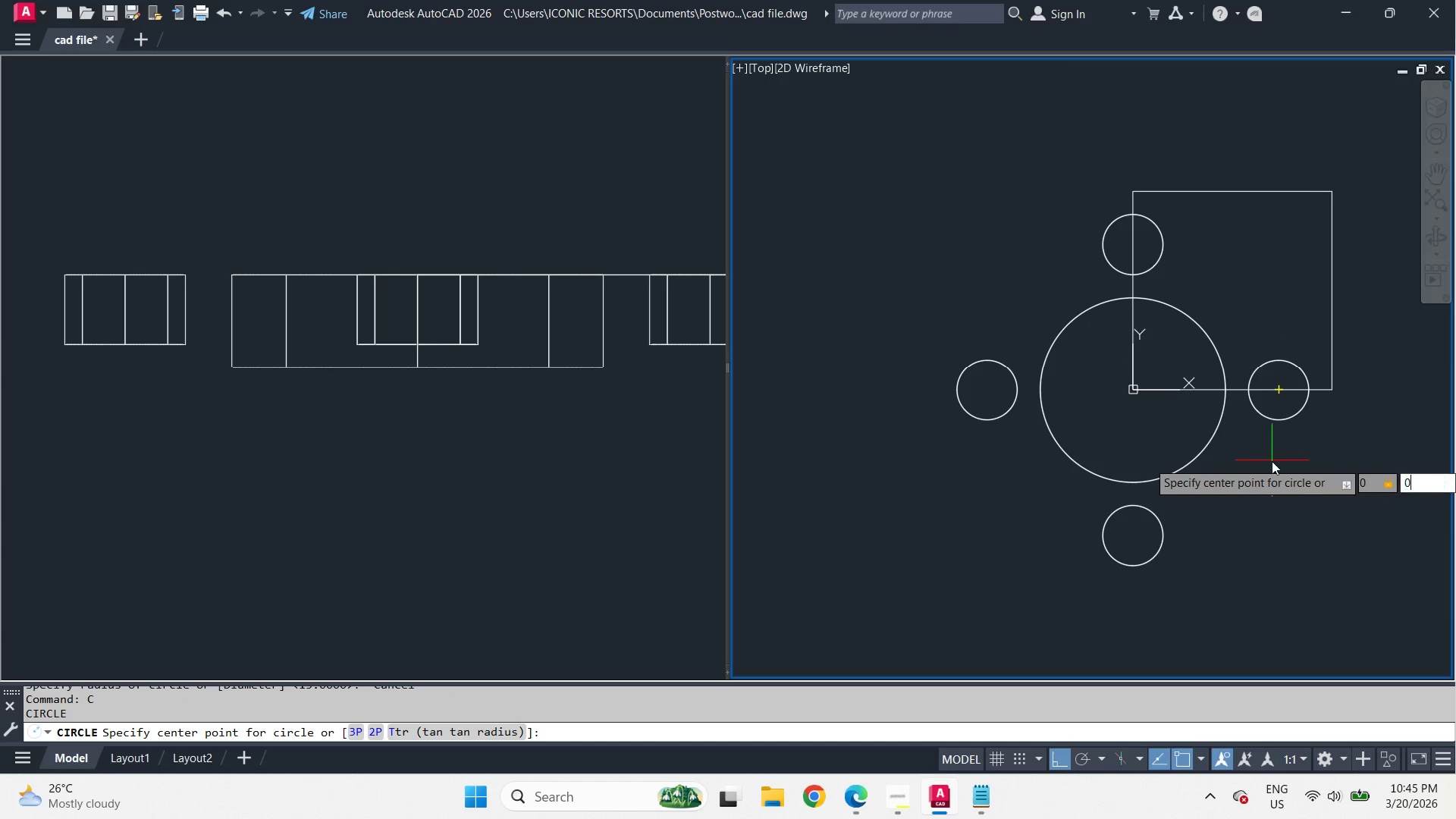 
key(Numpad0)
 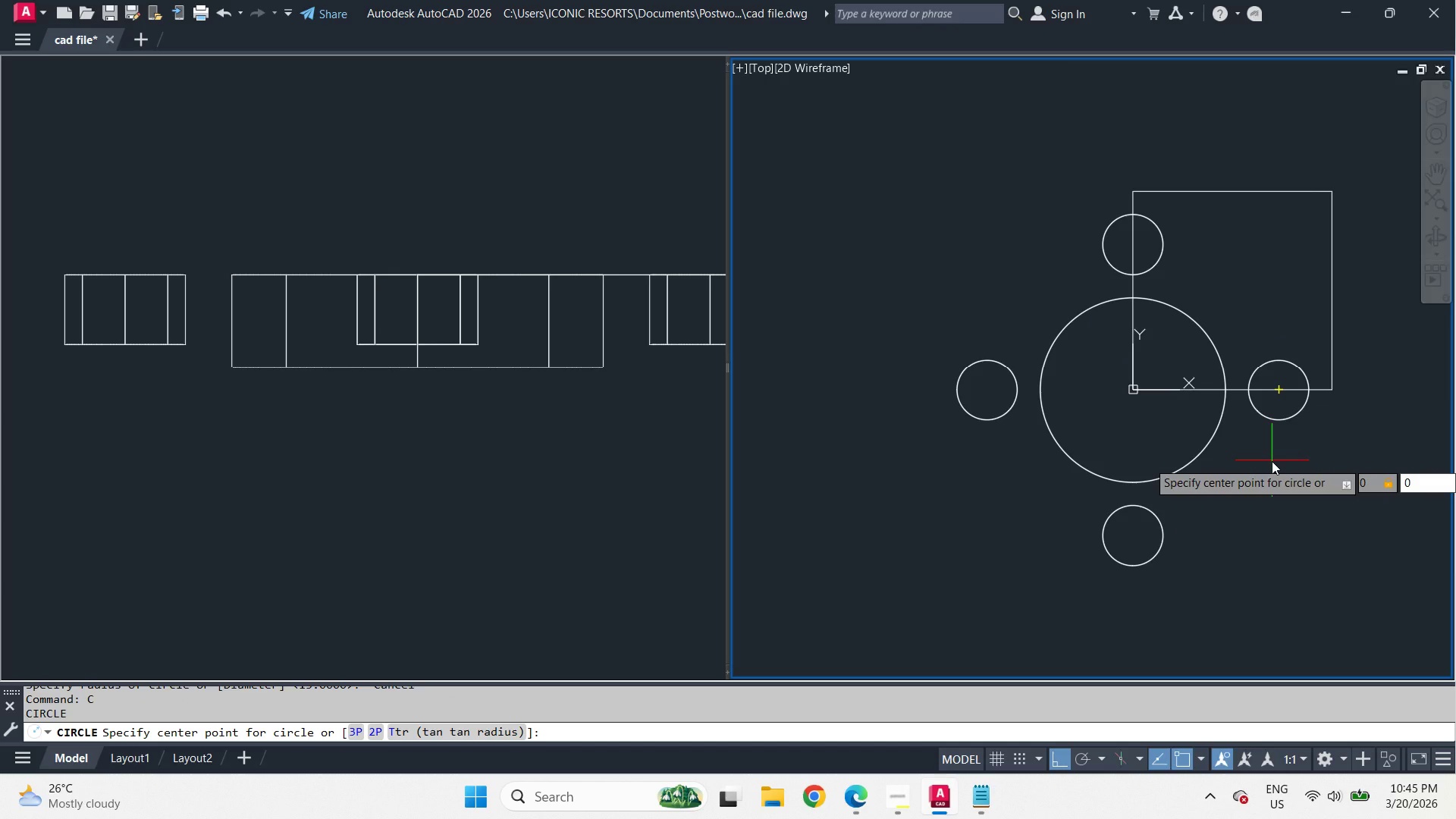 
key(NumpadEnter)
 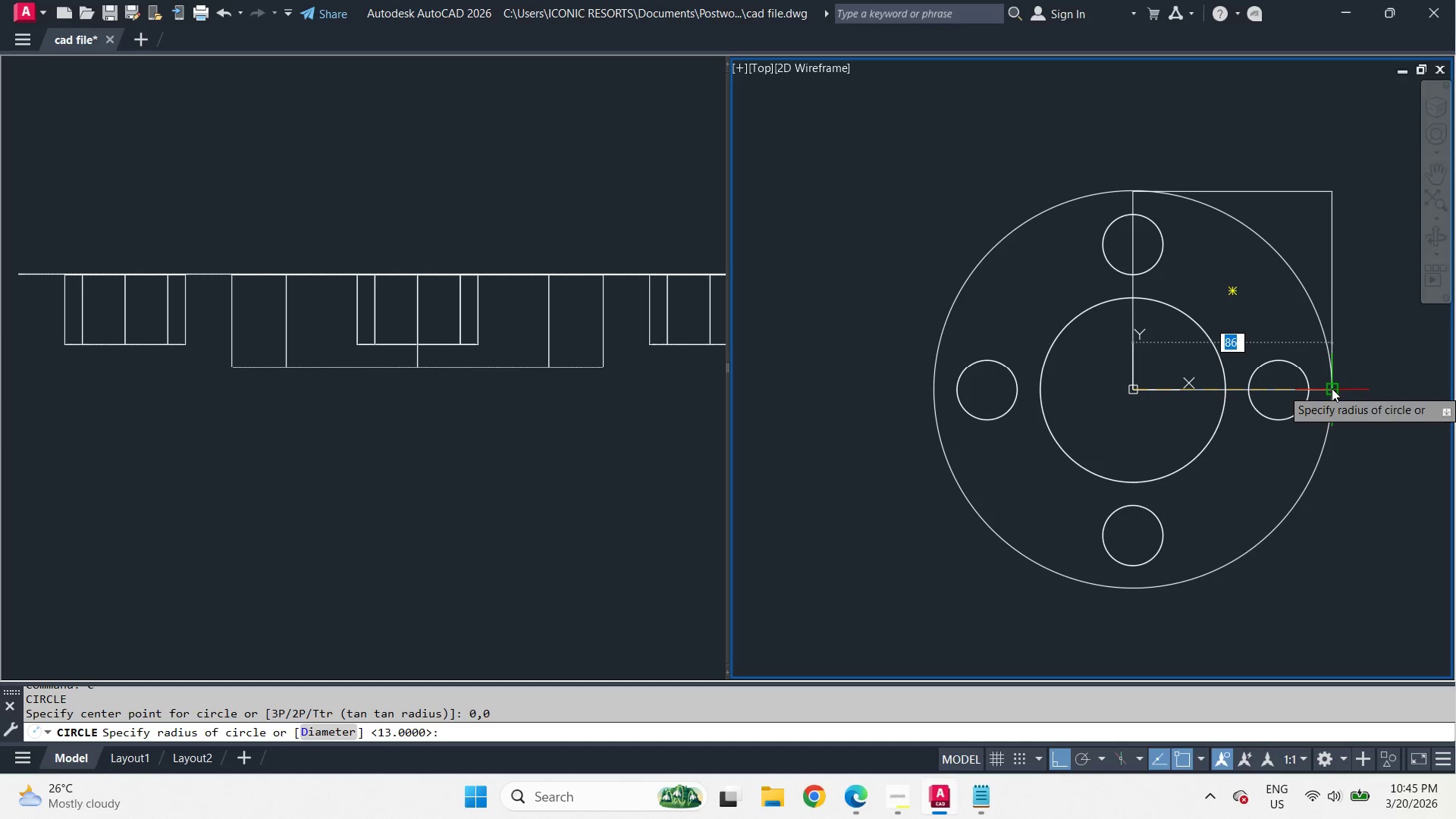 
left_click([1332, 388])
 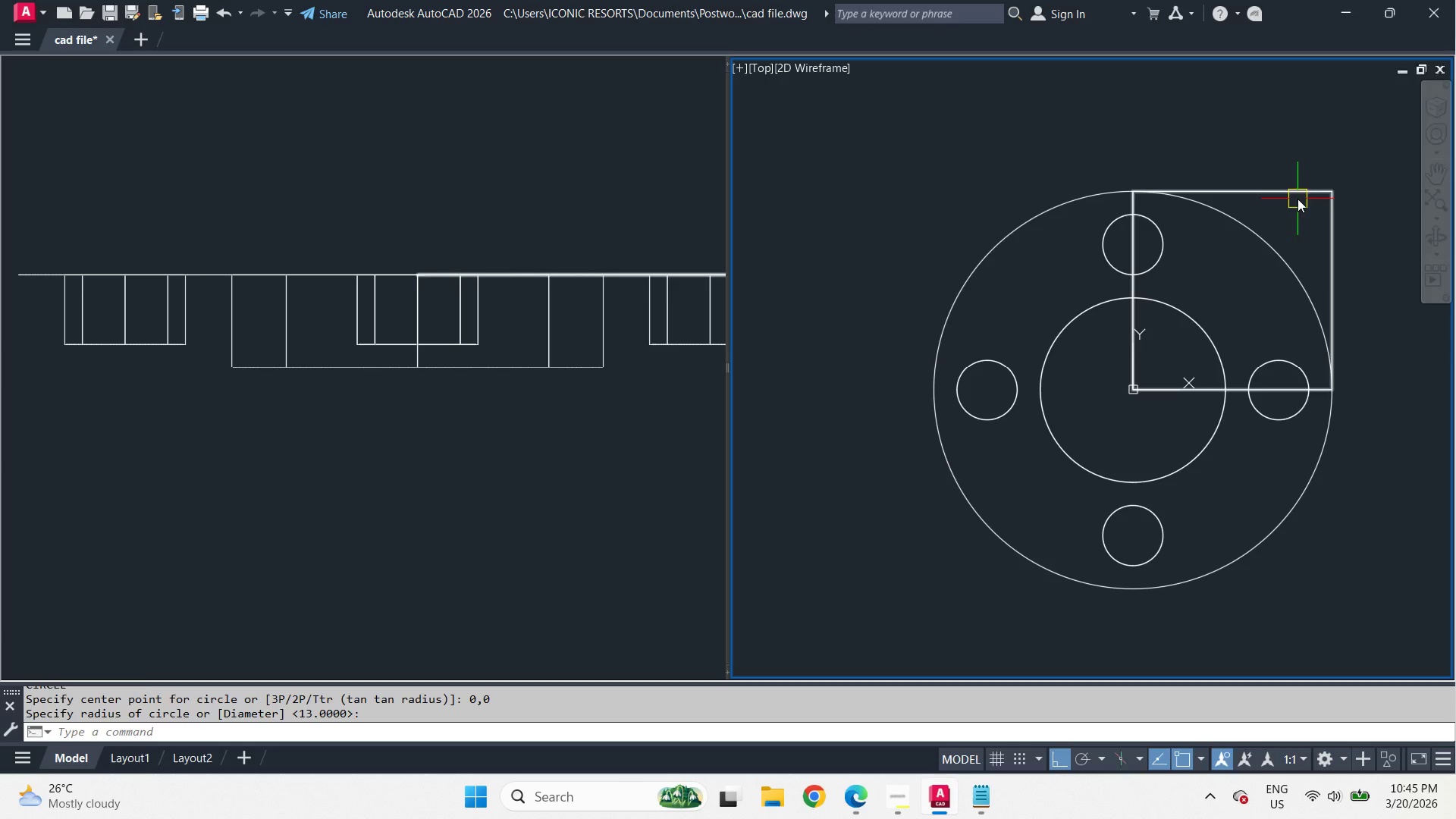 
left_click([1297, 196])
 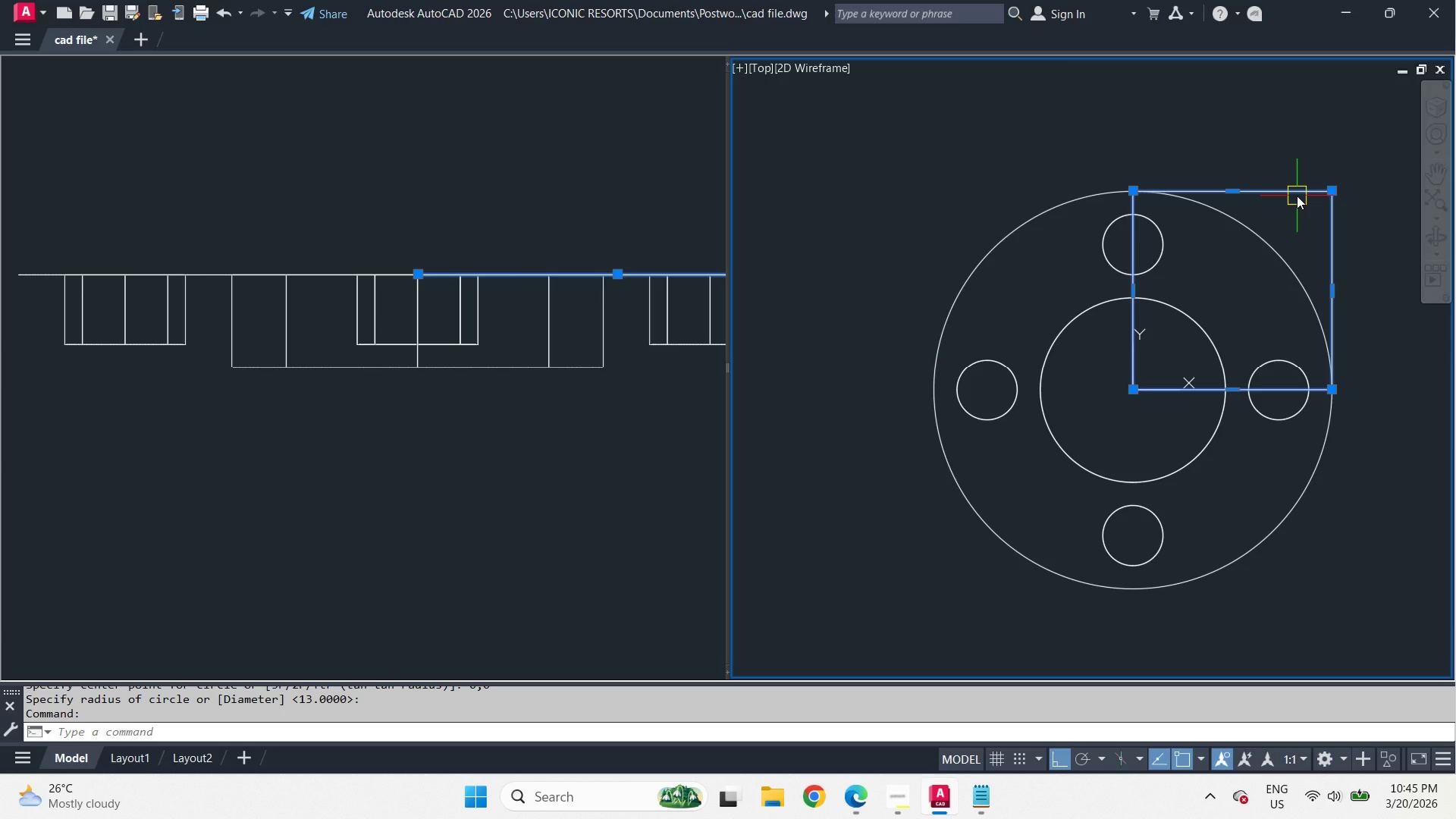 
key(E)
 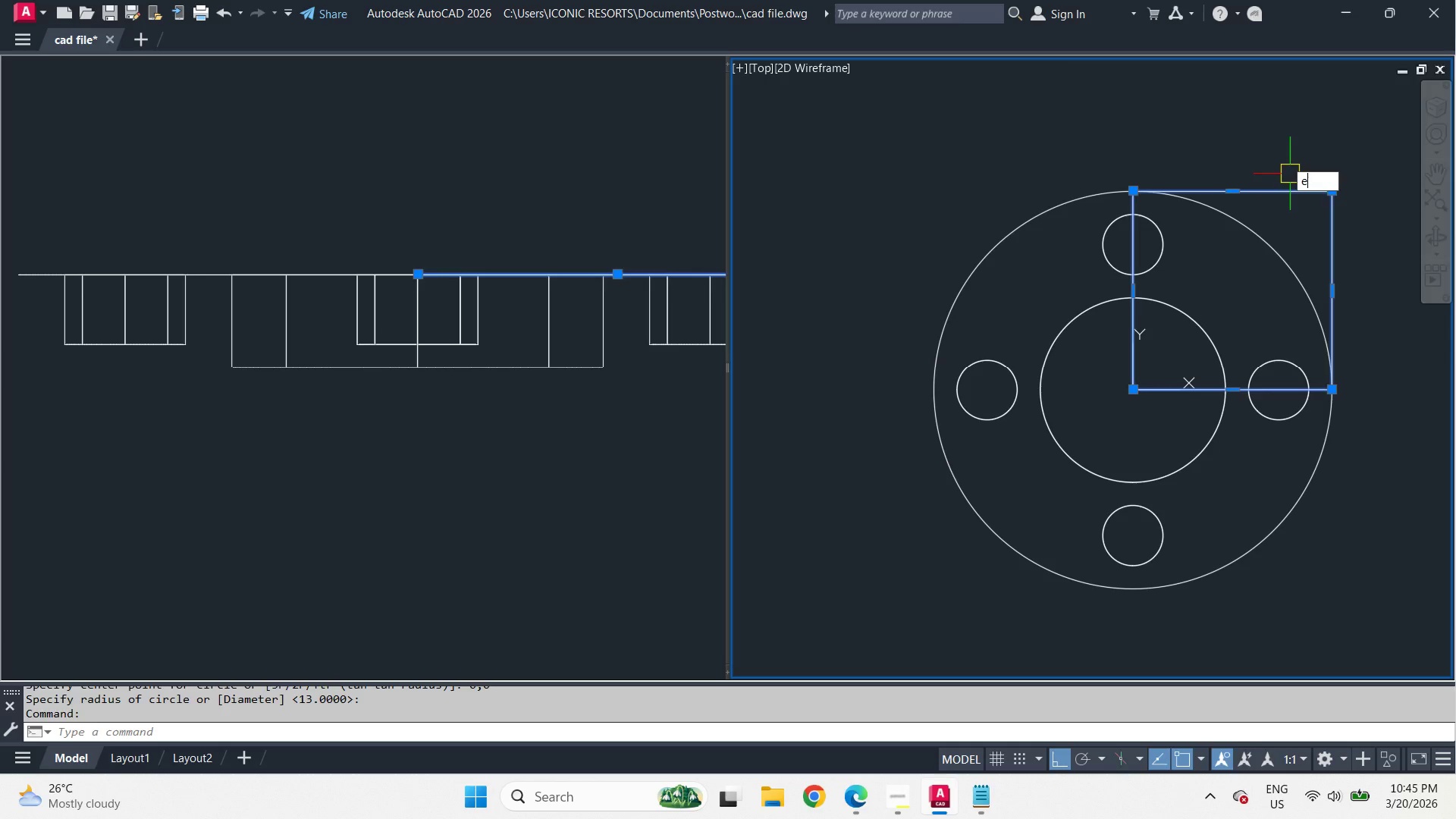 
key(Space)
 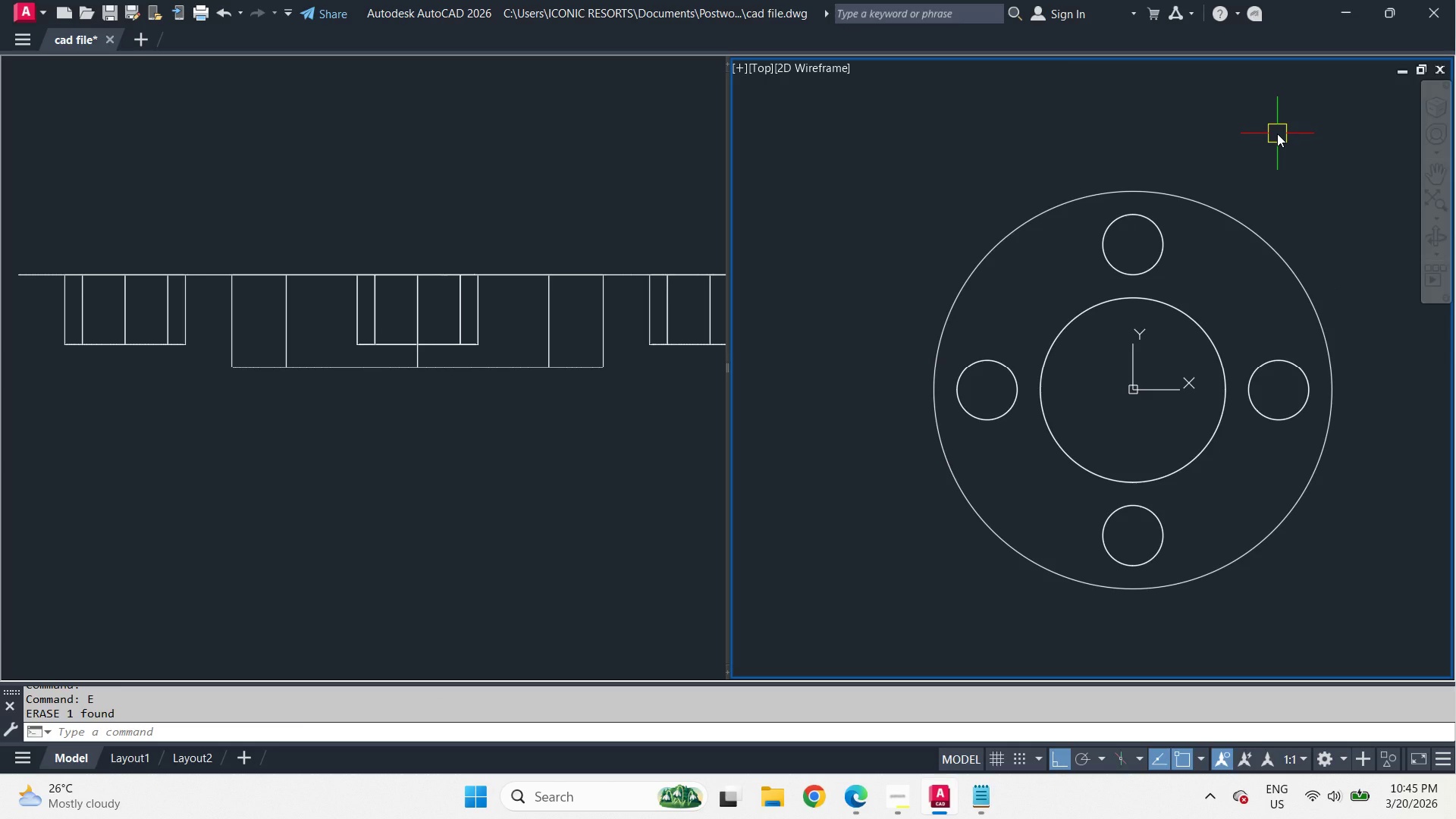 
wait(6.92)
 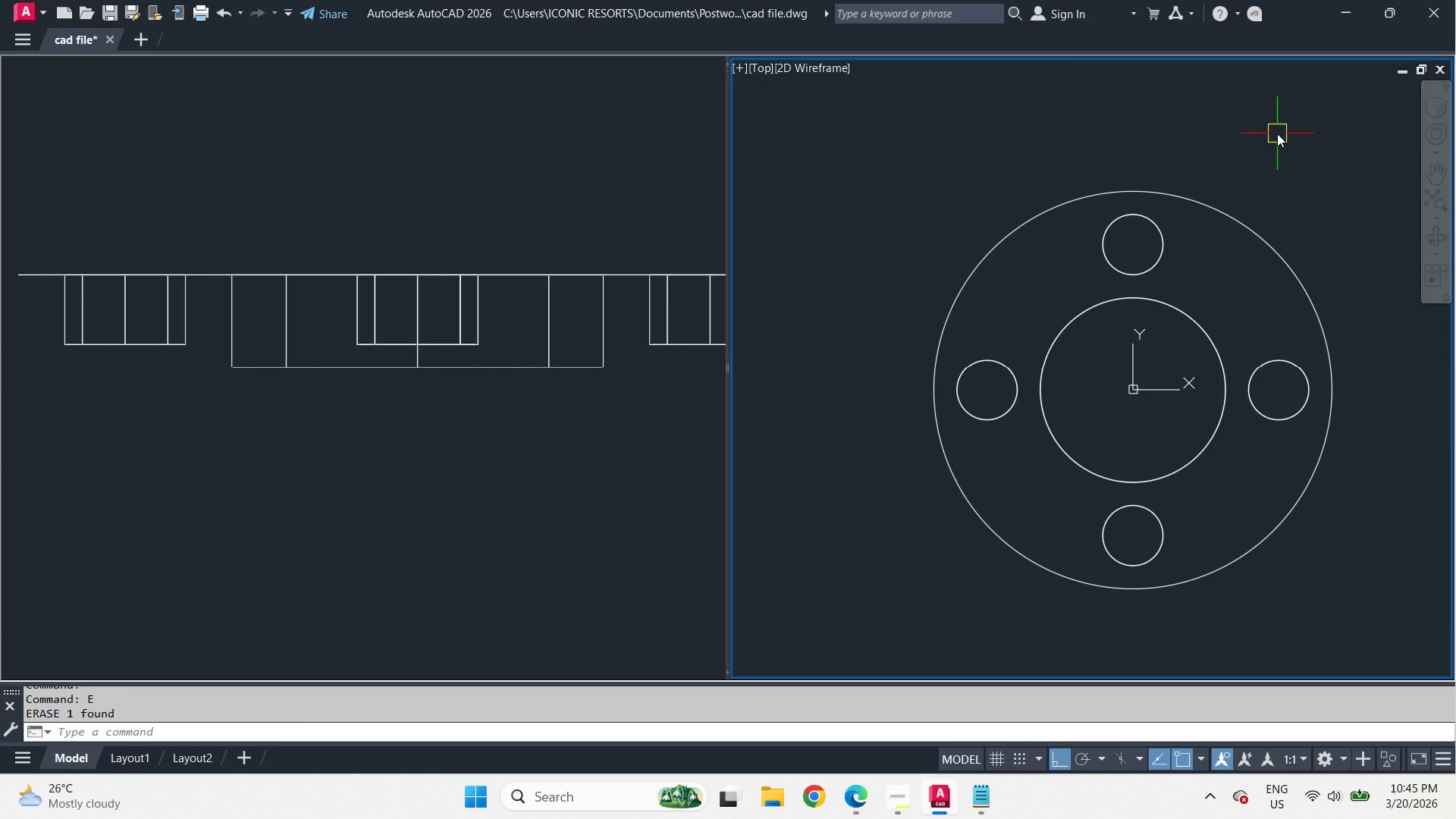 
type(rec )
 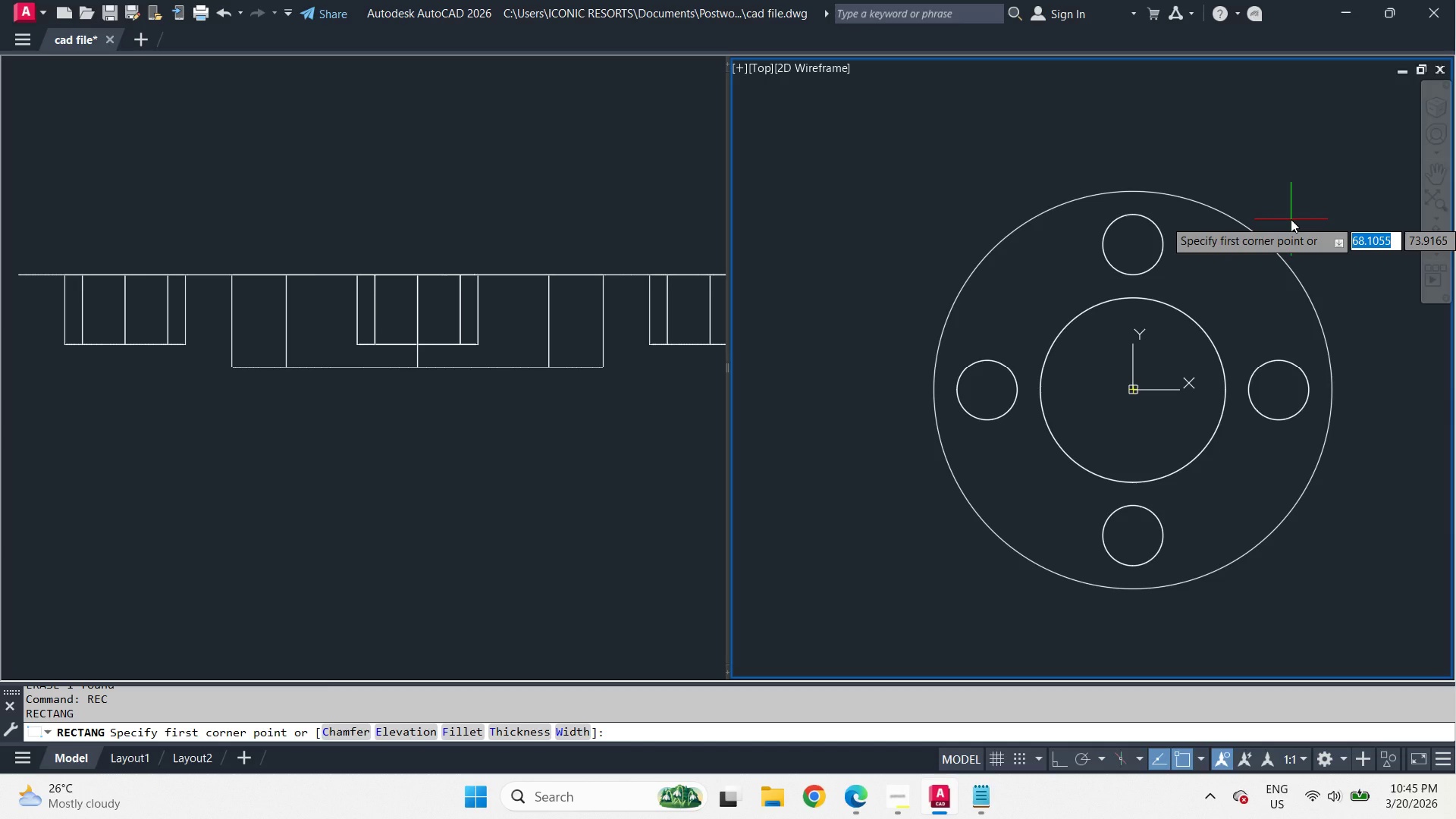 
wait(5.01)
 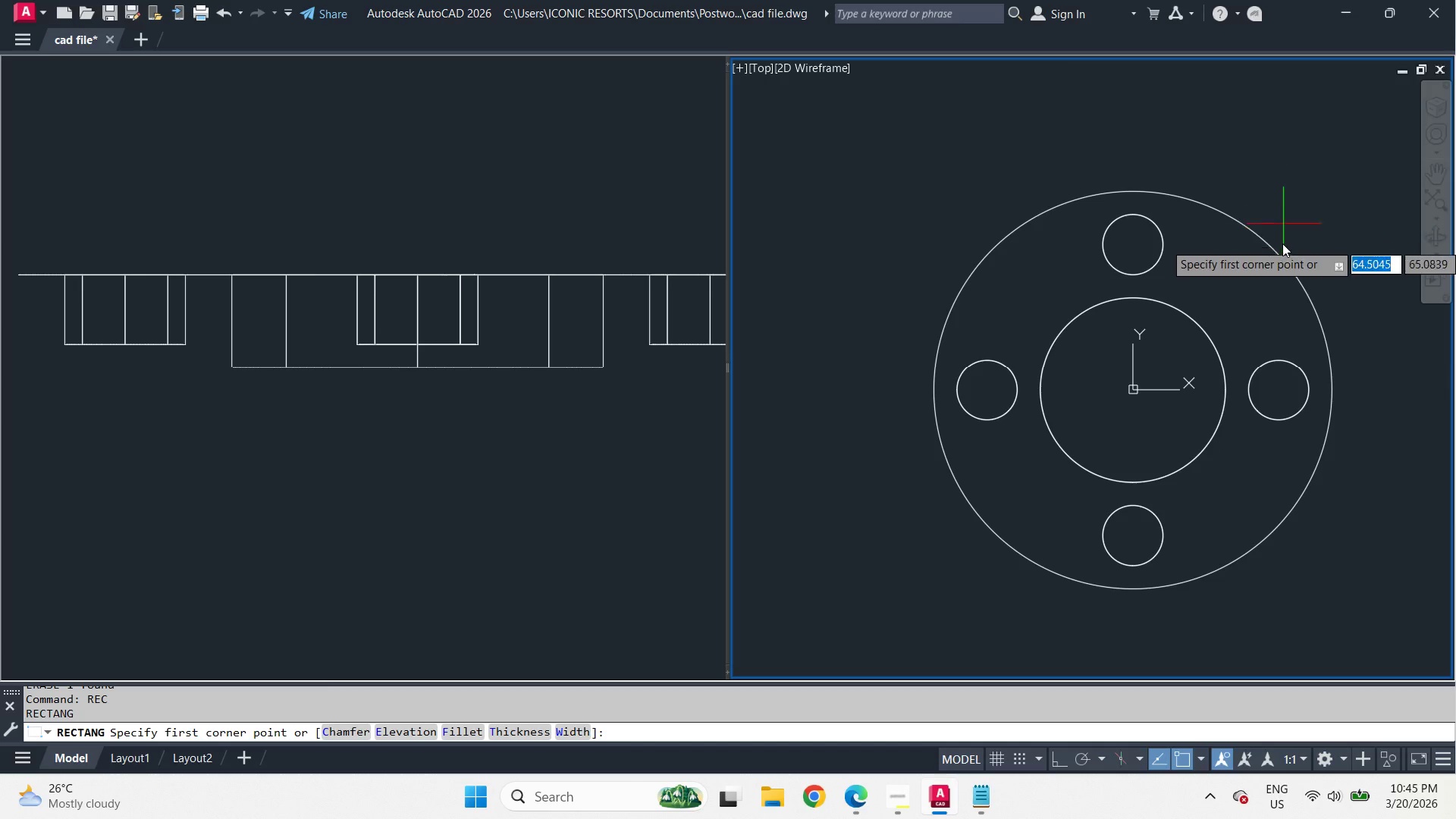 
key(Numpad0)
 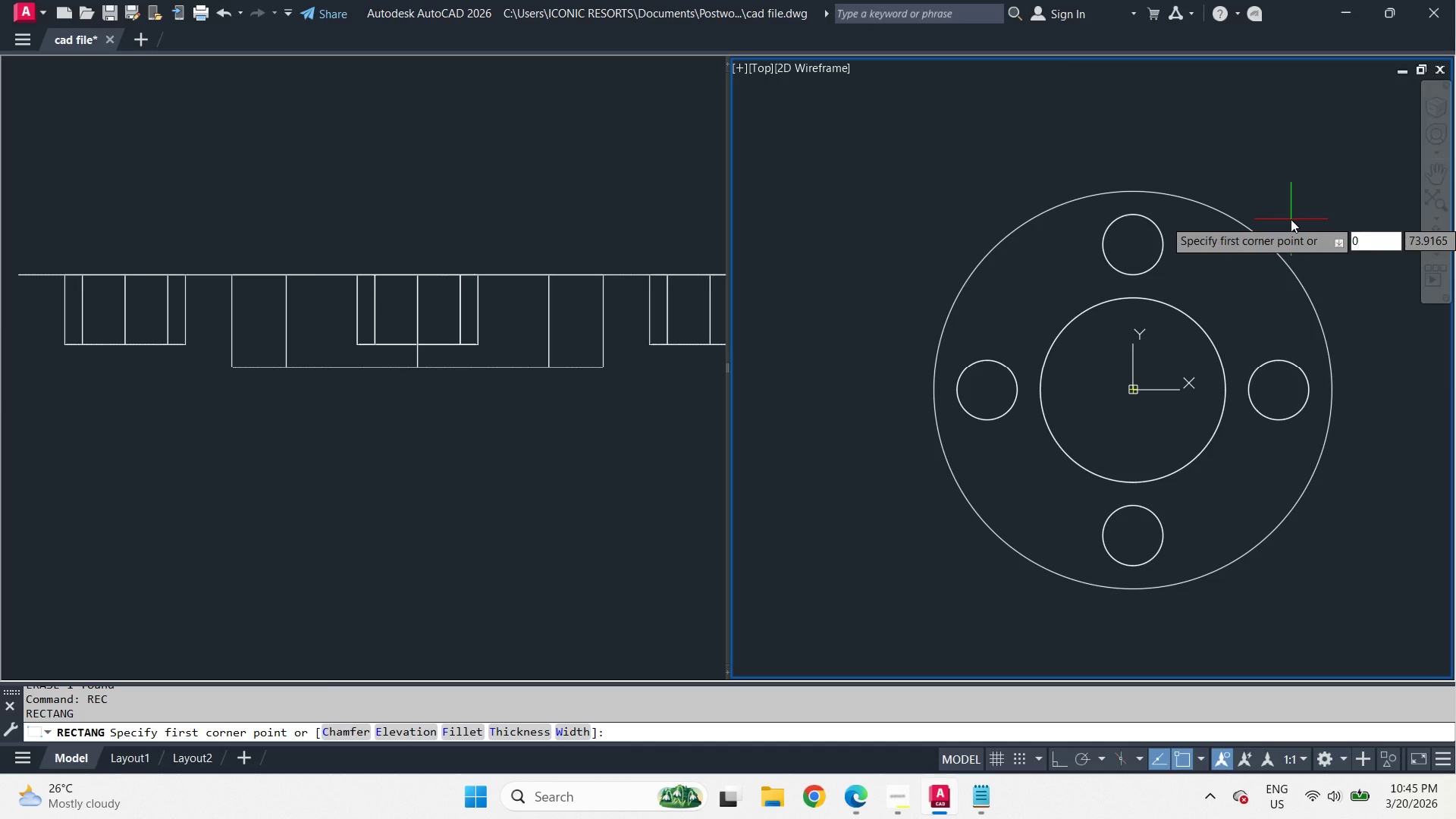 
key(Comma)
 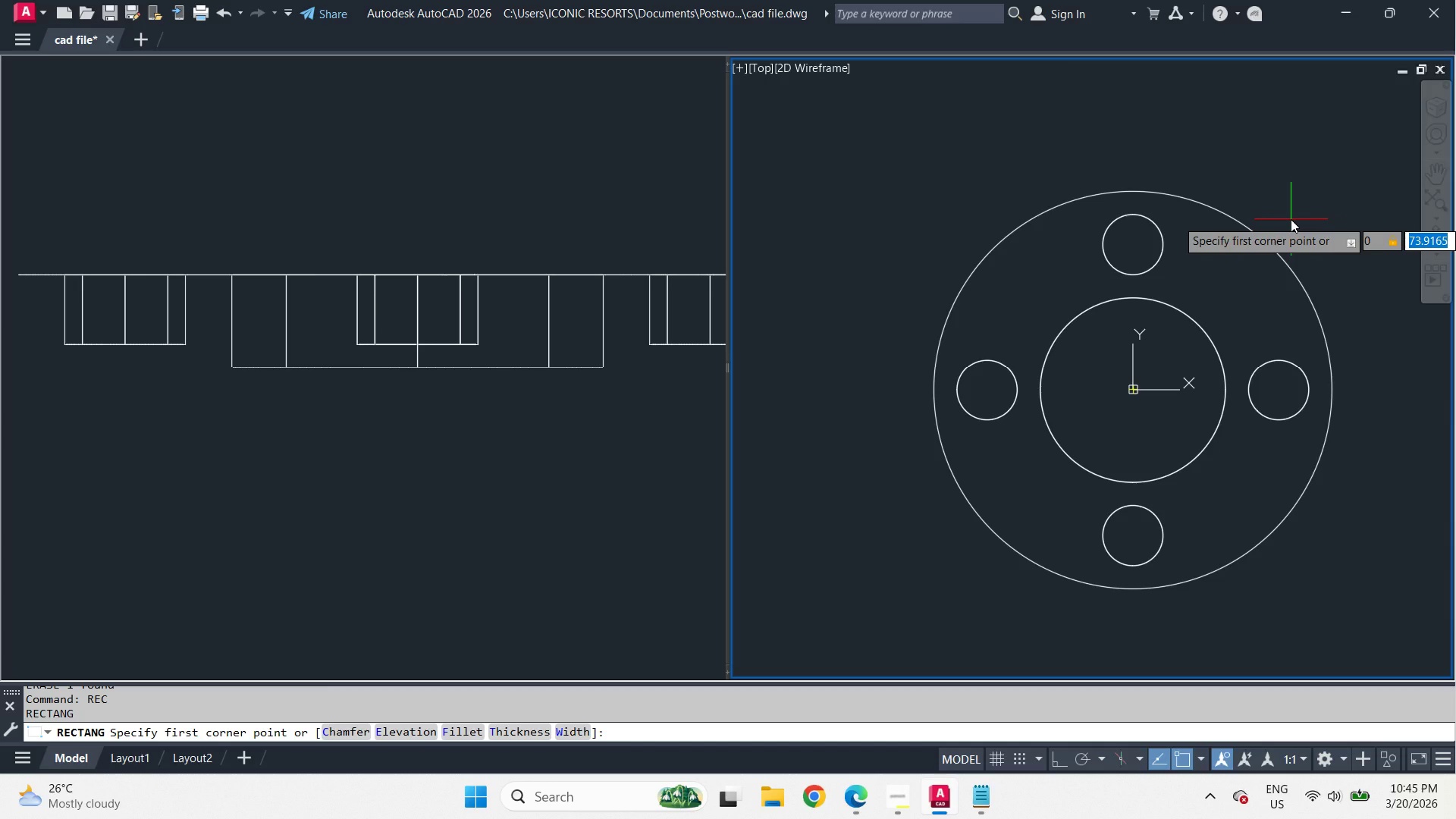 
key(Numpad0)
 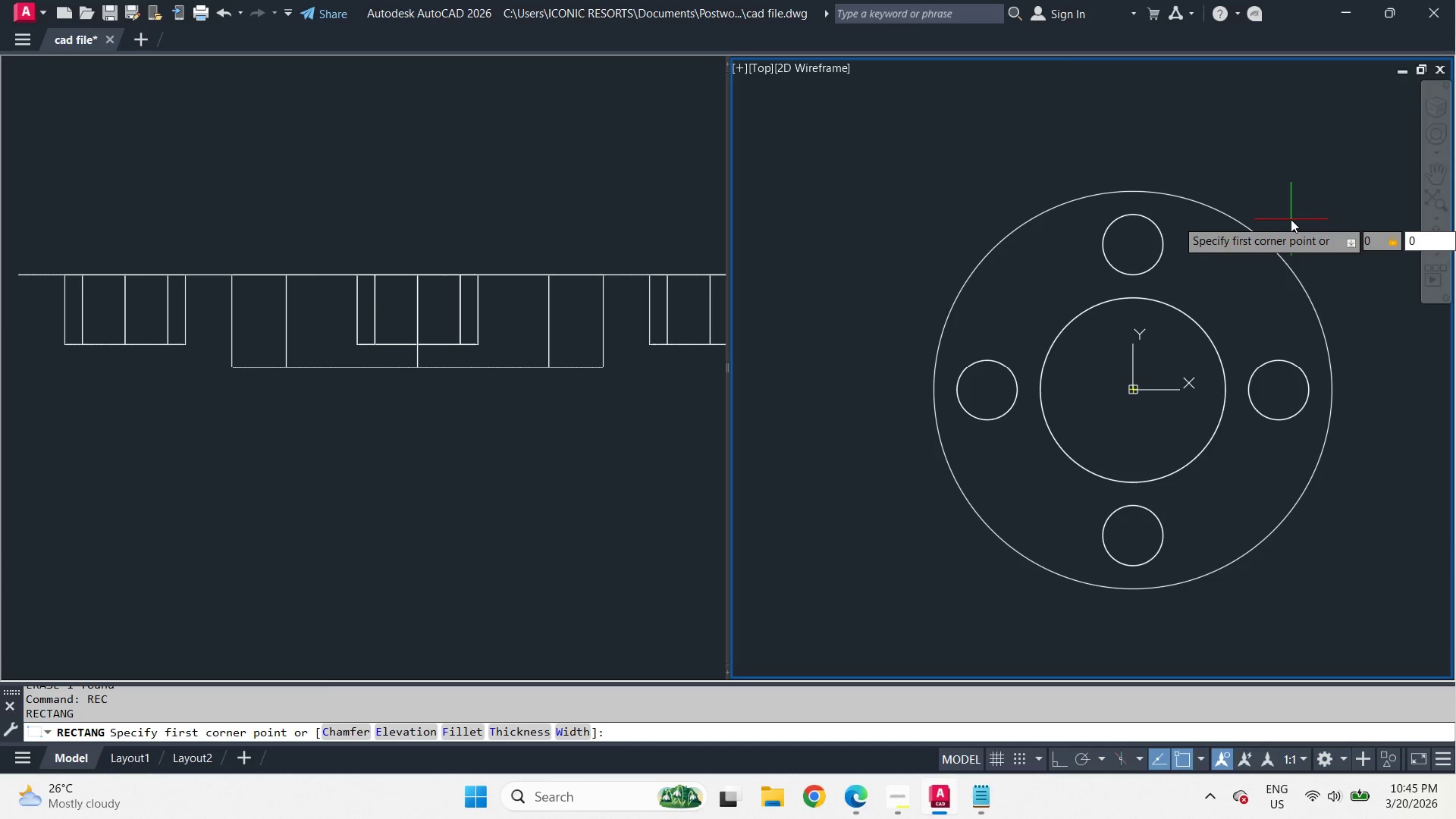 
key(NumpadEnter)
 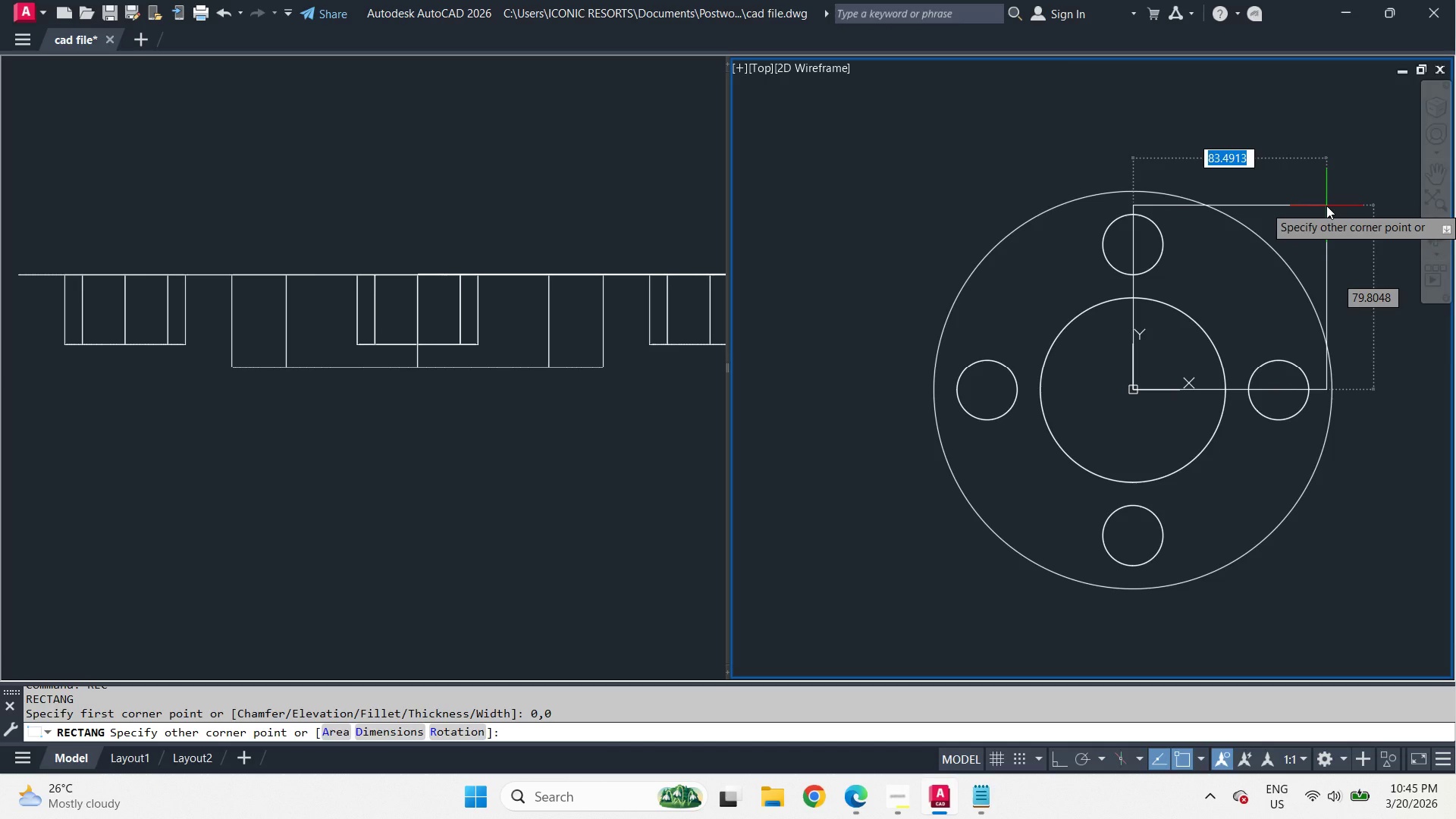 
key(Numpad8)
 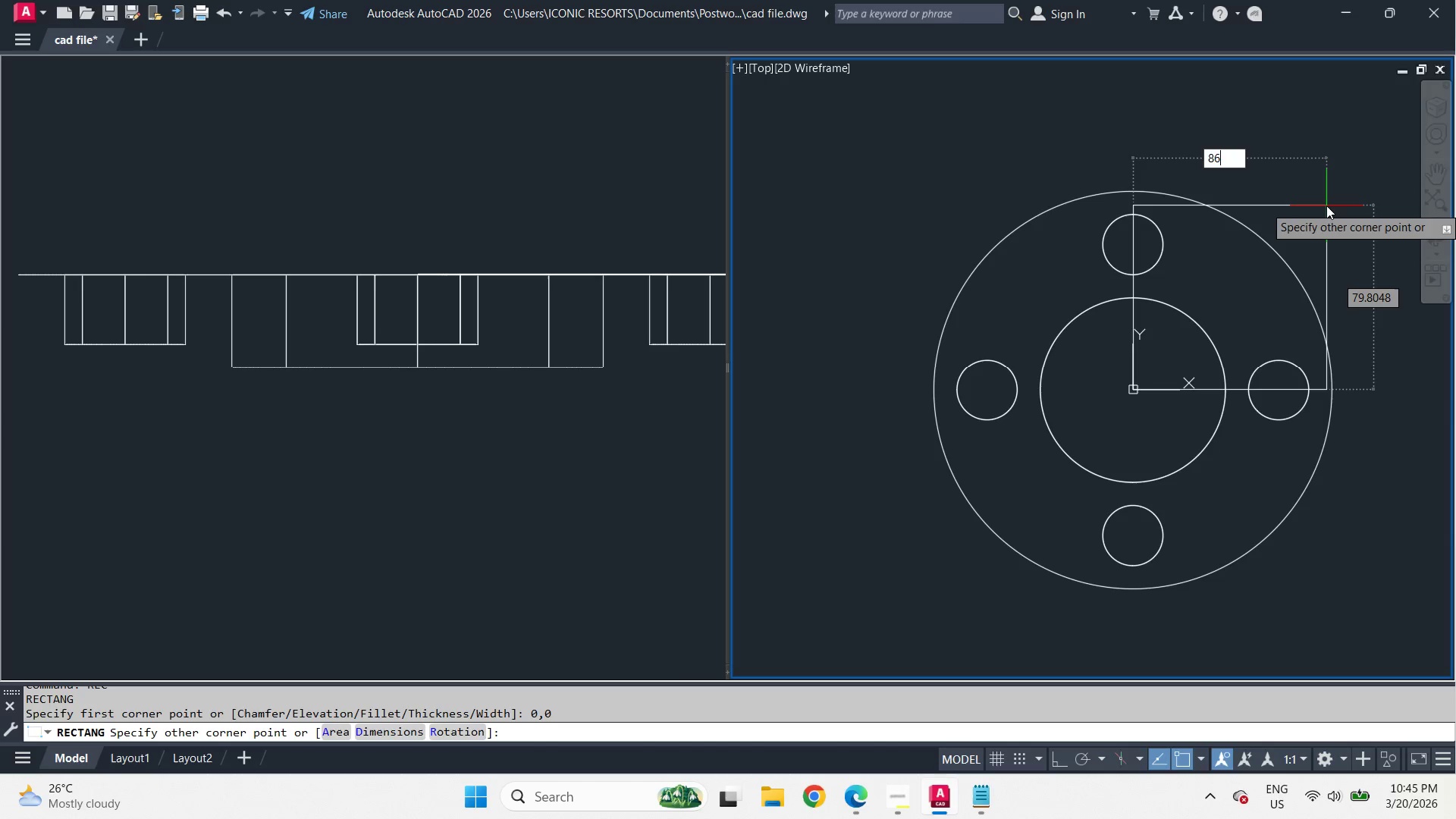 
key(Numpad6)
 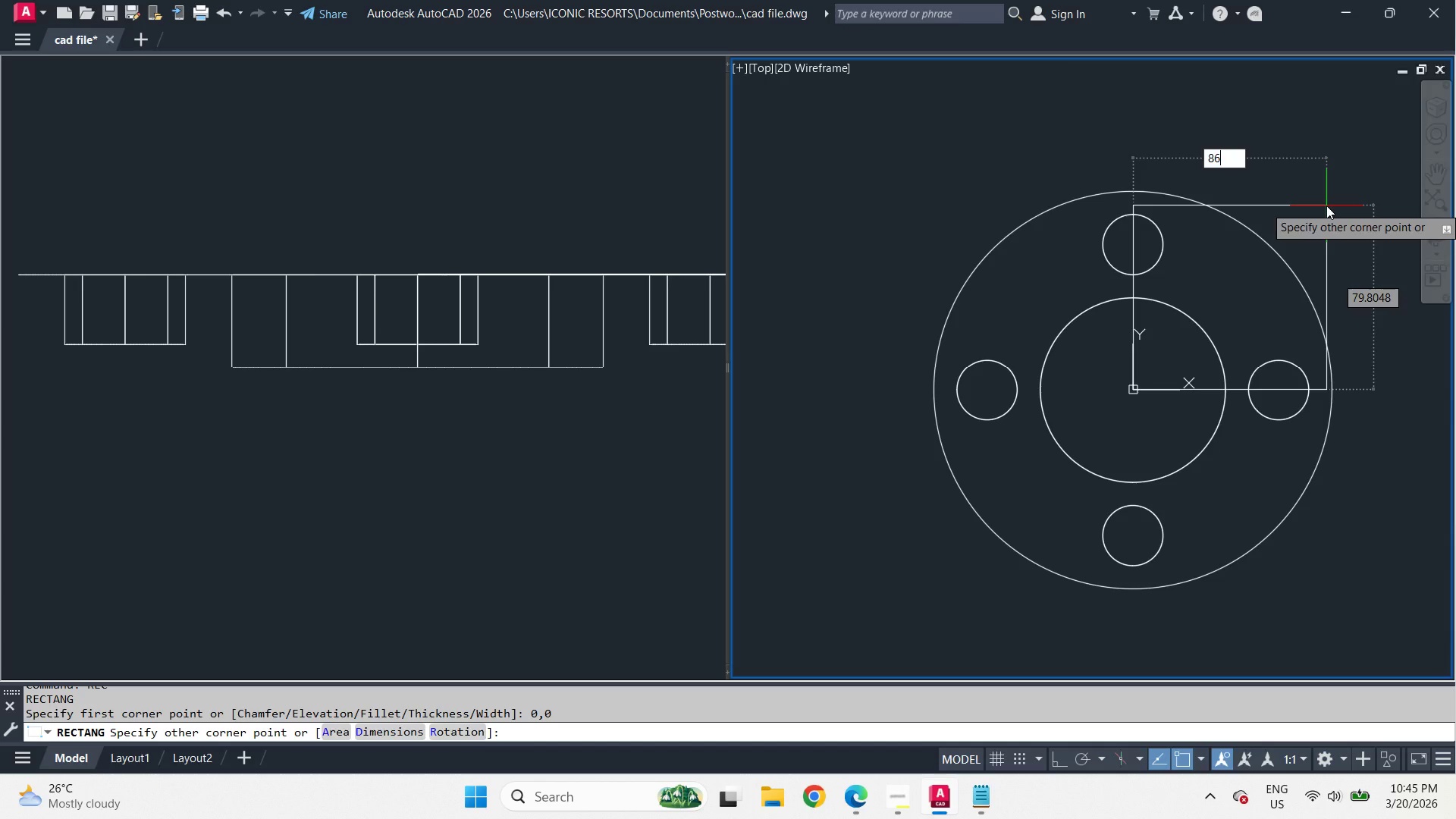 
key(Tab)
 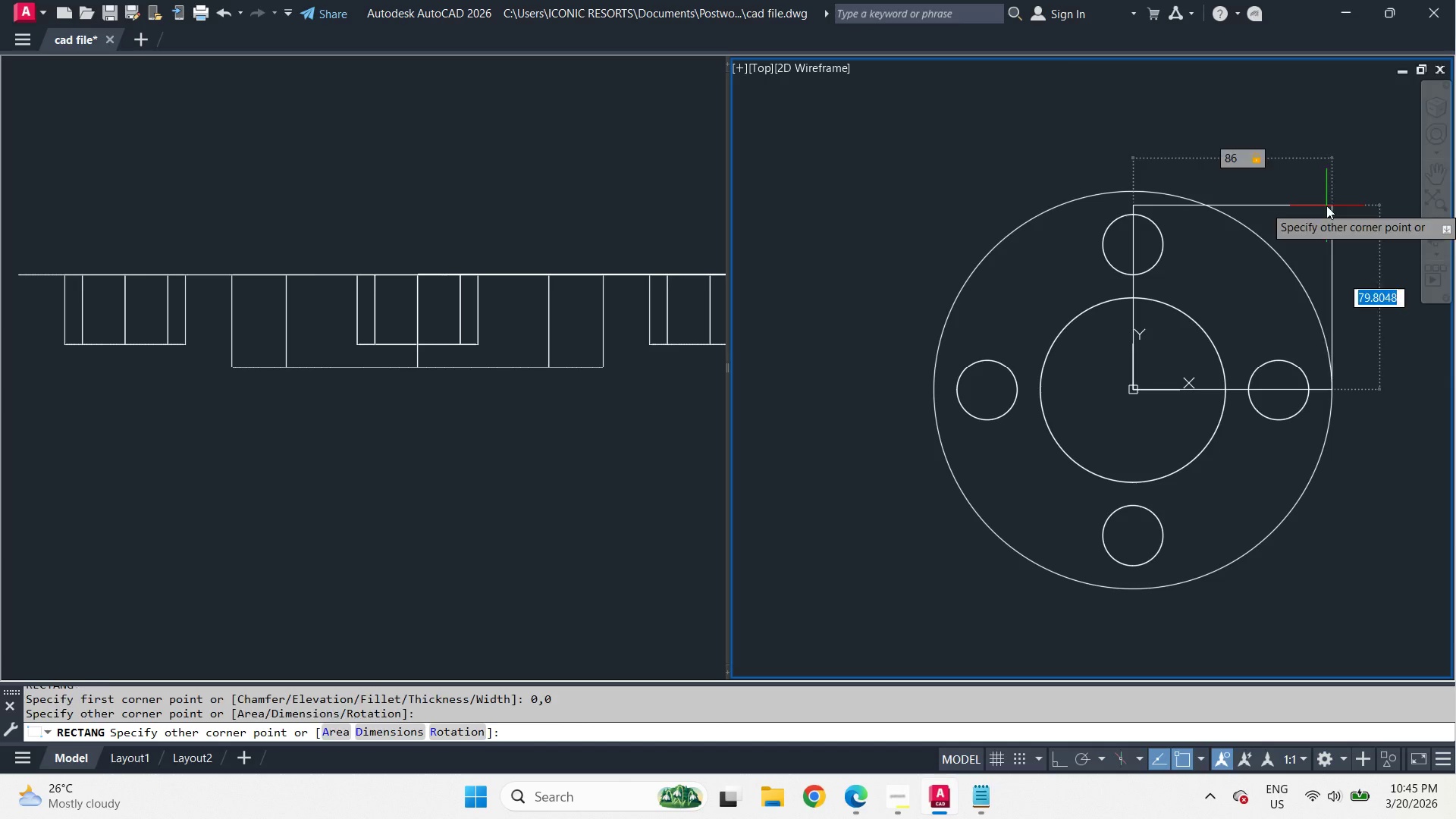 
key(Numpad8)
 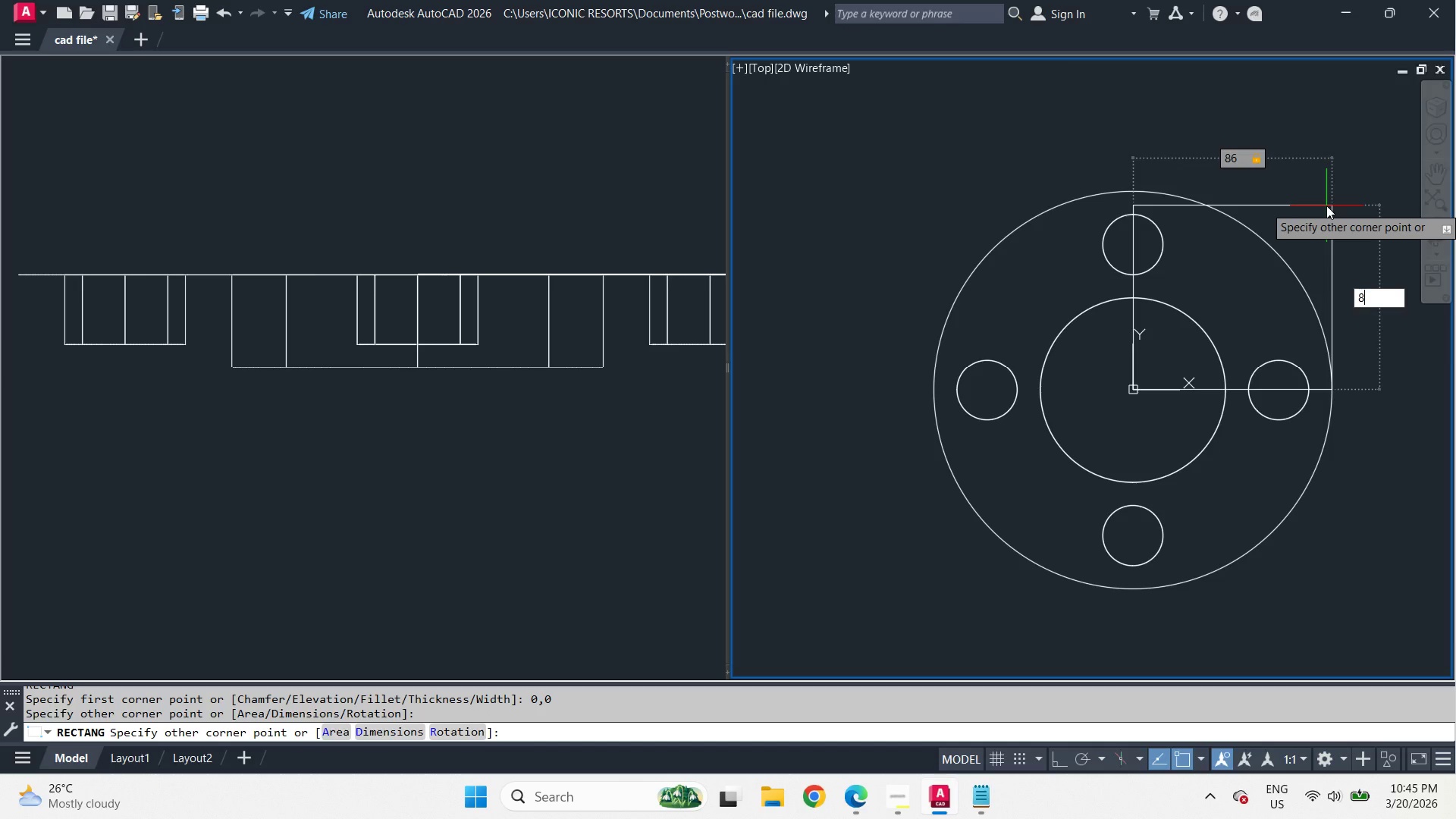 
key(Numpad6)
 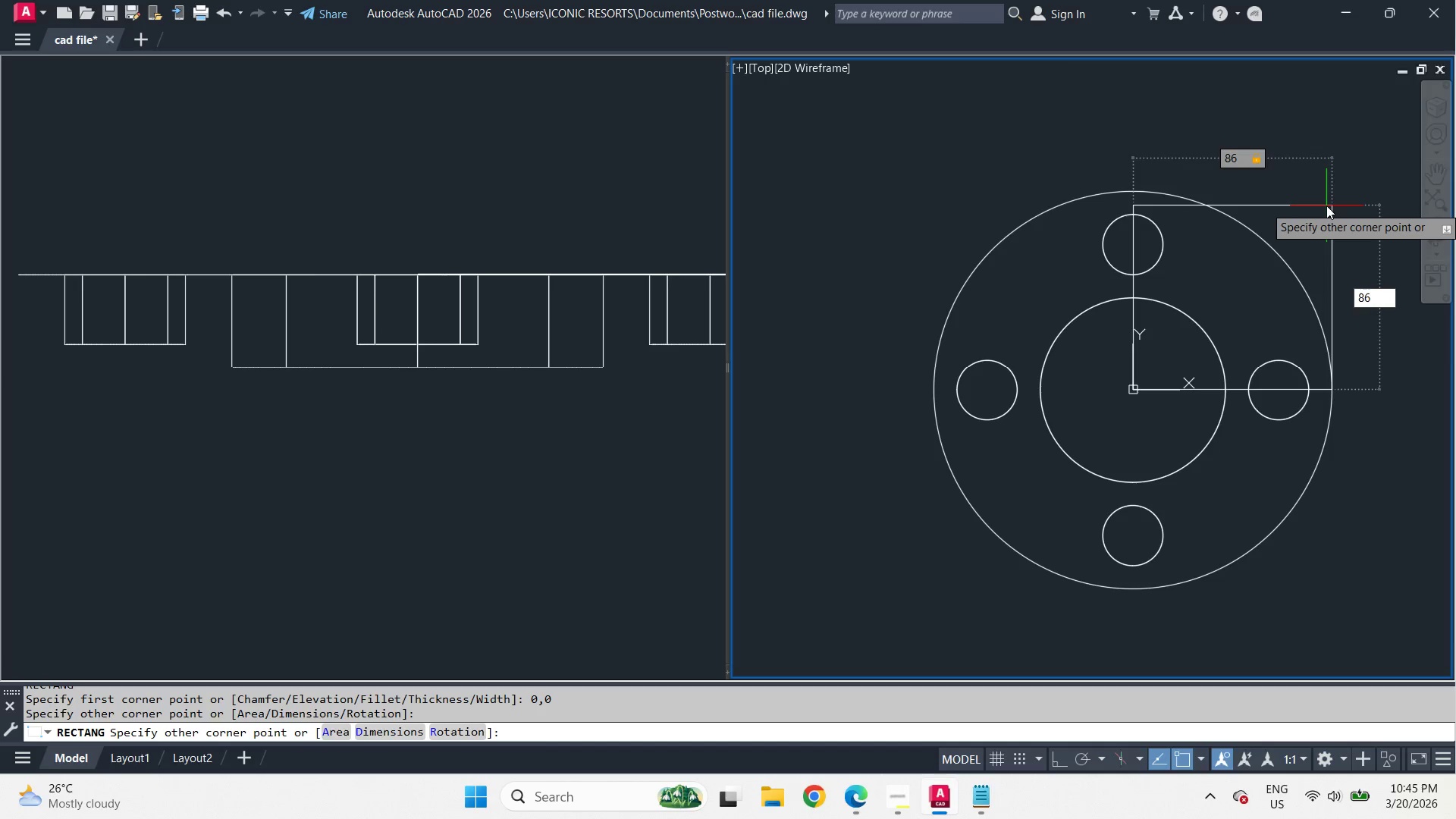 
key(NumpadEnter)
 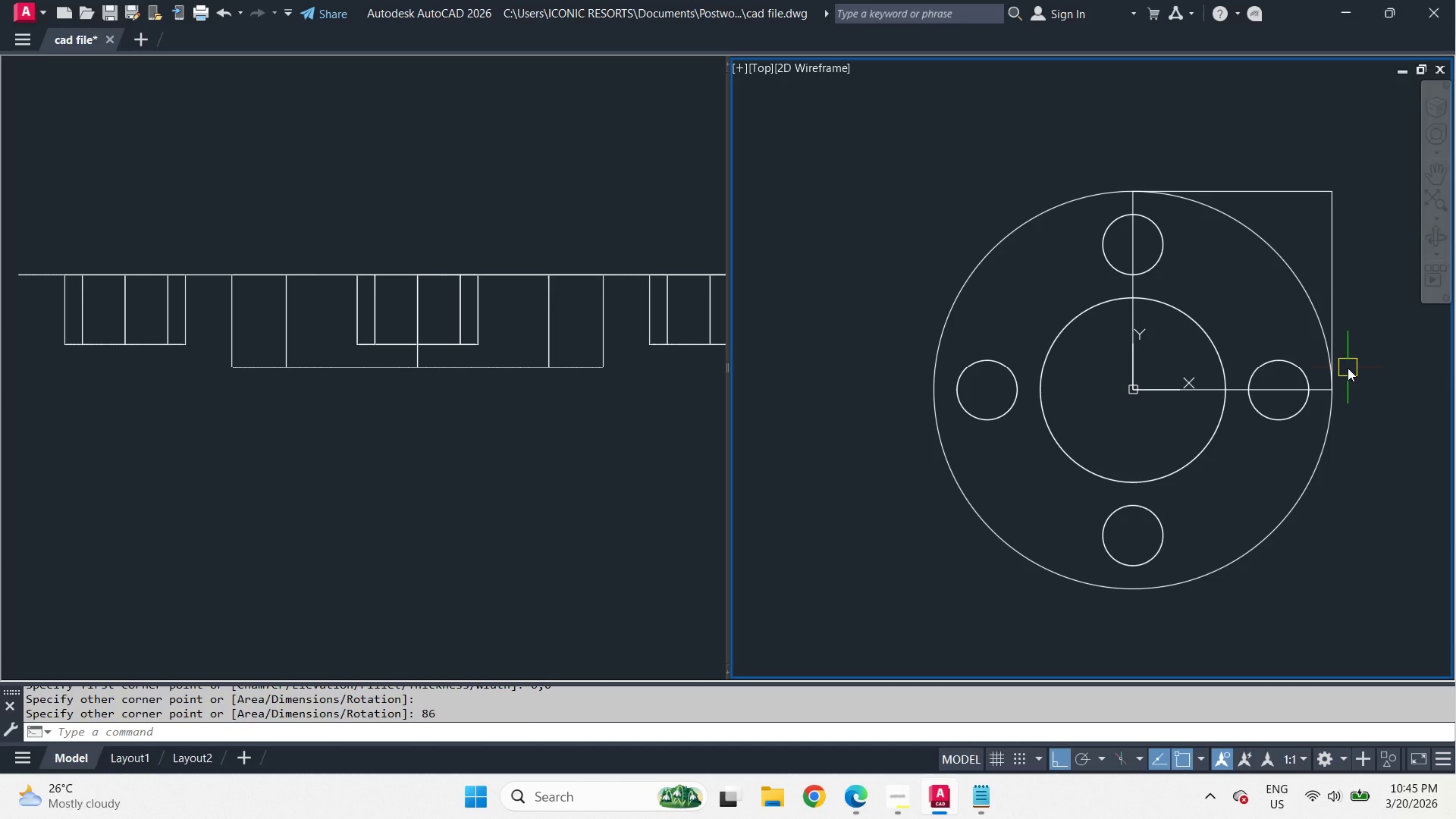 
wait(12.92)
 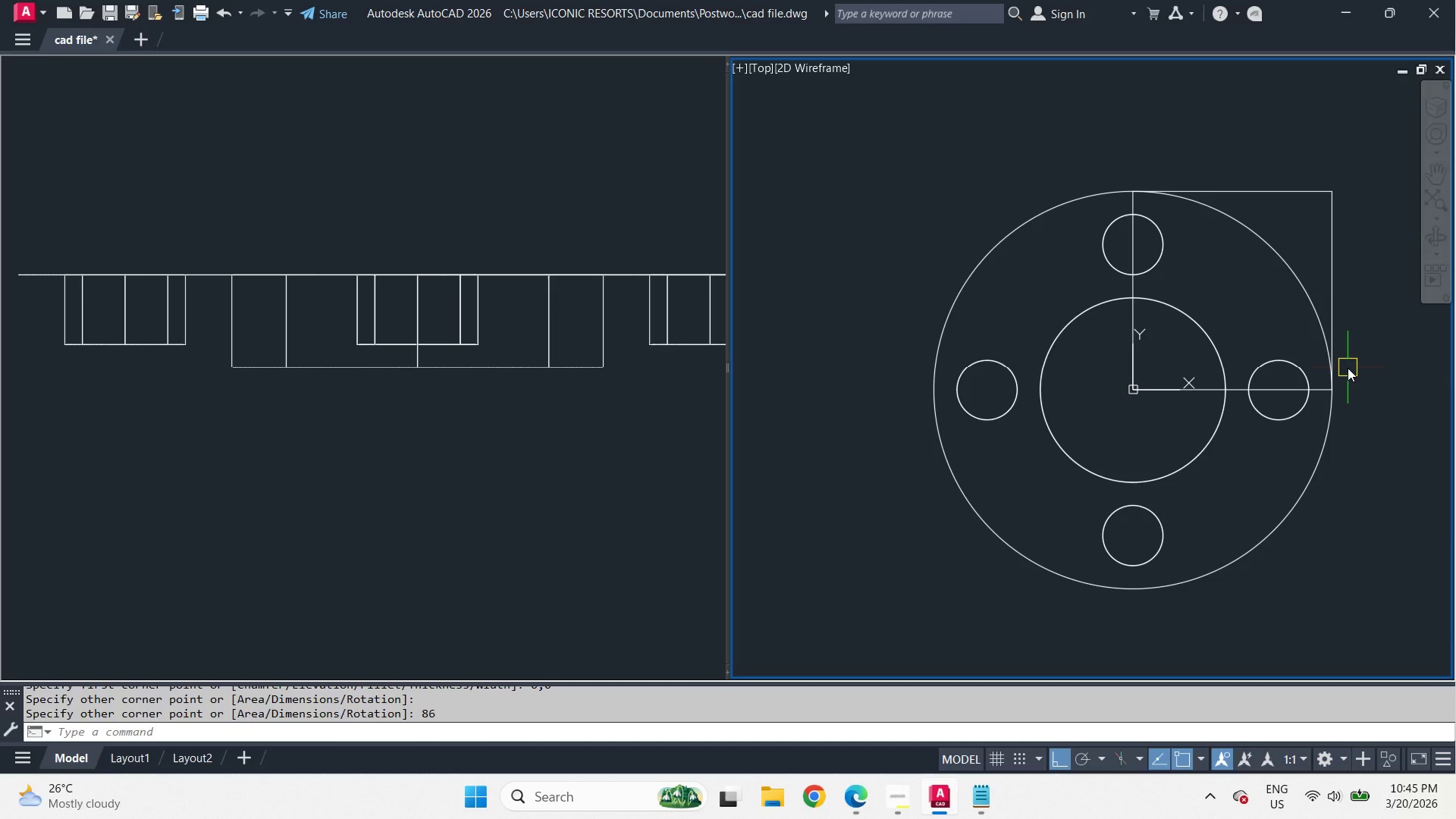 
left_click([1324, 223])
 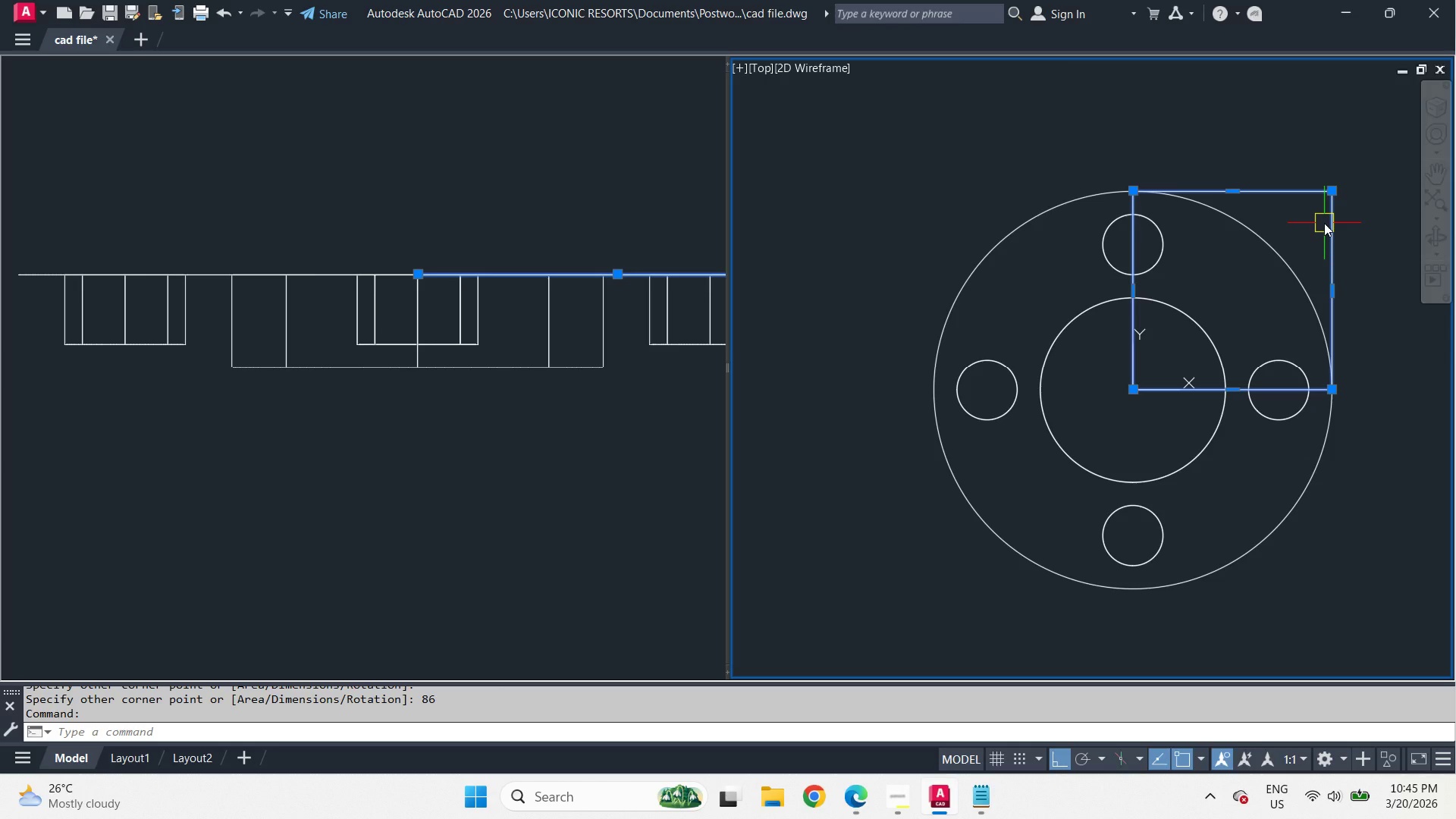 
type(sc )
 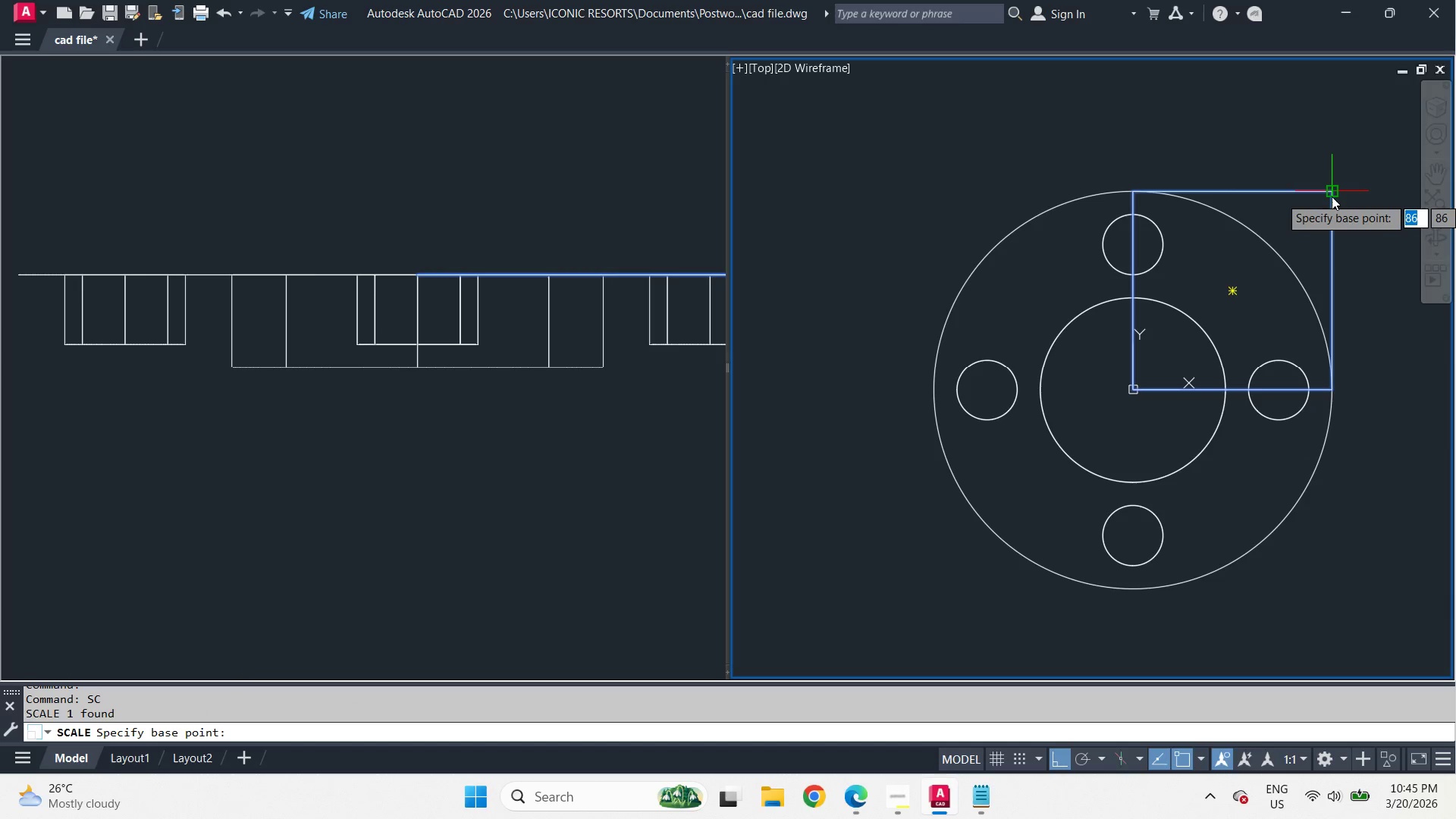 
left_click([1332, 196])
 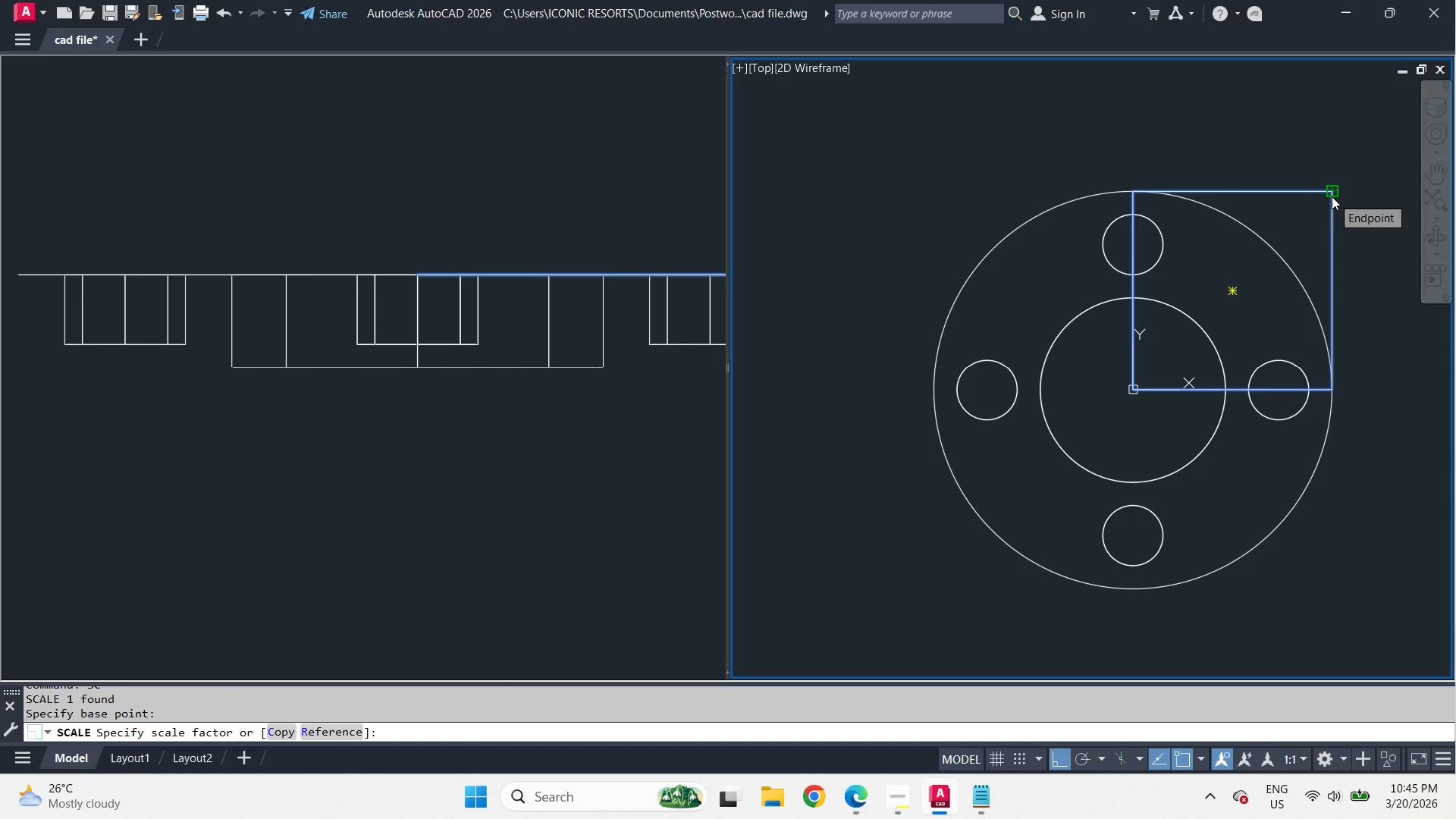 
key(2)
 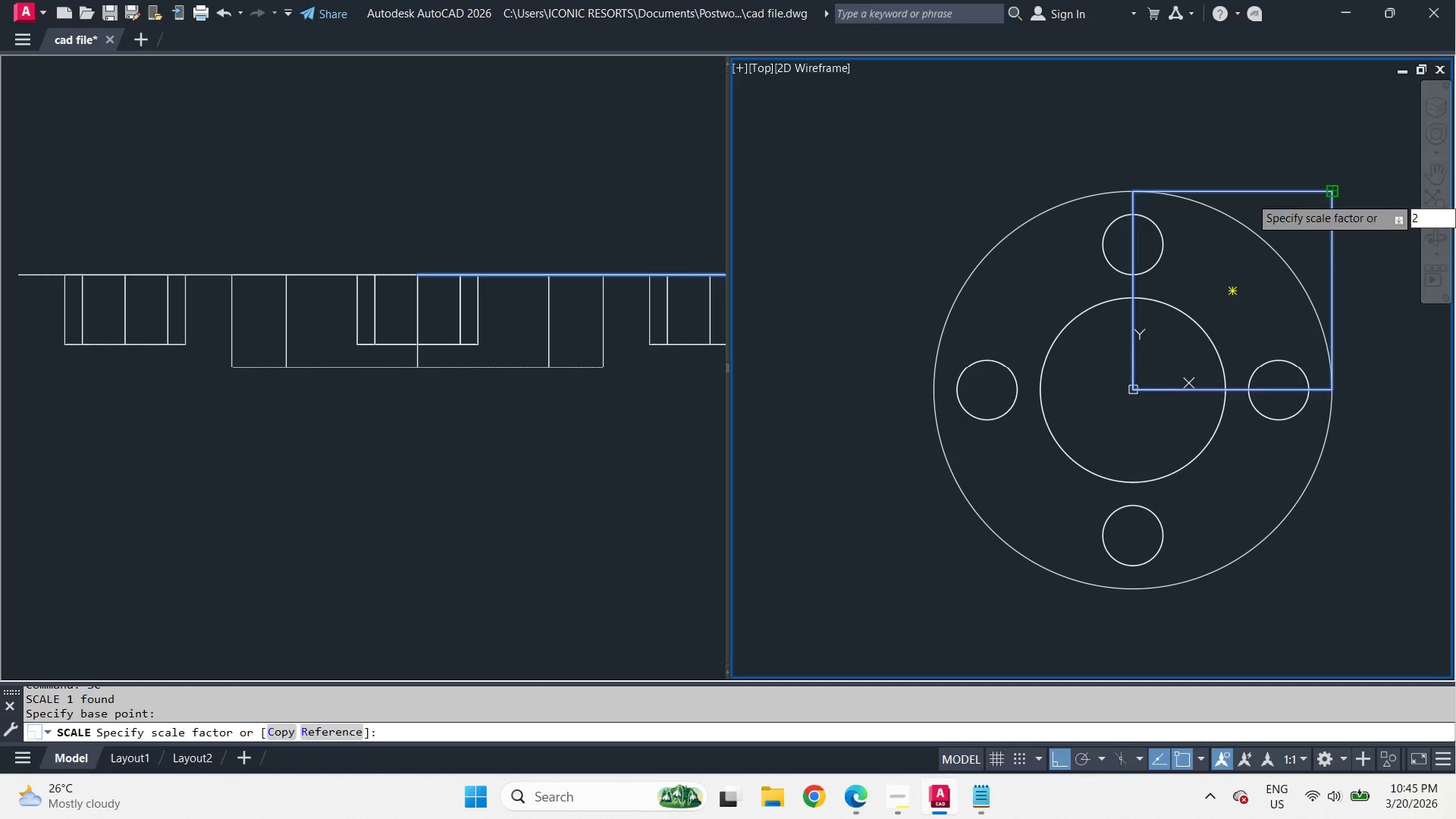 
key(Space)
 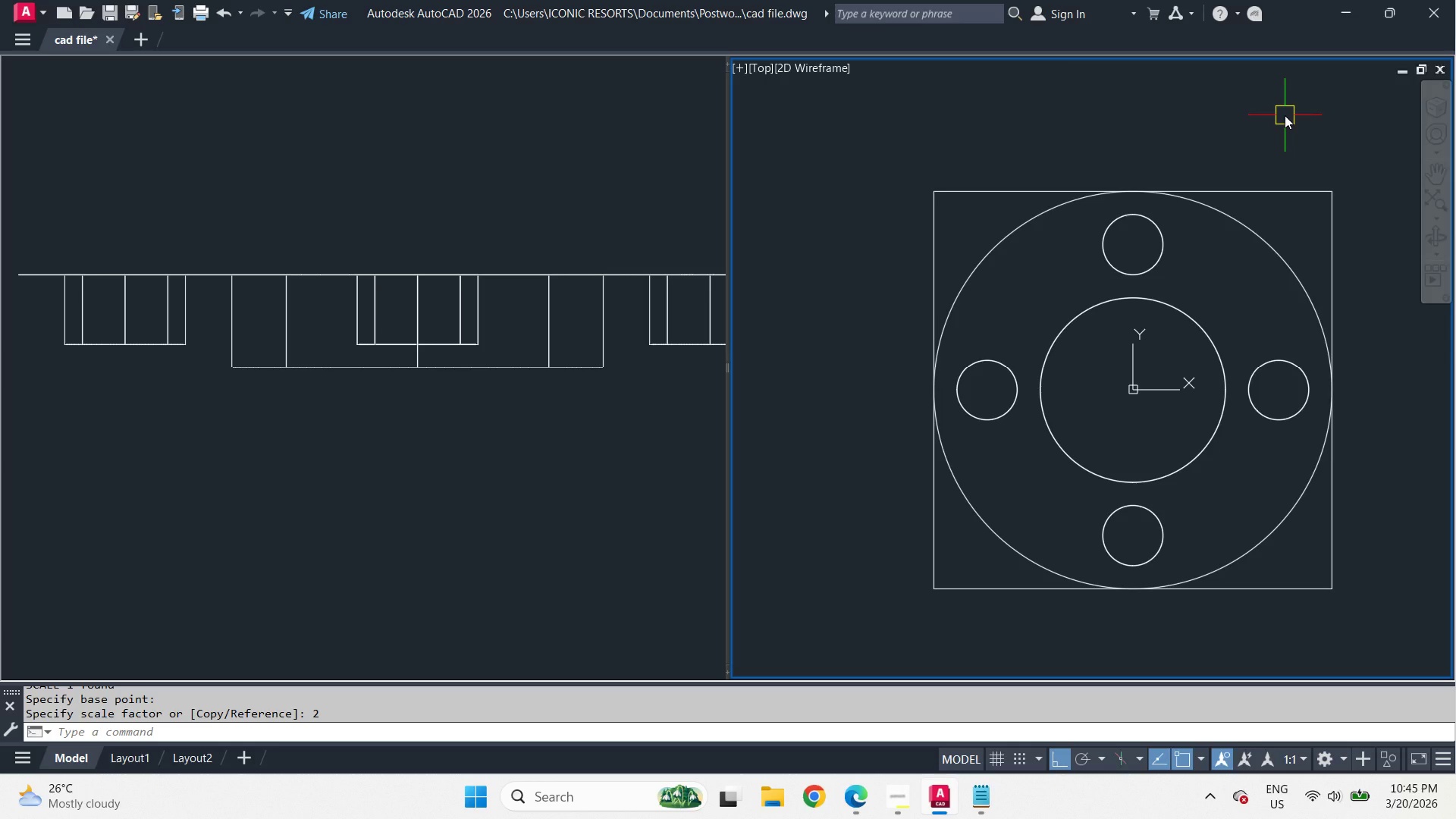 
wait(7.36)
 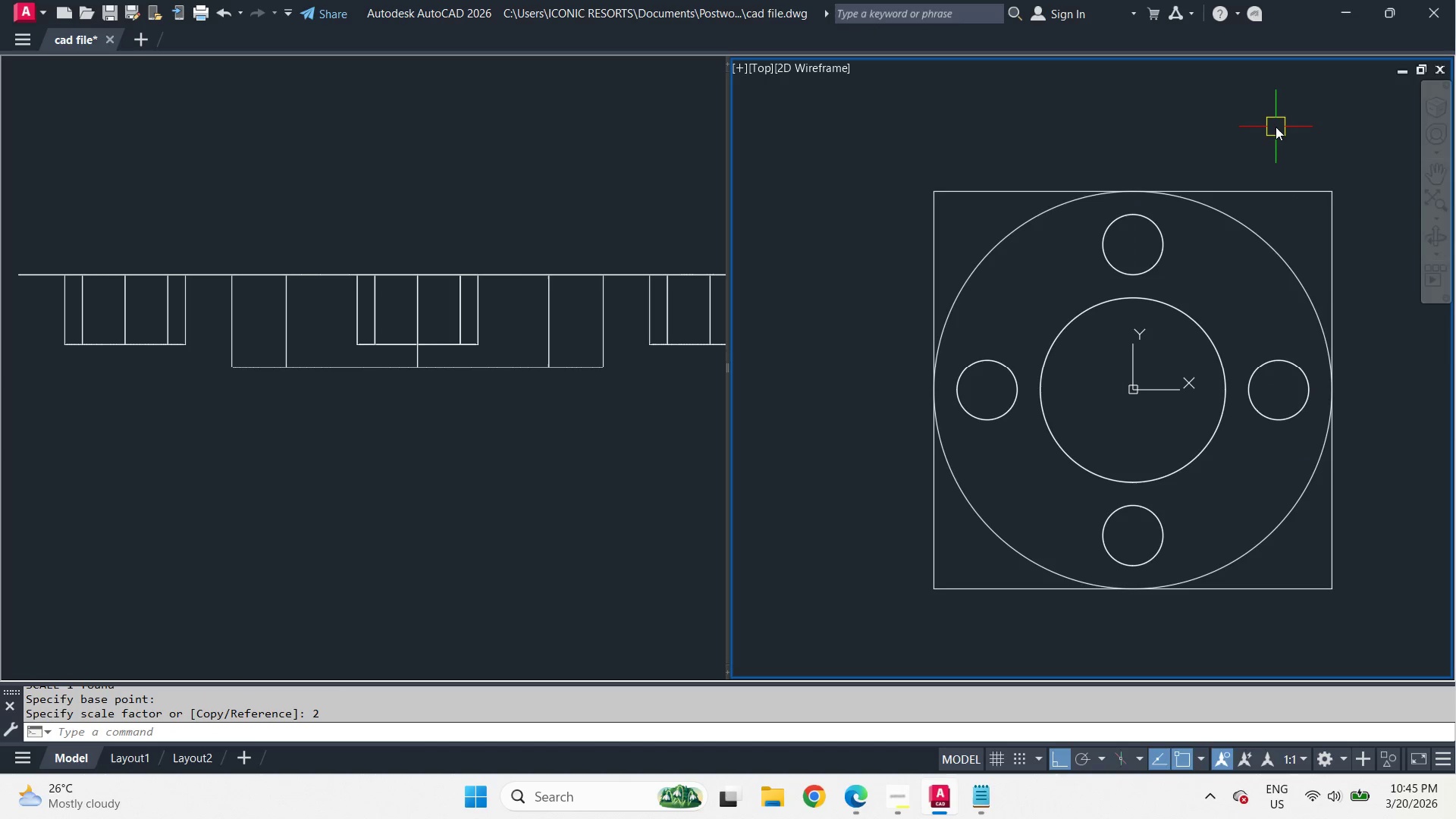 
type(ext )
 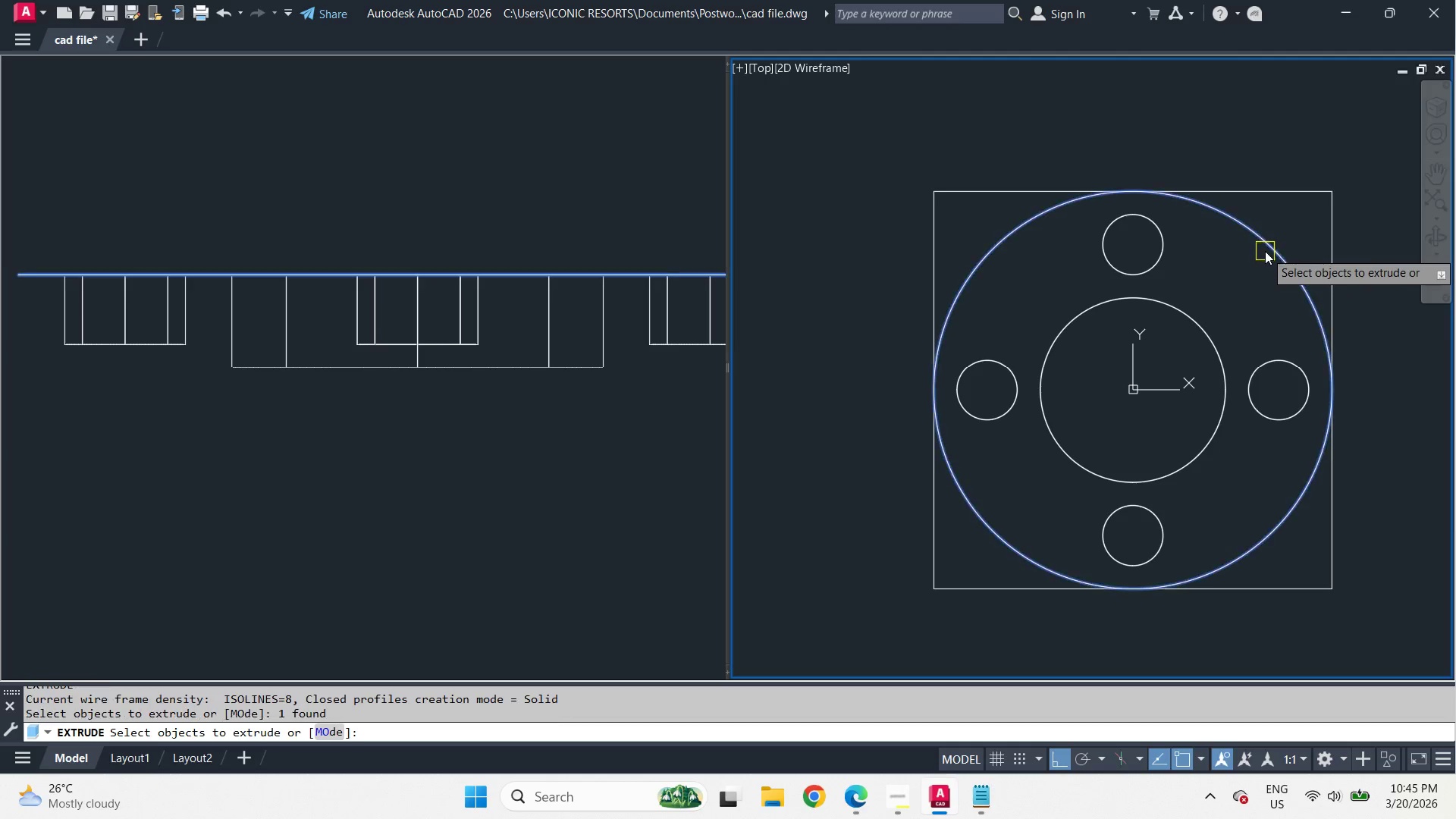 
key(Space)
 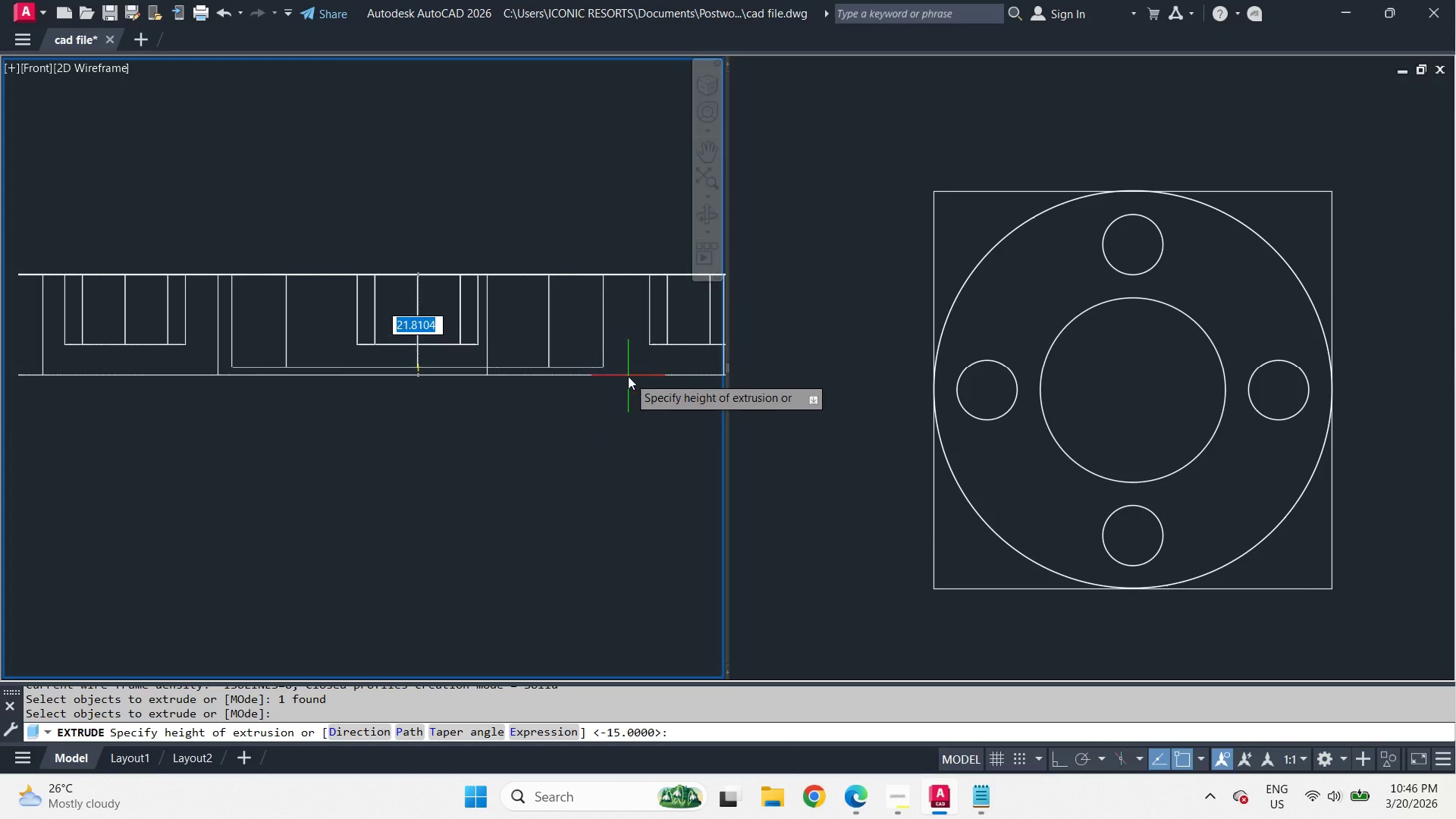 
wait(49.19)
 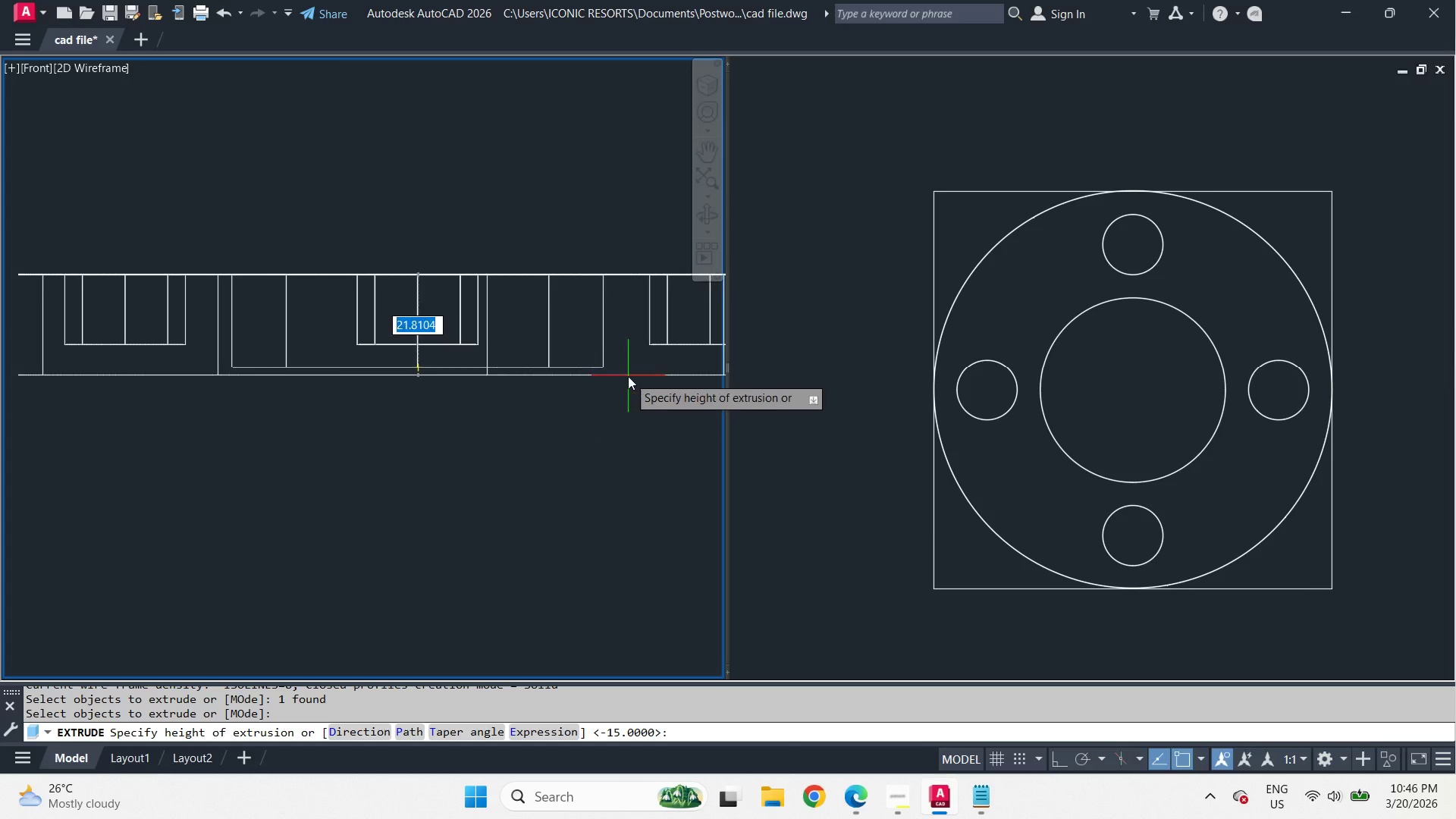 
key(Numpad3)
 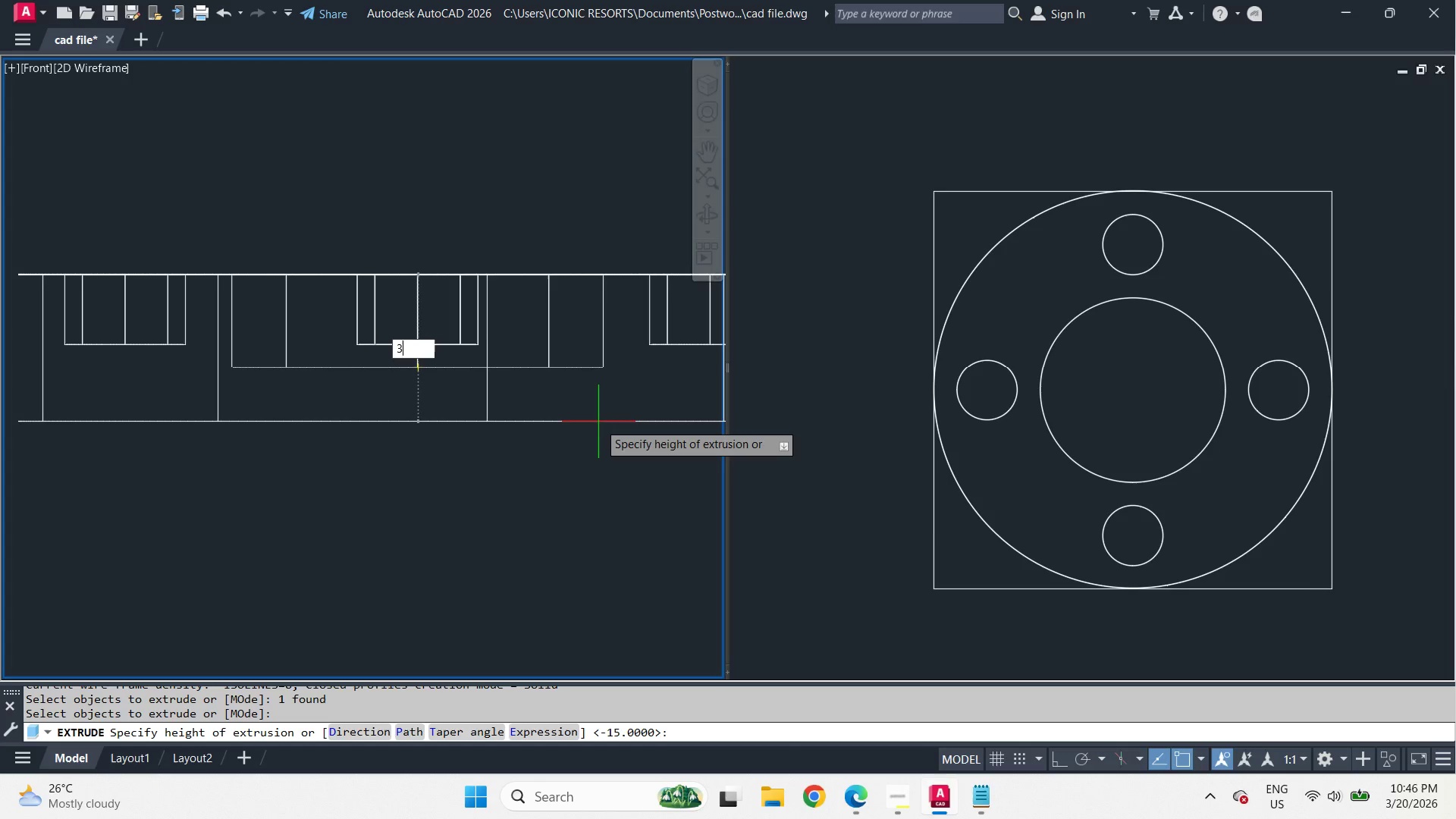 
key(Numpad5)
 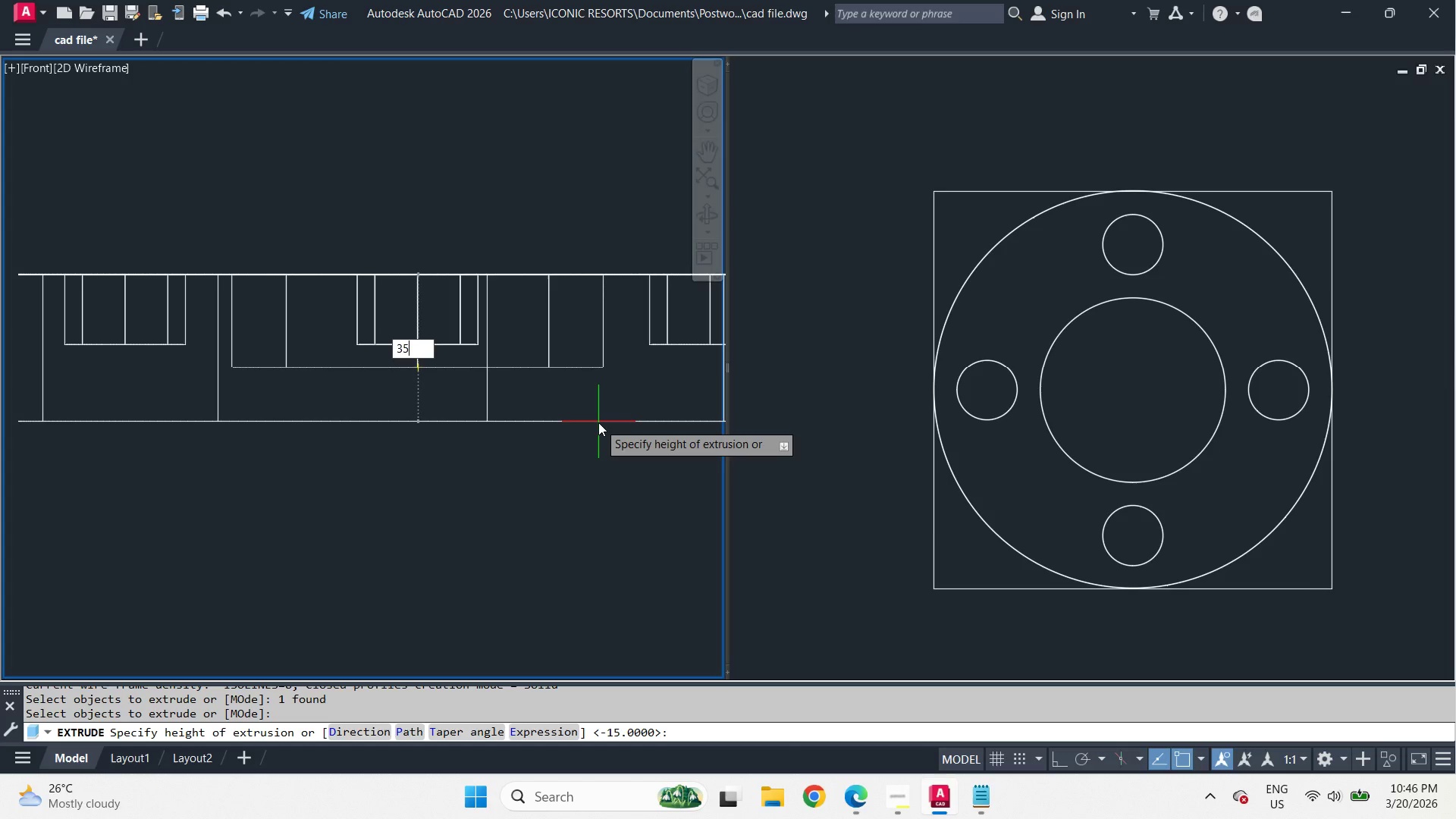 
wait(5.52)
 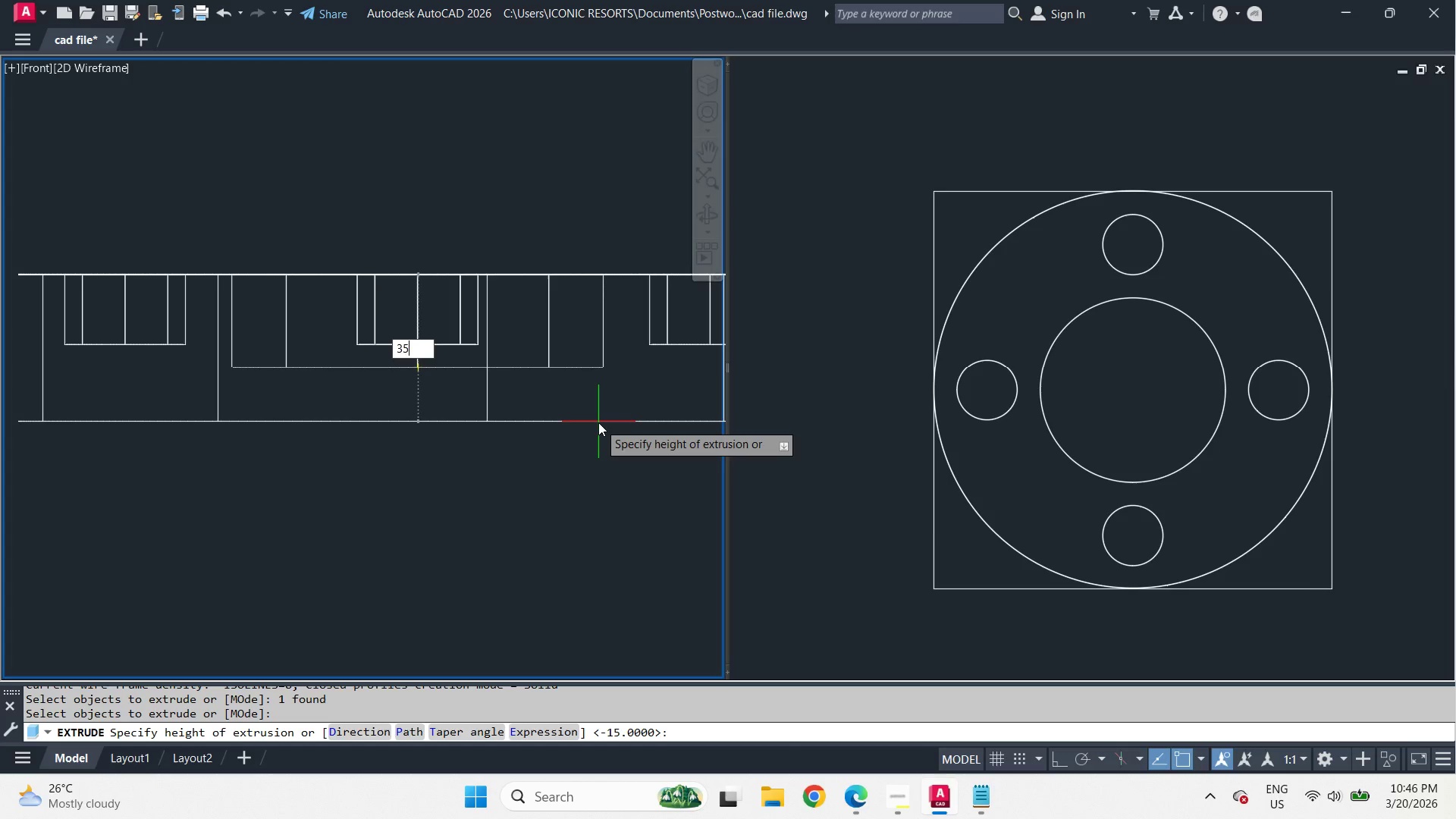 
key(NumpadEnter)
 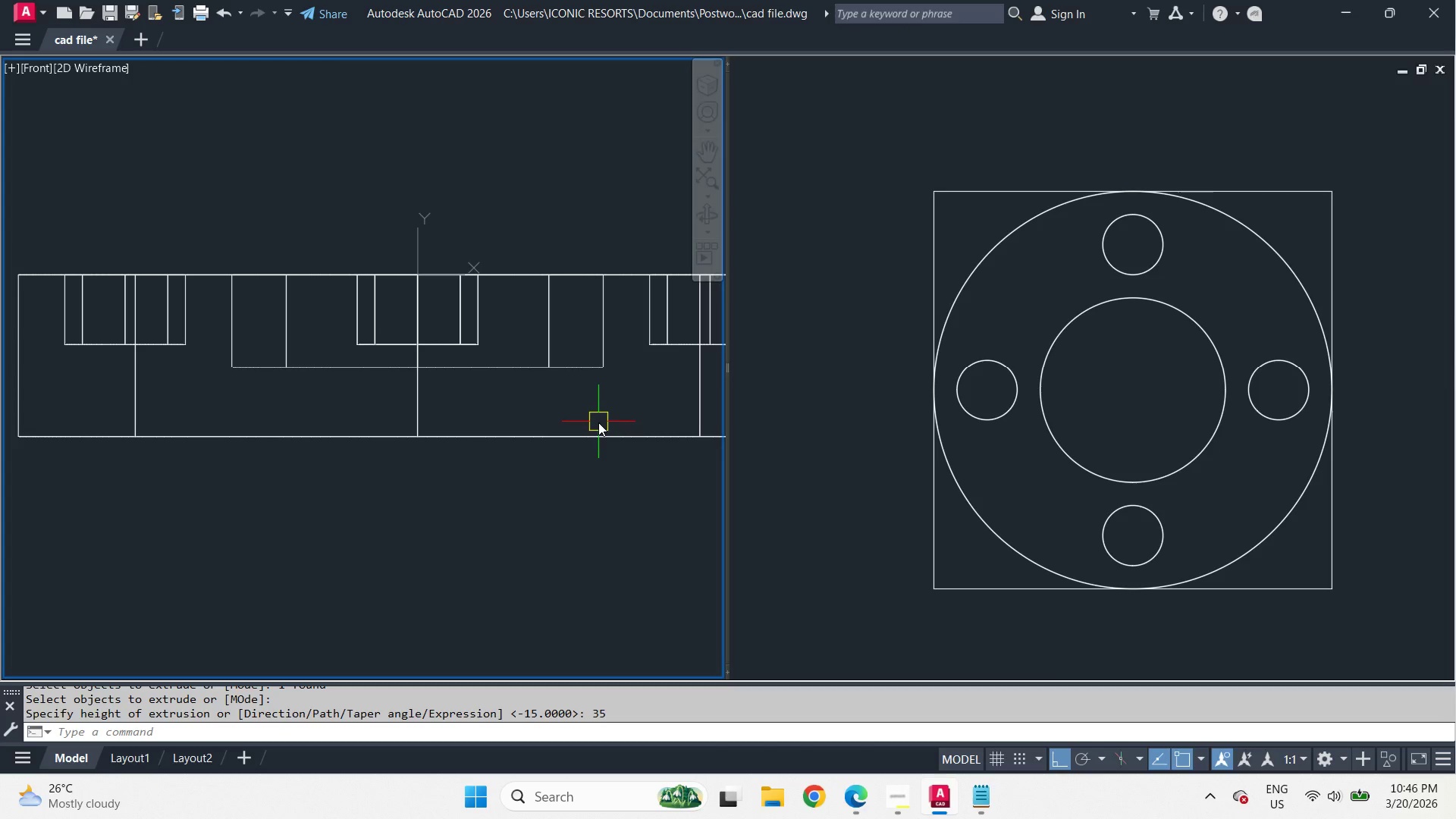 
scroll: coordinate [686, 458], scroll_direction: down, amount: 2.0
 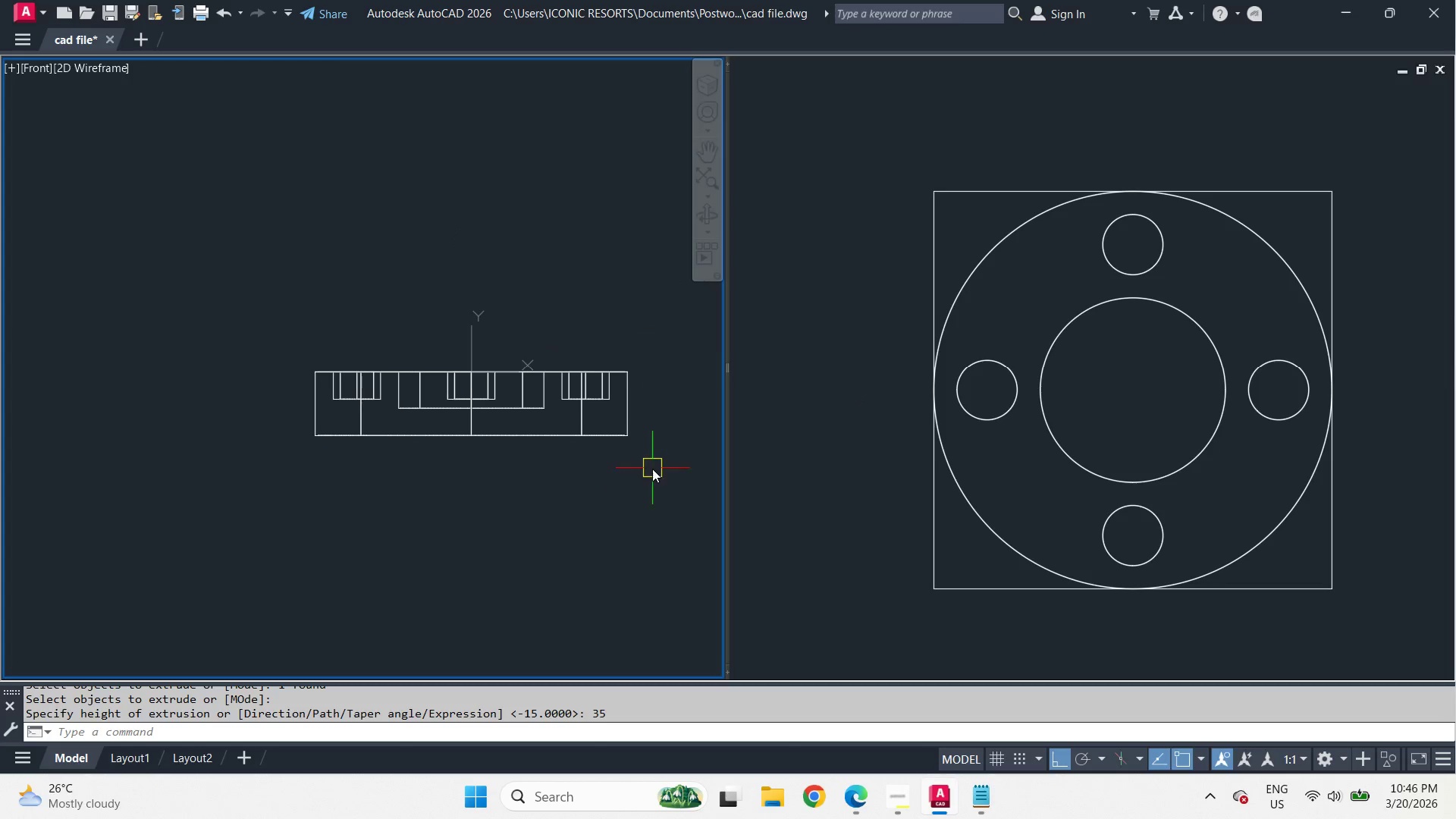 
left_click_drag(start_coordinate=[652, 467], to_coordinate=[630, 454])
 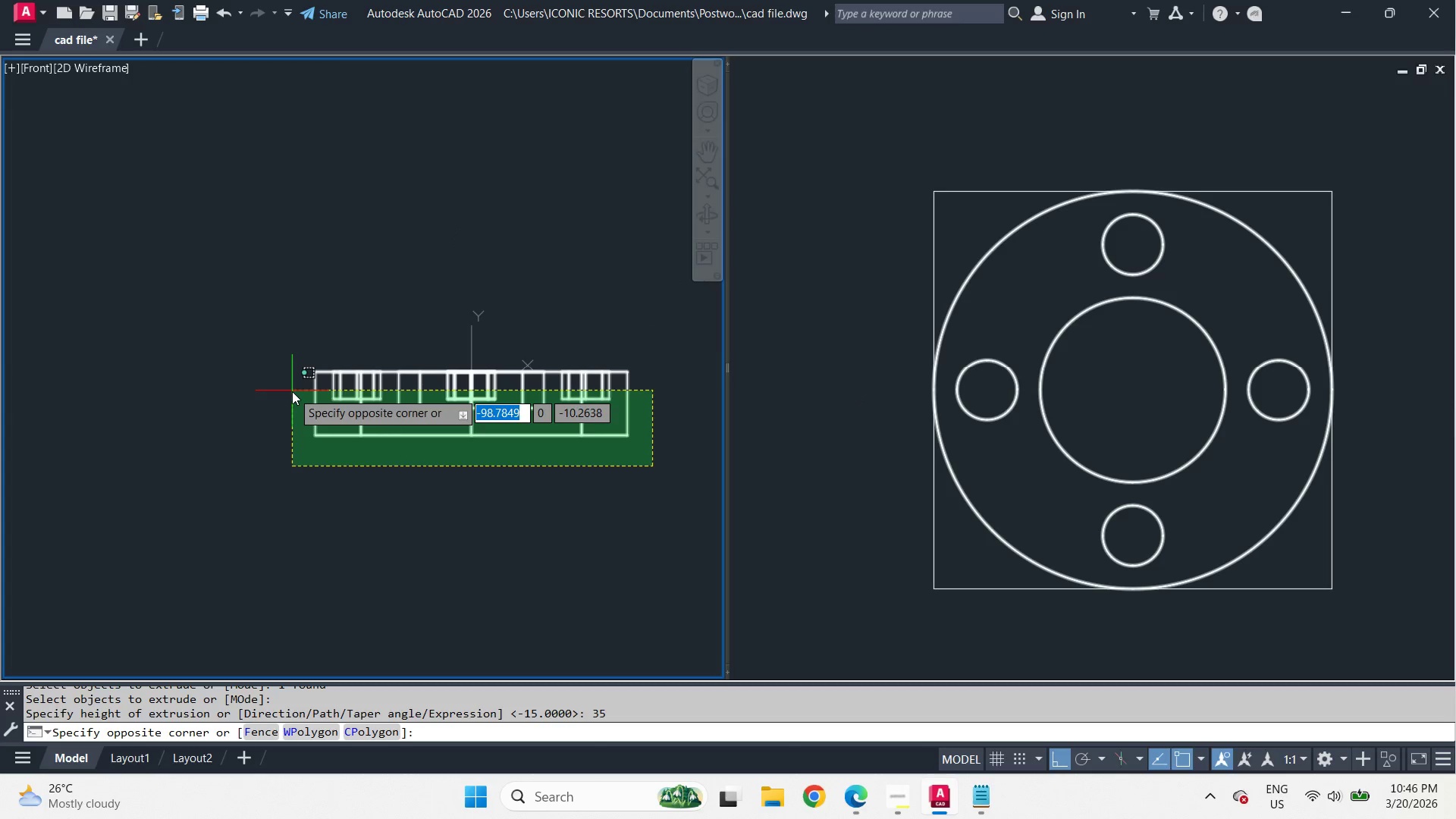 
left_click([291, 391])
 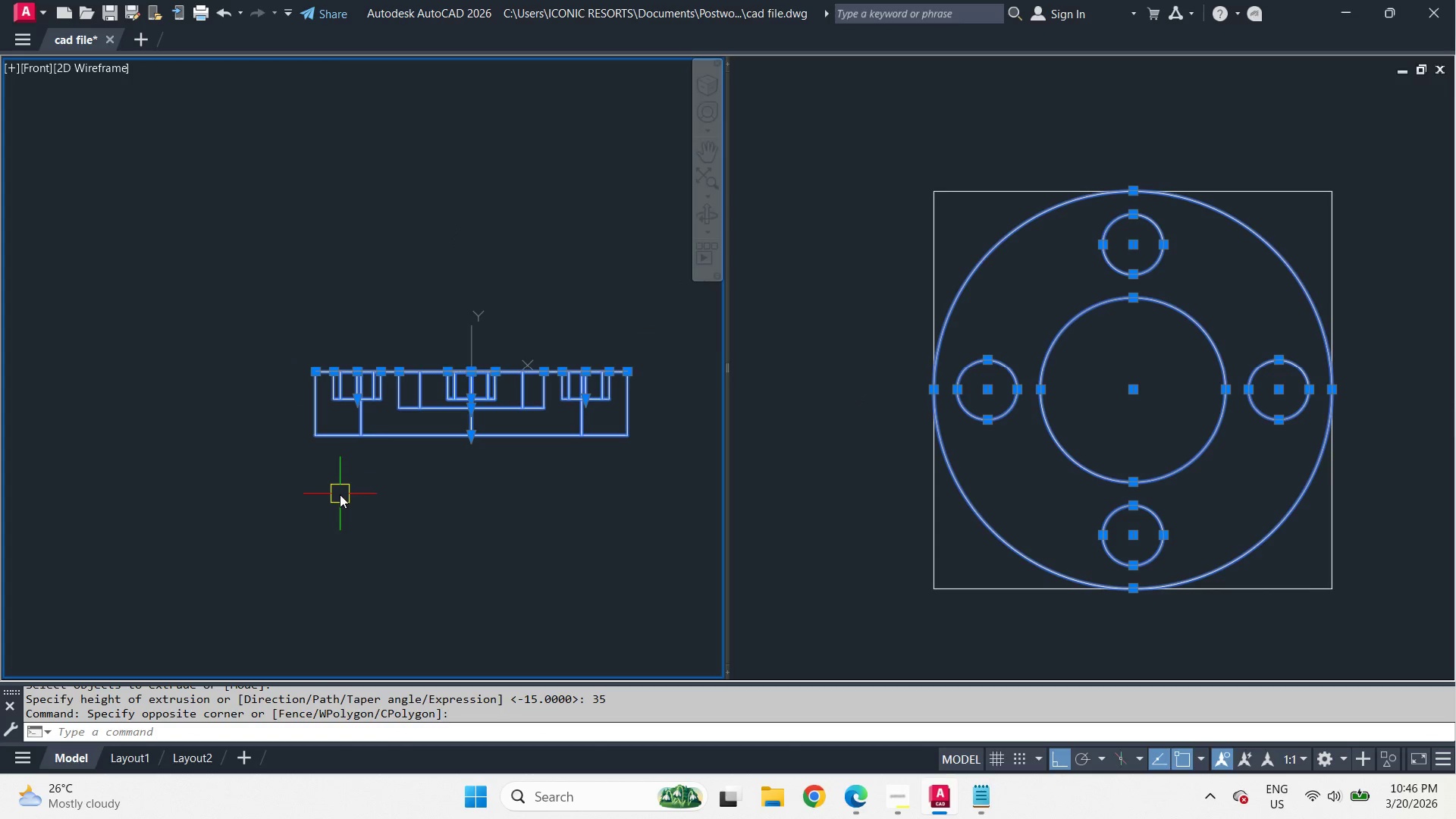 
key(M)
 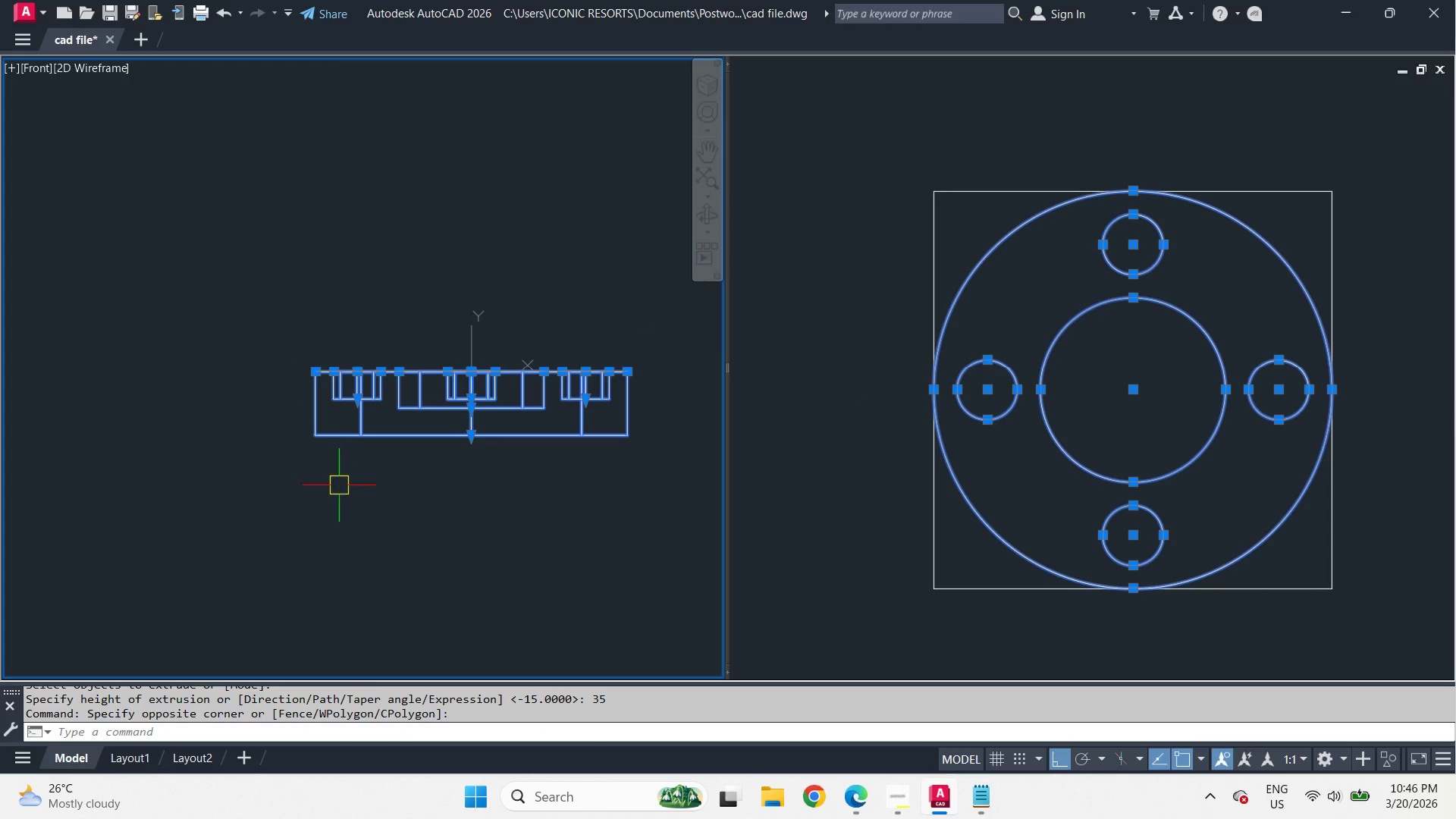 
key(Space)
 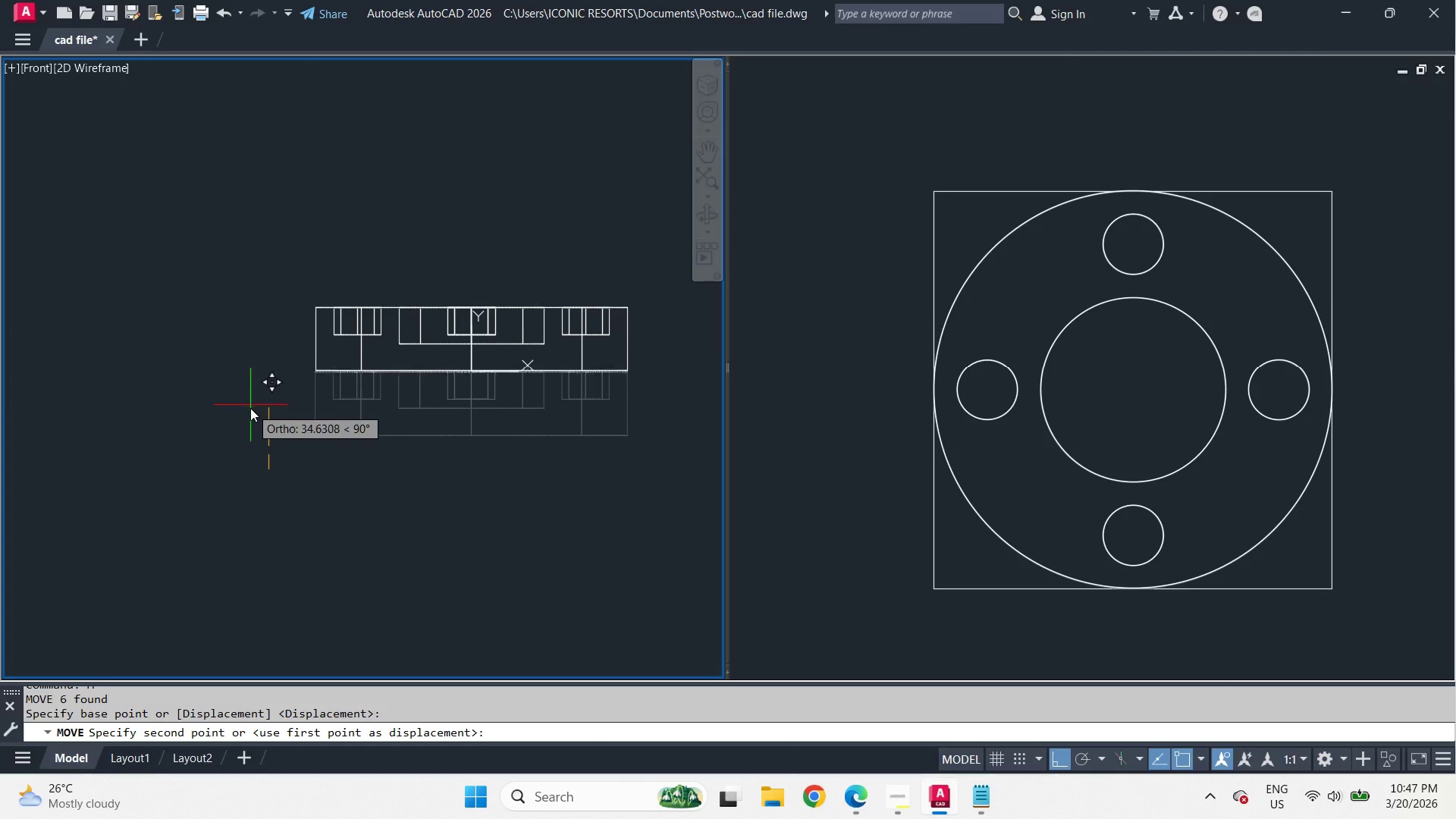 
wait(15.34)
 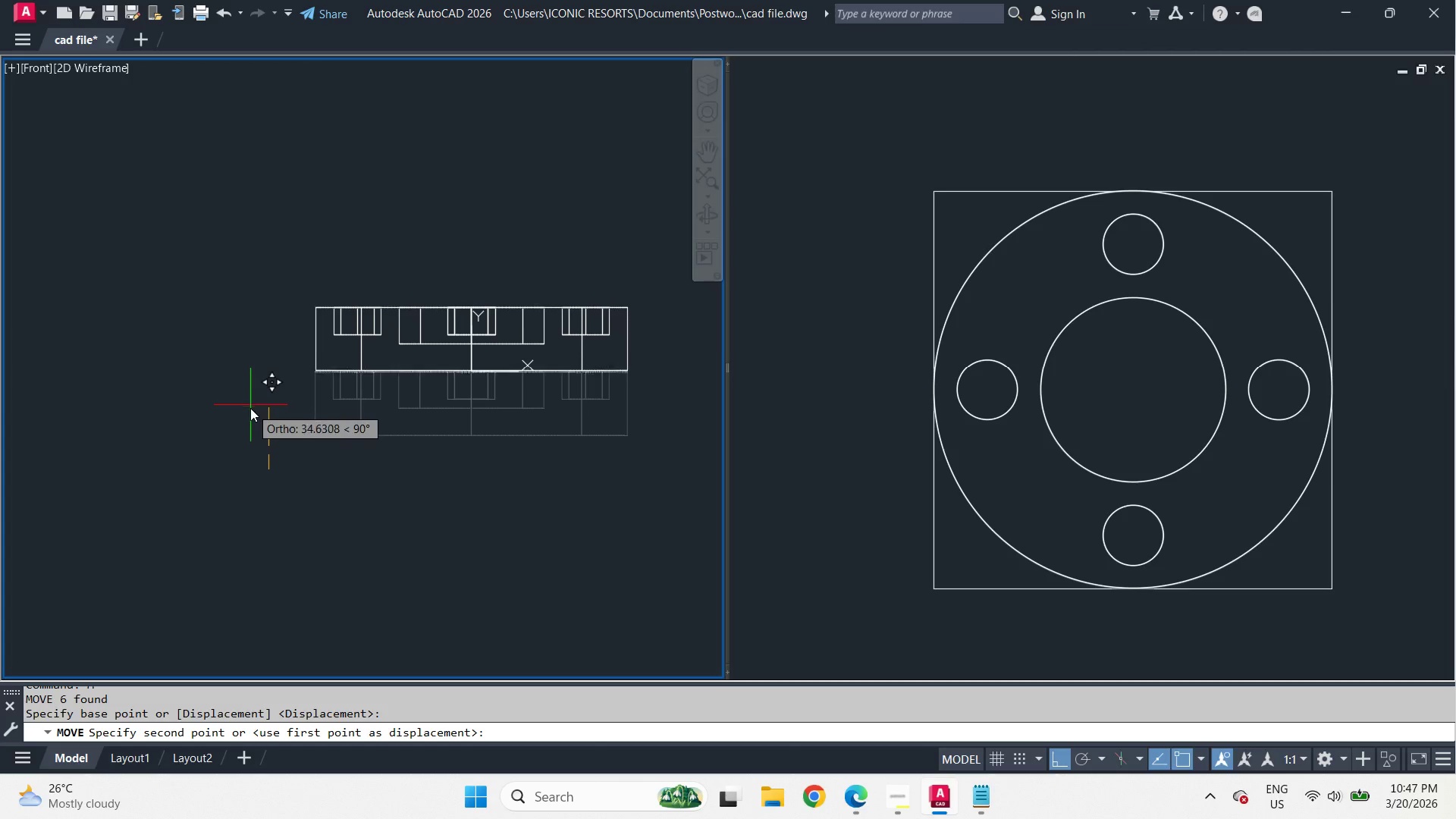 
key(Numpad3)
 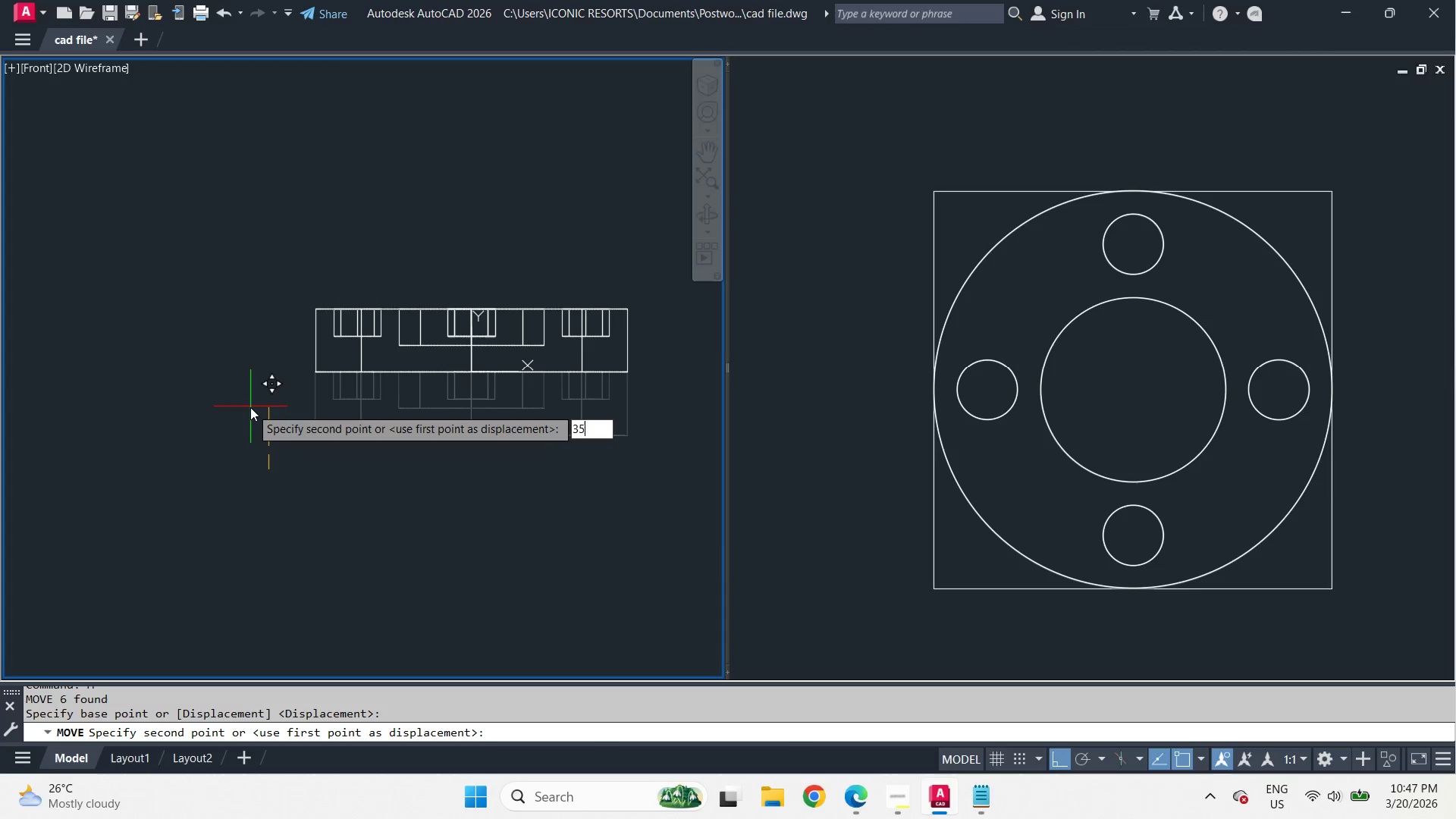 
key(Numpad5)
 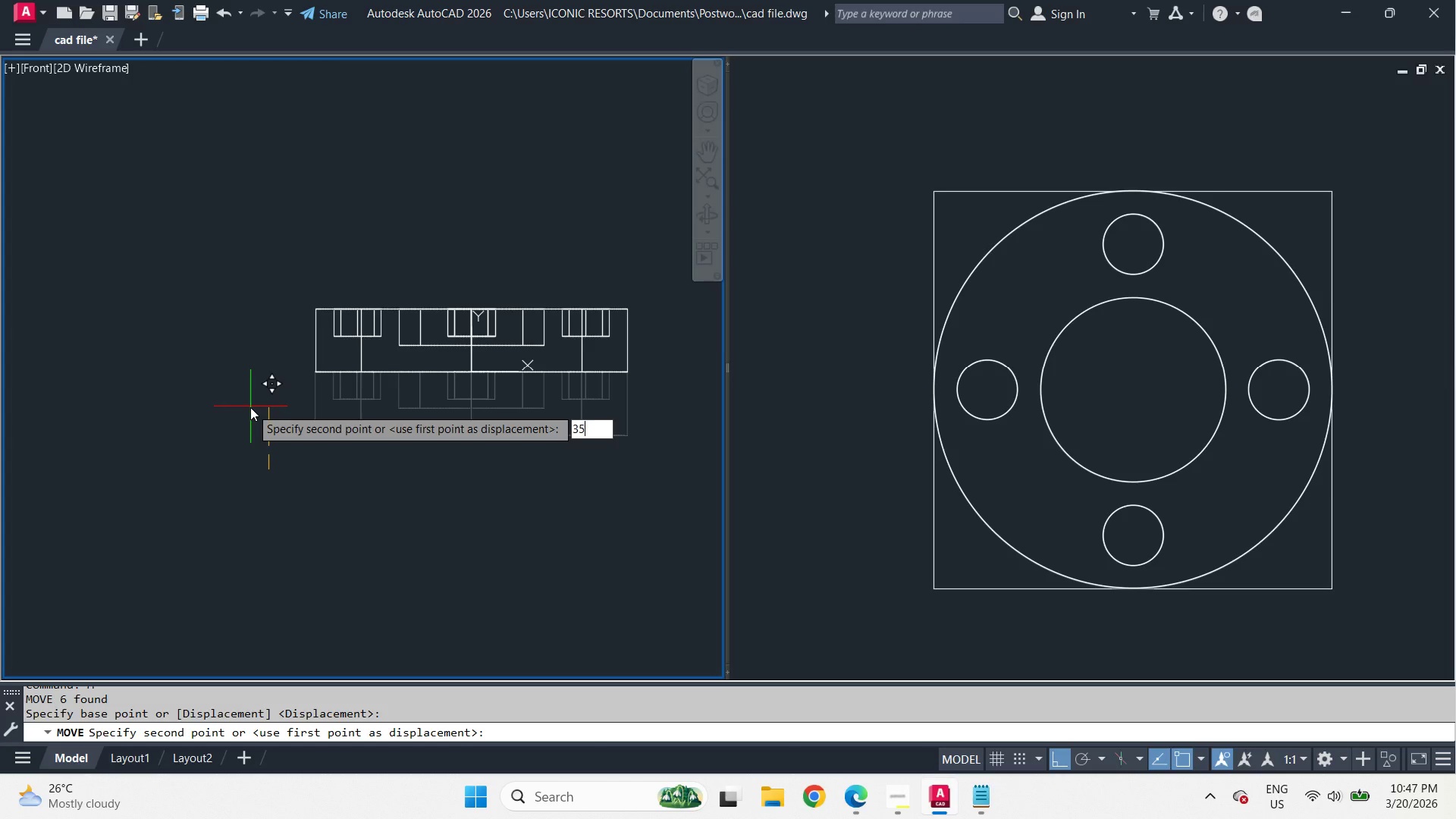 
key(NumpadEnter)
 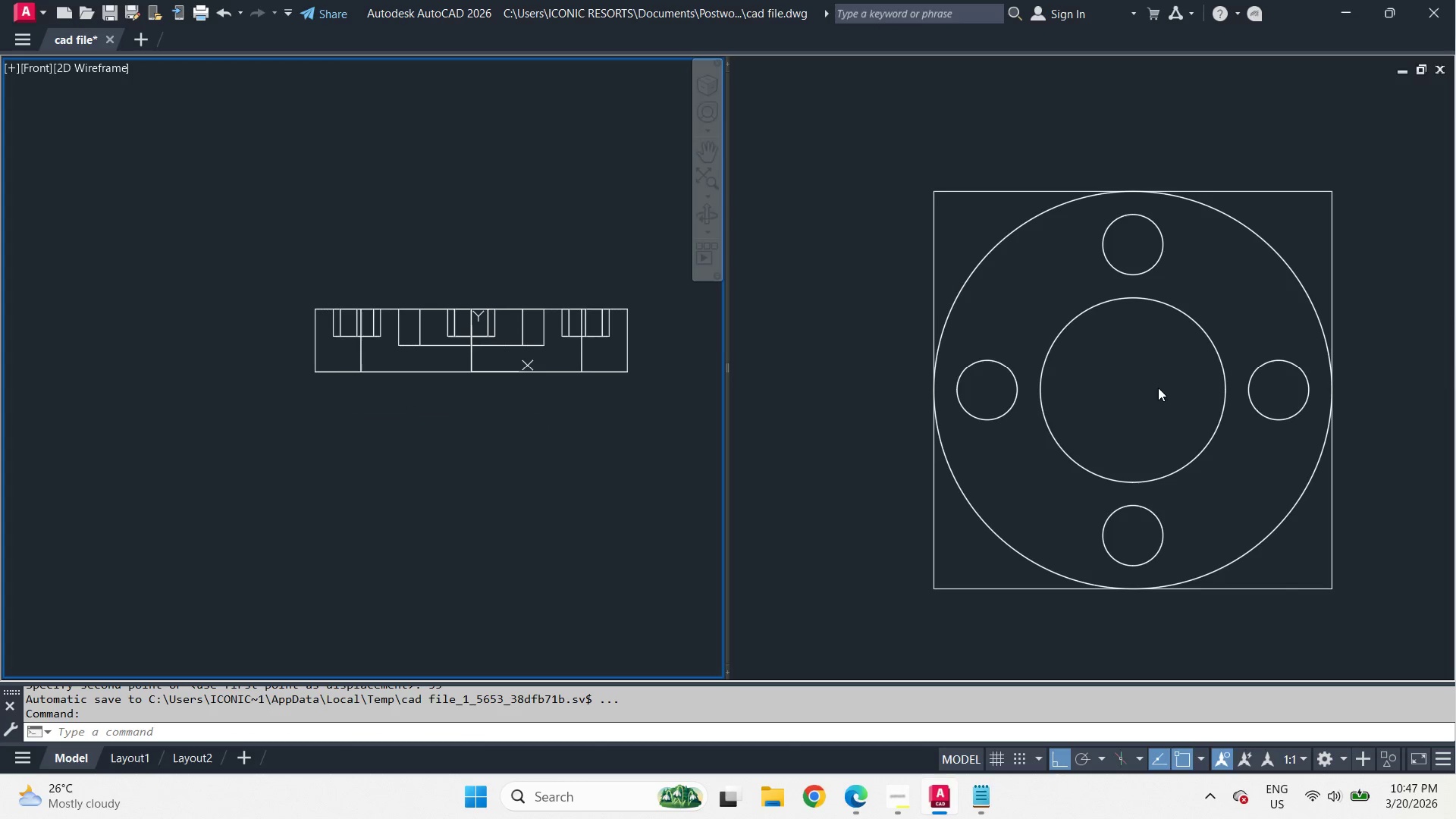 
left_click([1122, 402])
 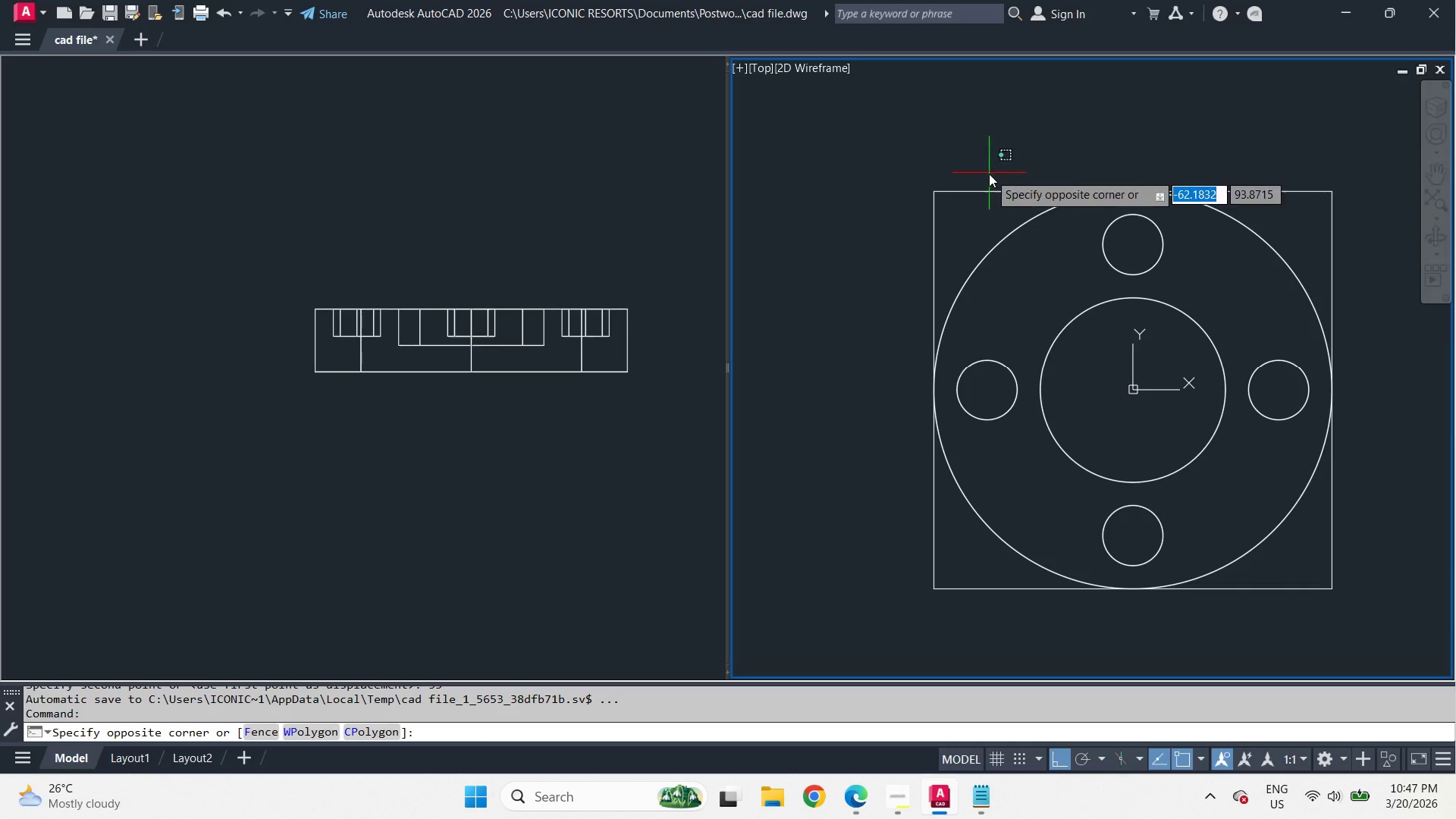 
double_click([969, 206])
 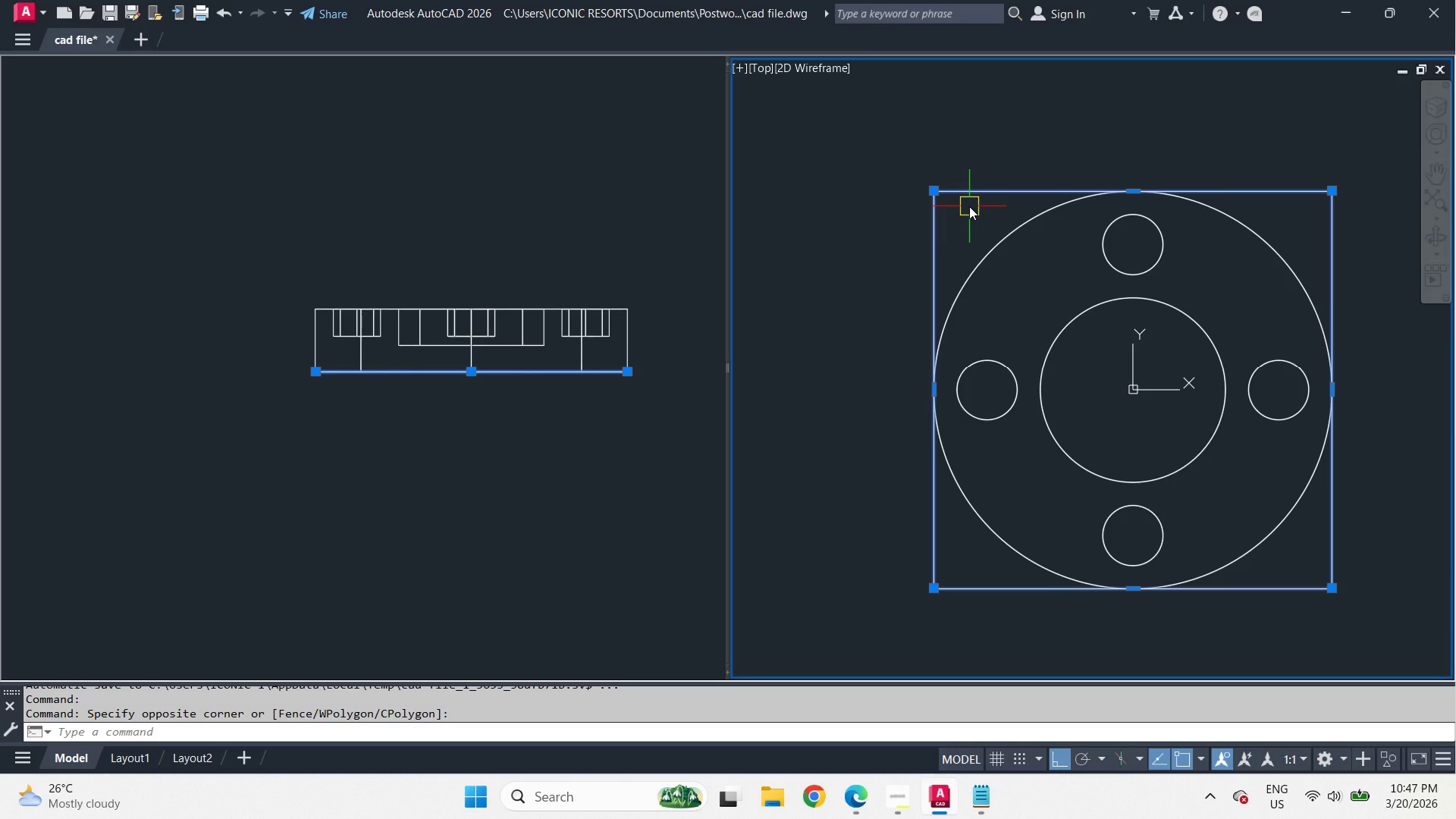 
type(ext )
 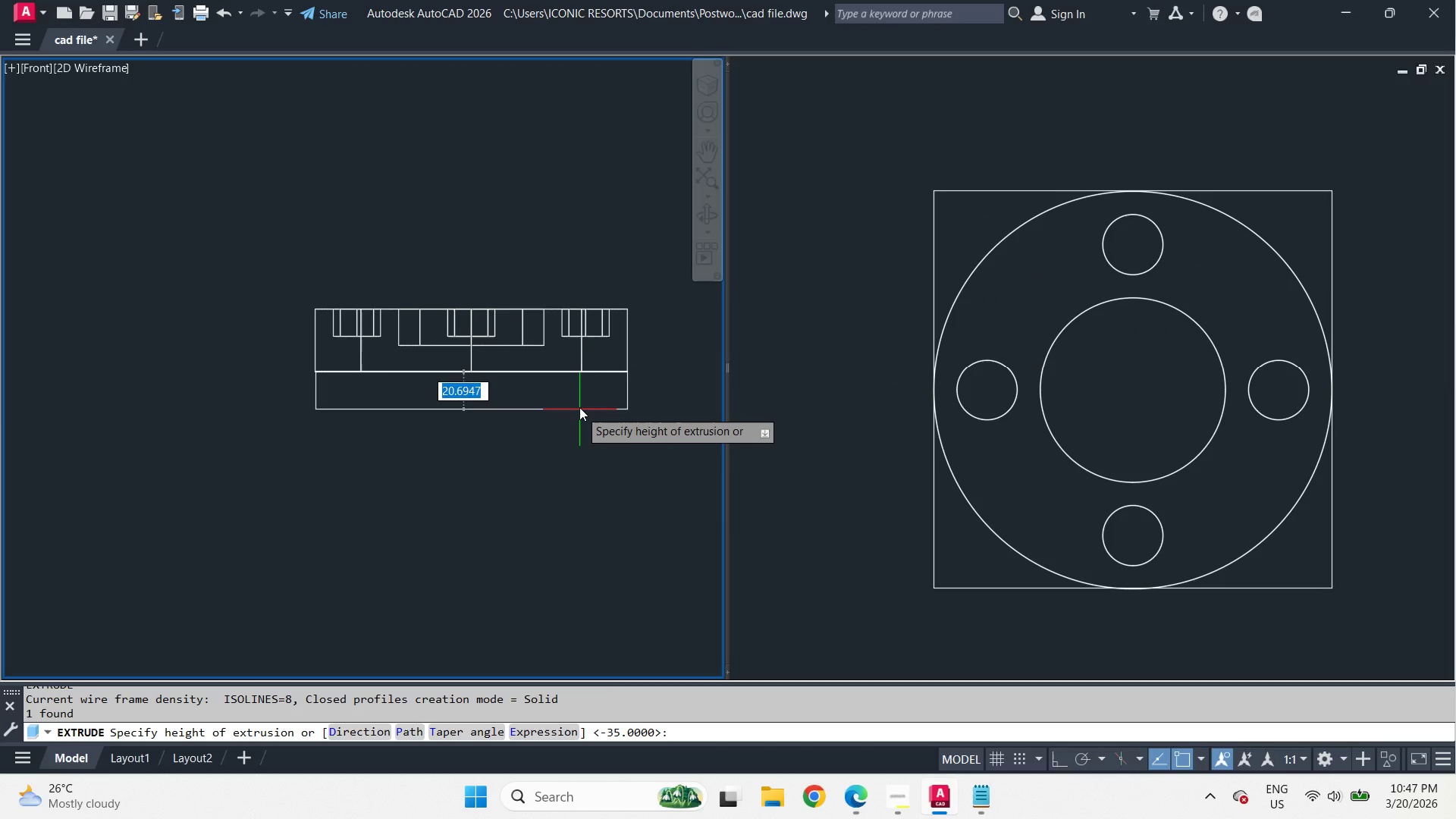 
scroll: coordinate [538, 412], scroll_direction: up, amount: 2.0
 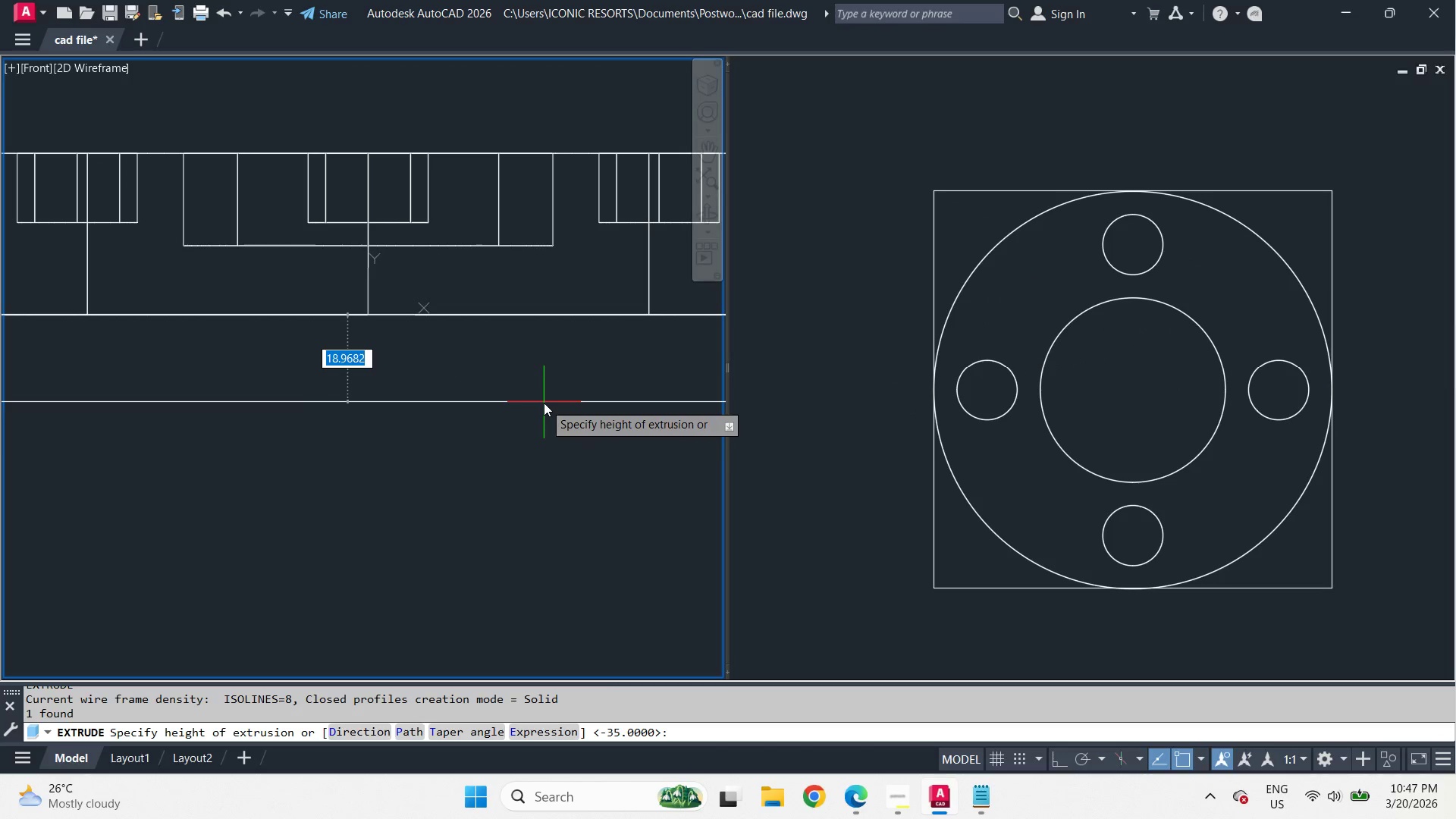 
scroll: coordinate [544, 403], scroll_direction: down, amount: 1.0
 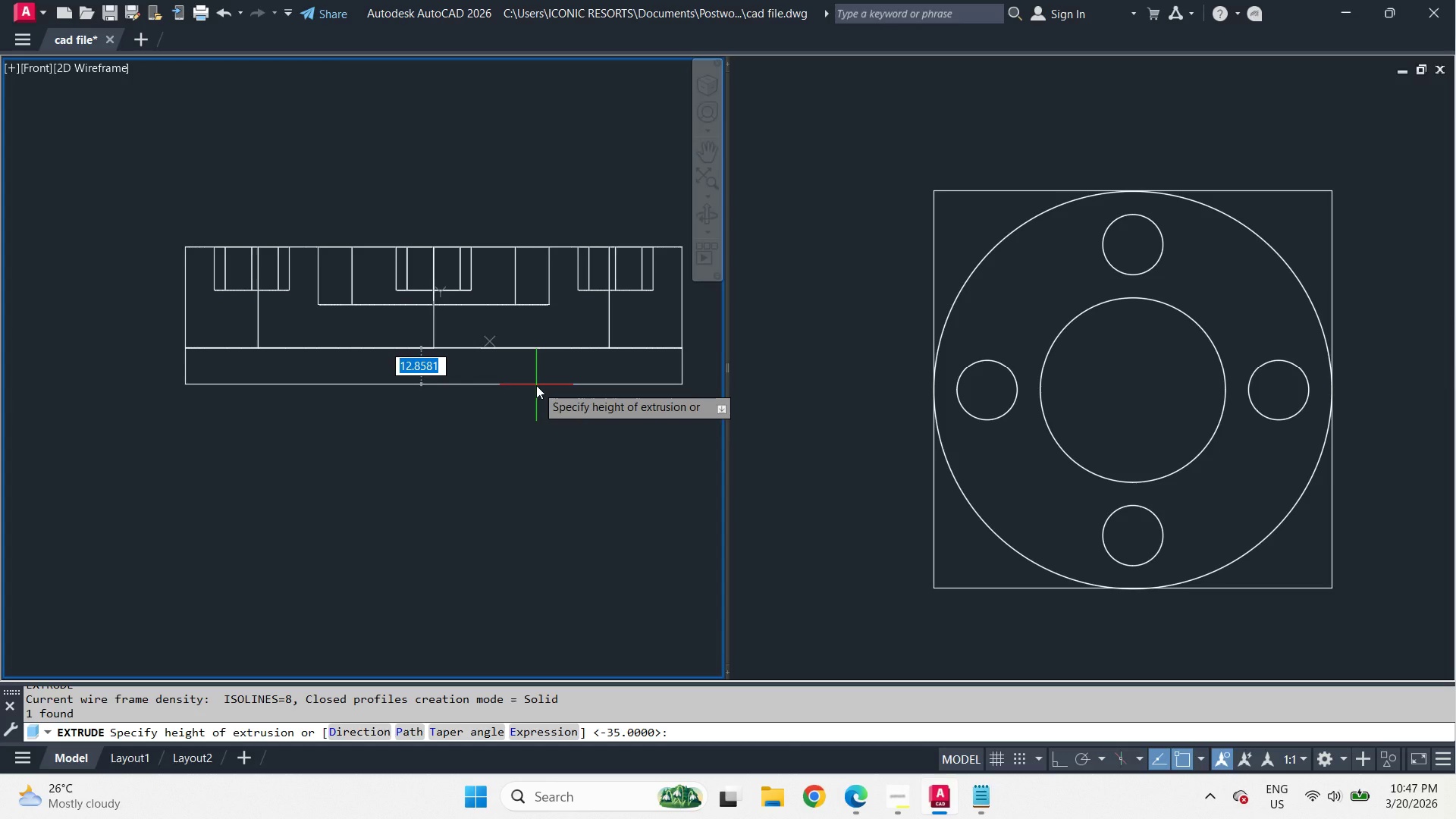 
wait(12.23)
 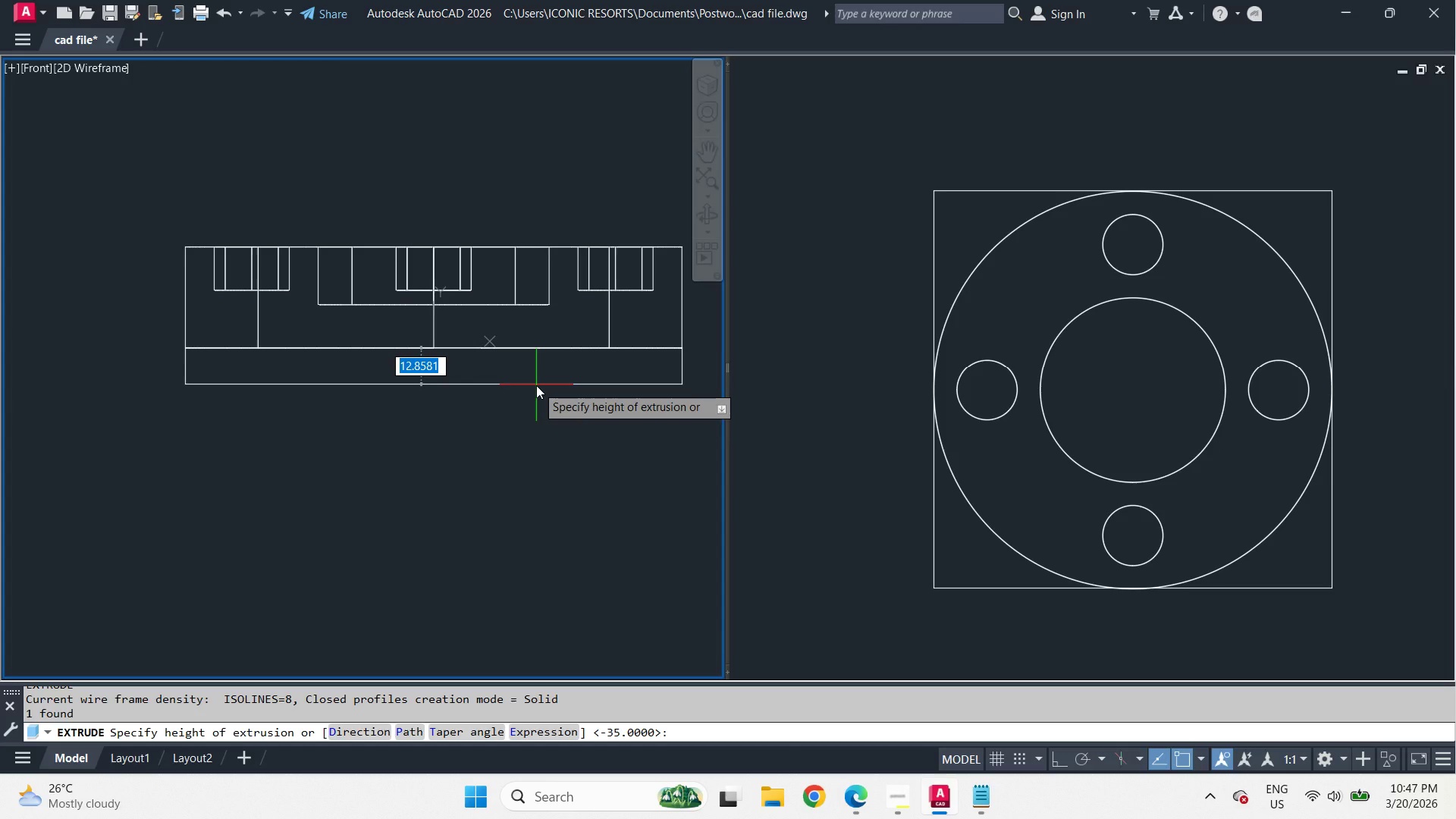 
key(Numpad1)
 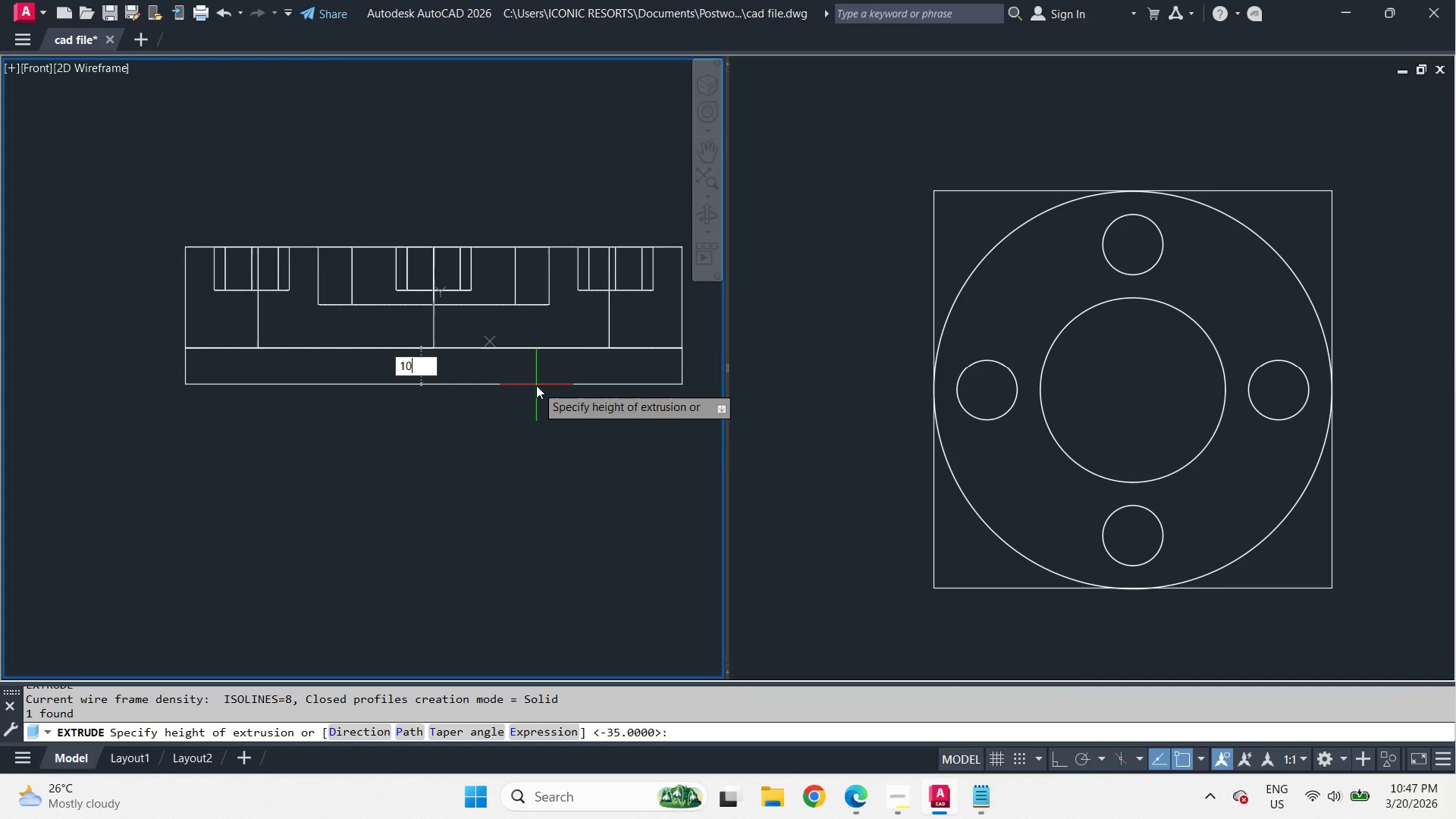 
key(Numpad0)
 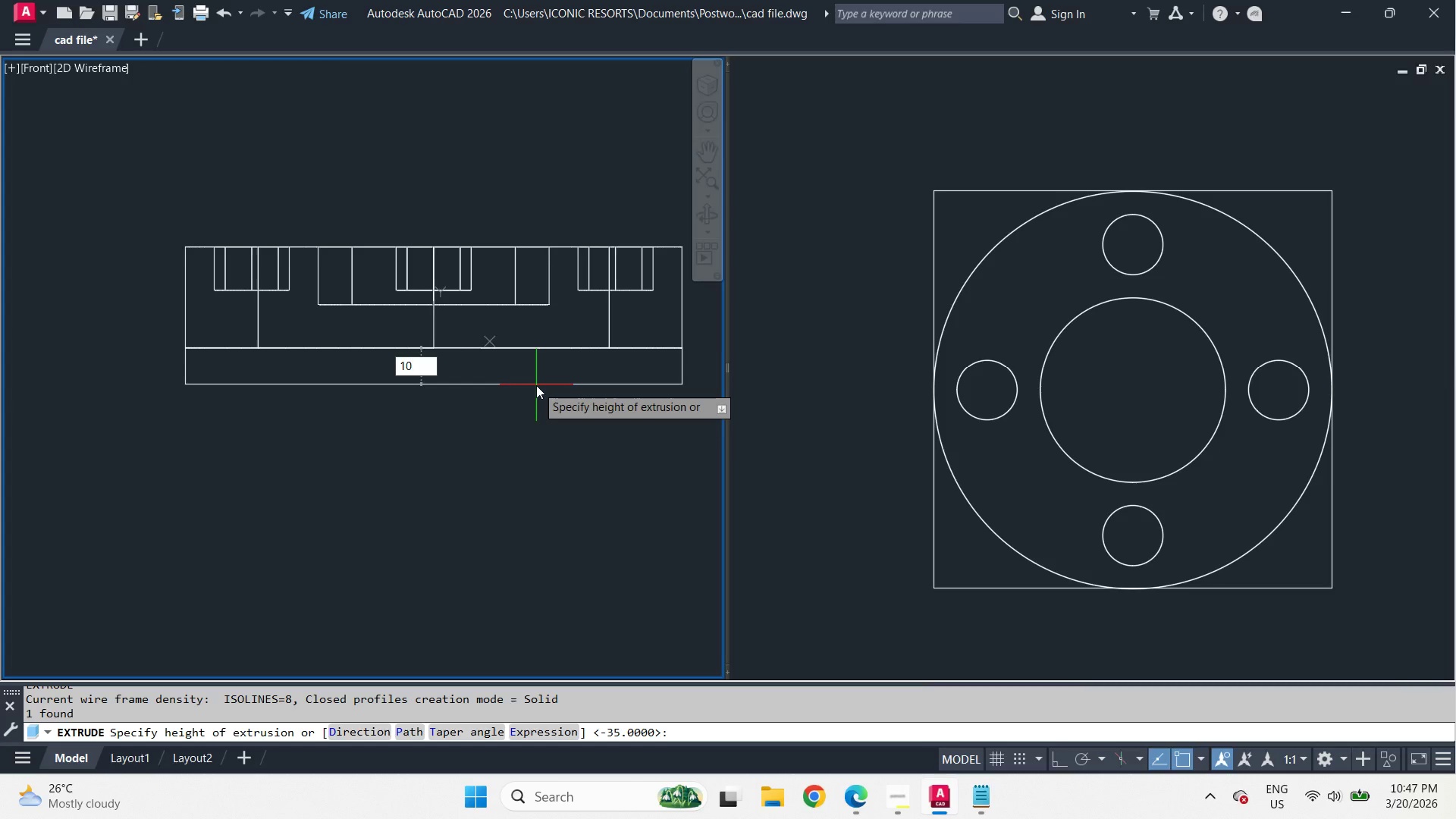 
key(NumpadEnter)
 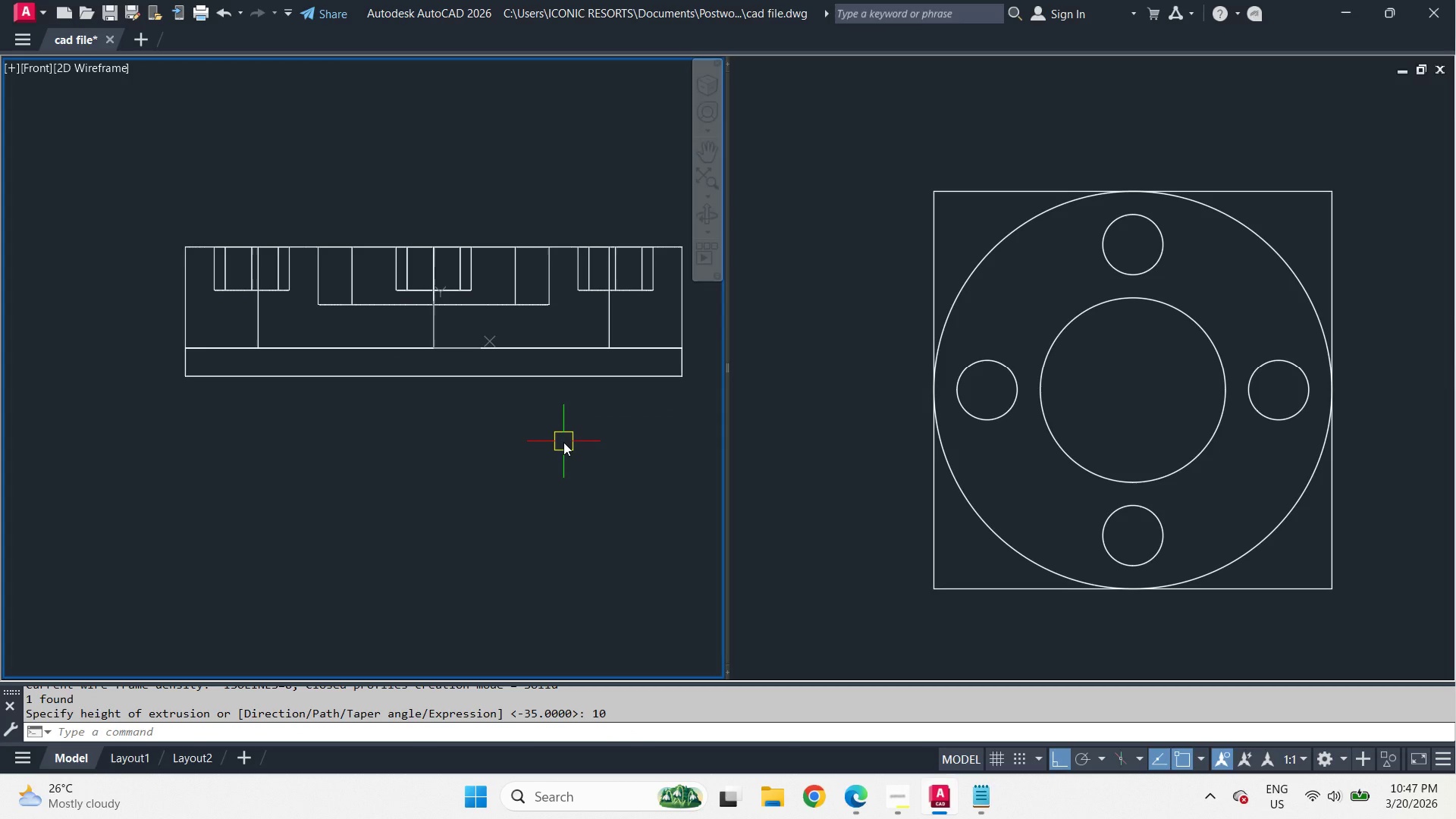 
left_click_drag(start_coordinate=[159, 227], to_coordinate=[193, 246])
 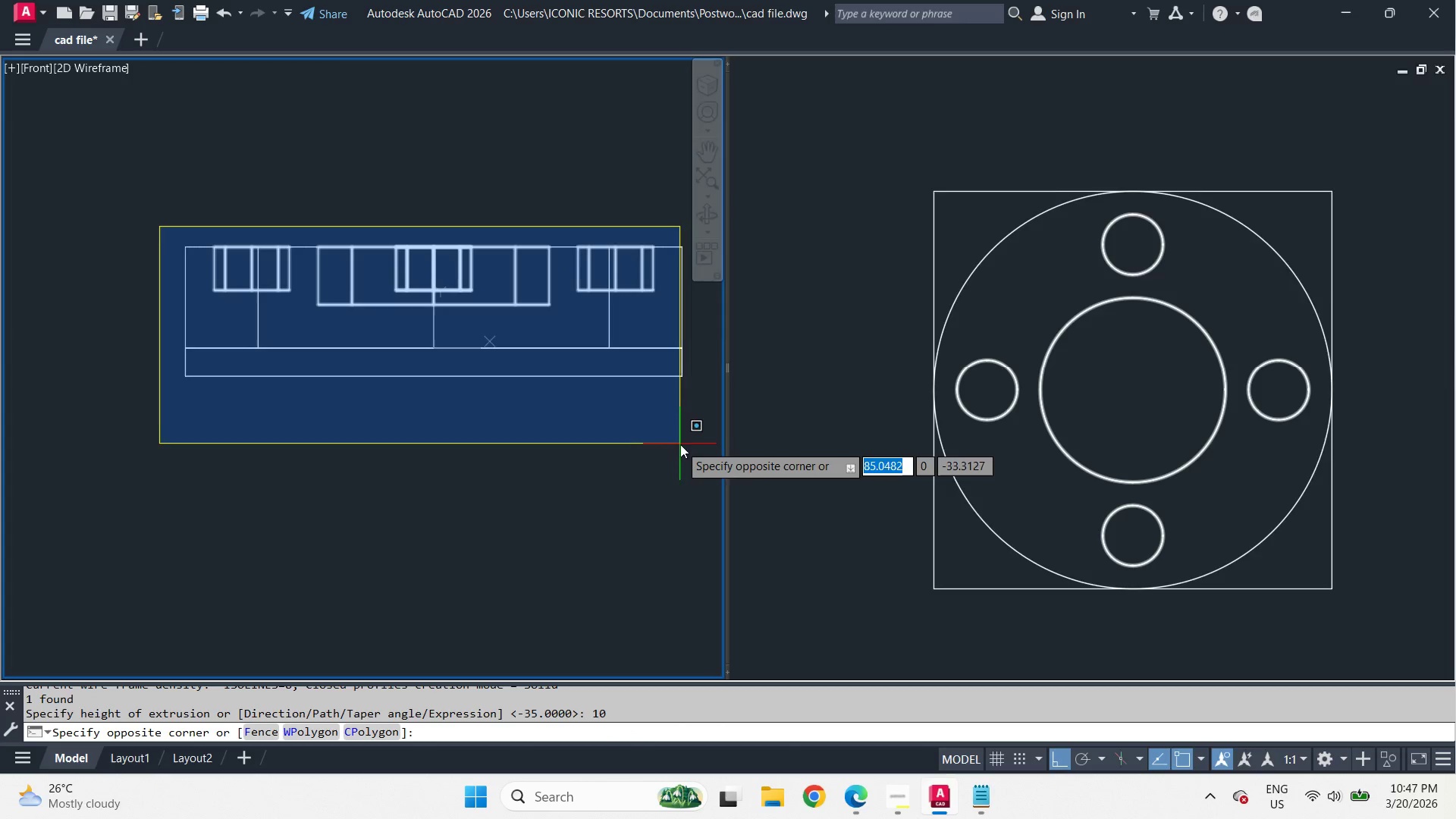 
left_click([697, 451])
 